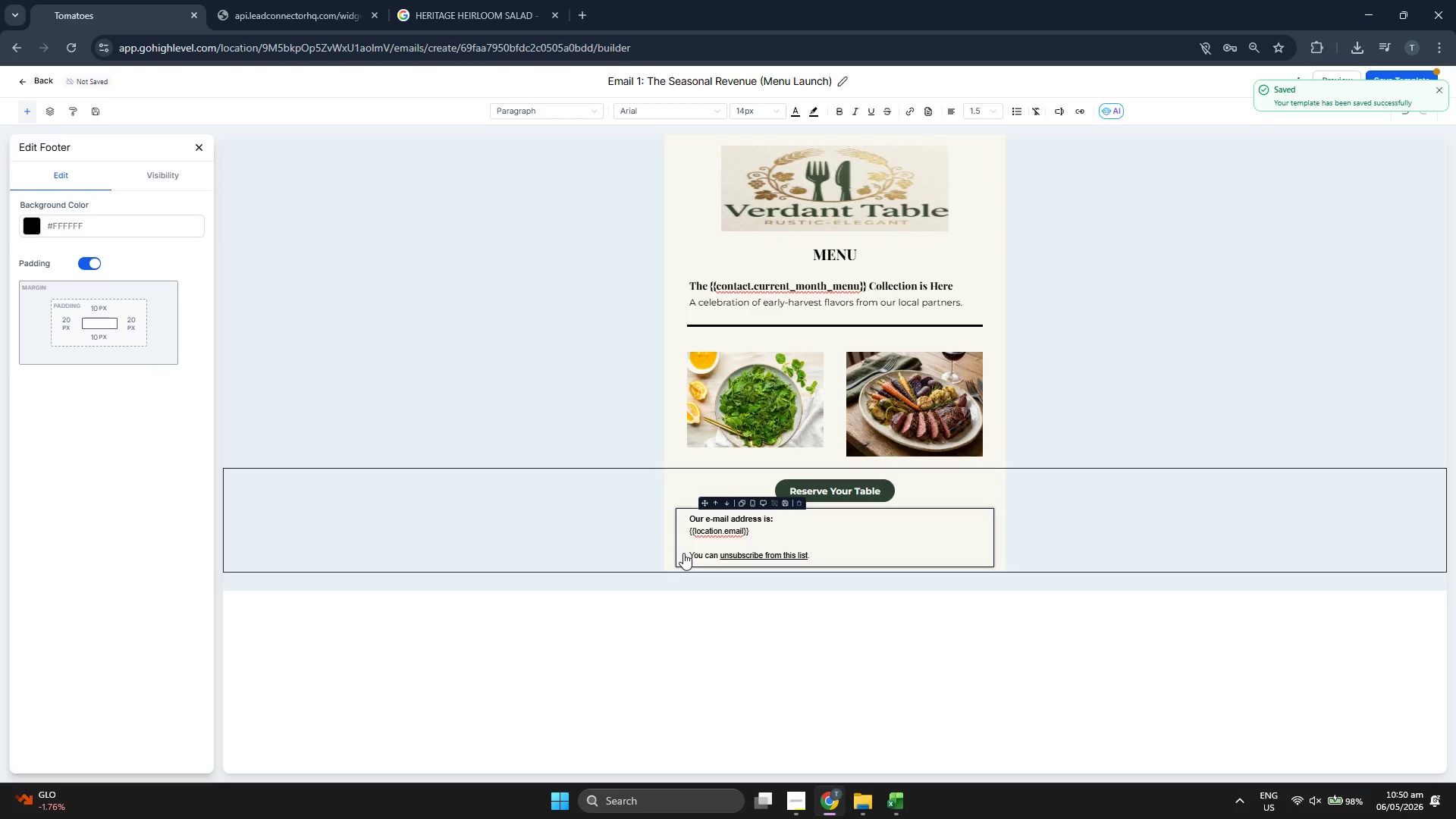 
key(ArrowDown)
 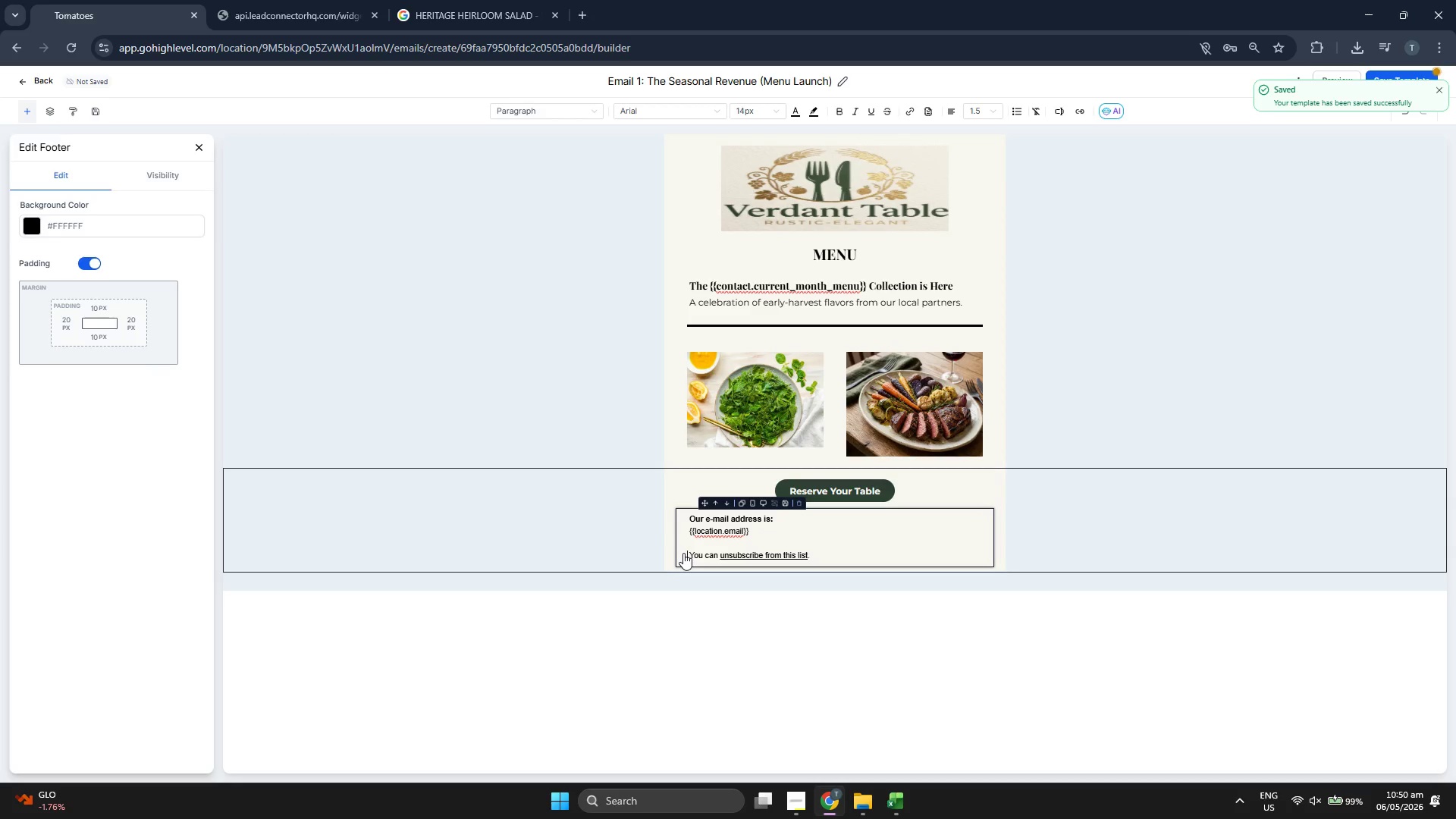 
key(Backspace)
 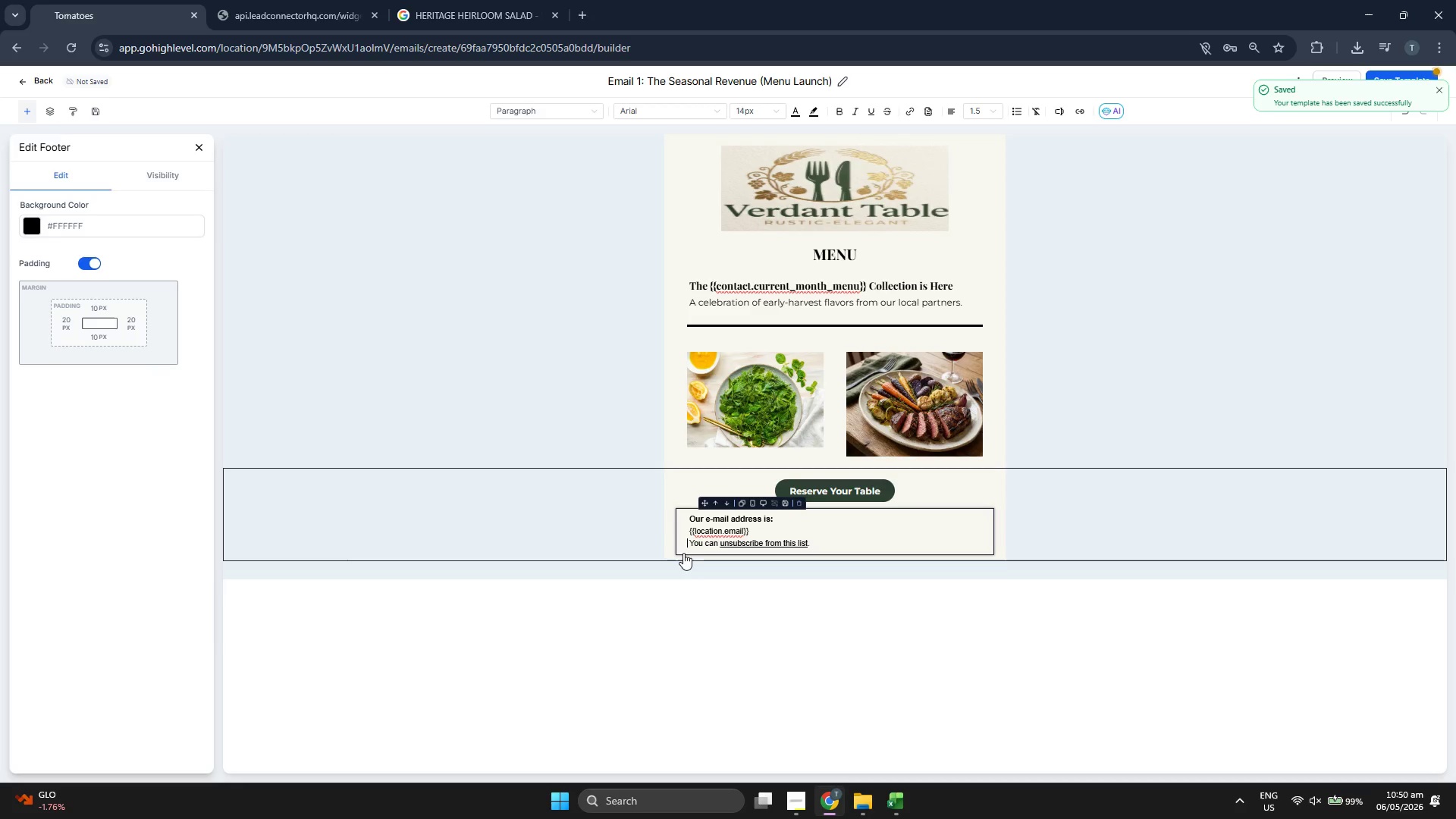 
key(Backspace)
 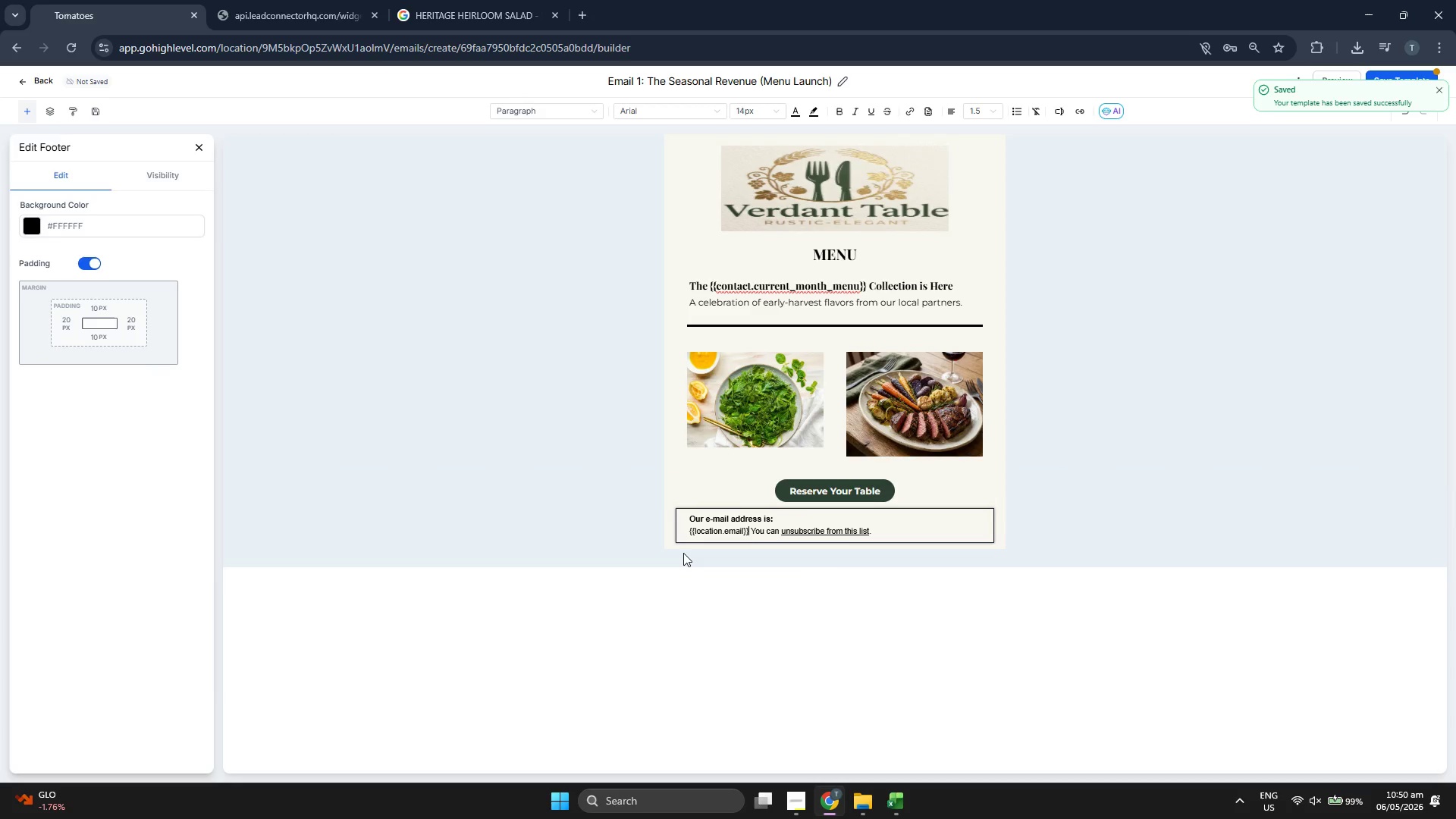 
key(Space)
 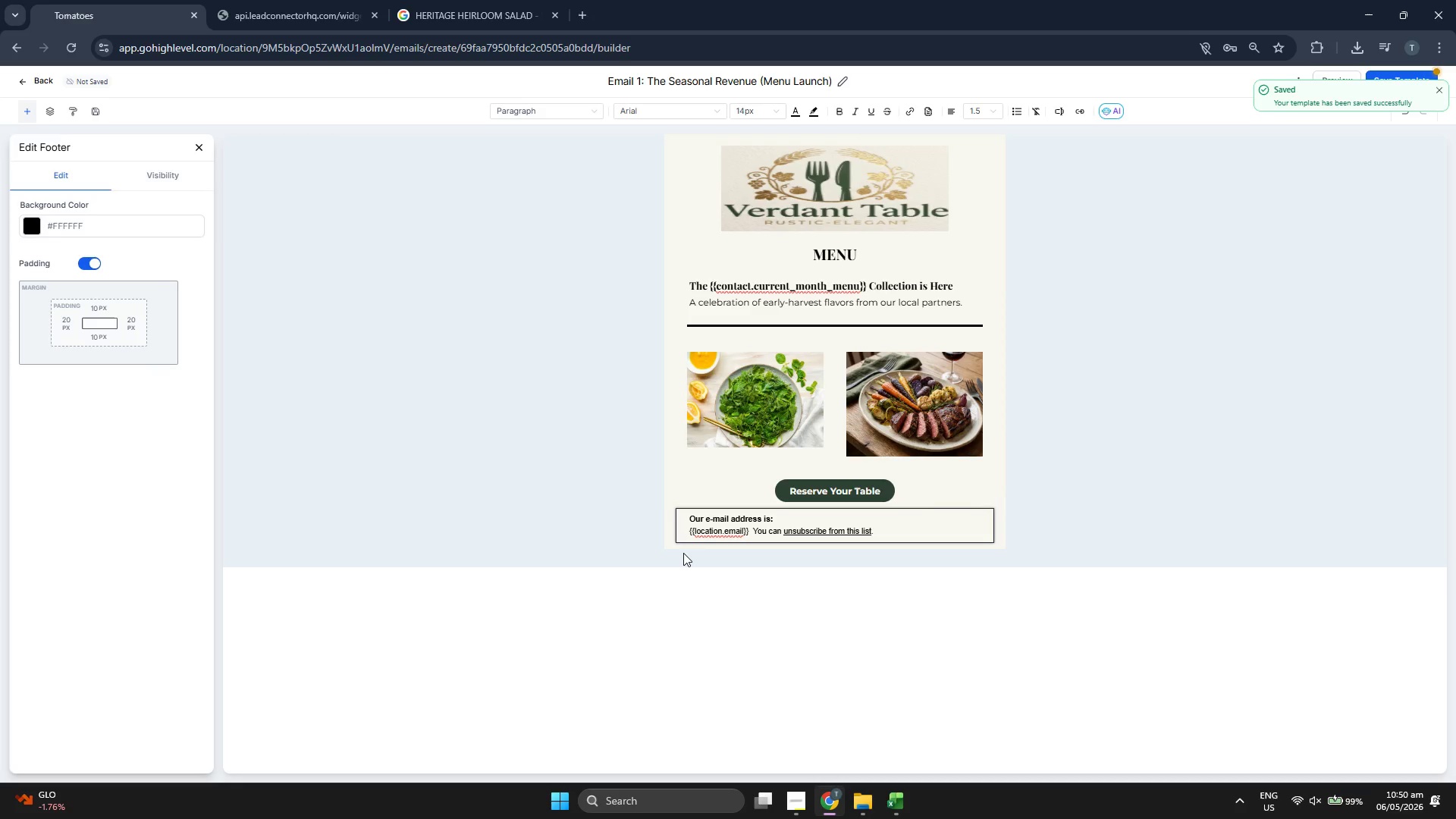 
key(Shift+7)
 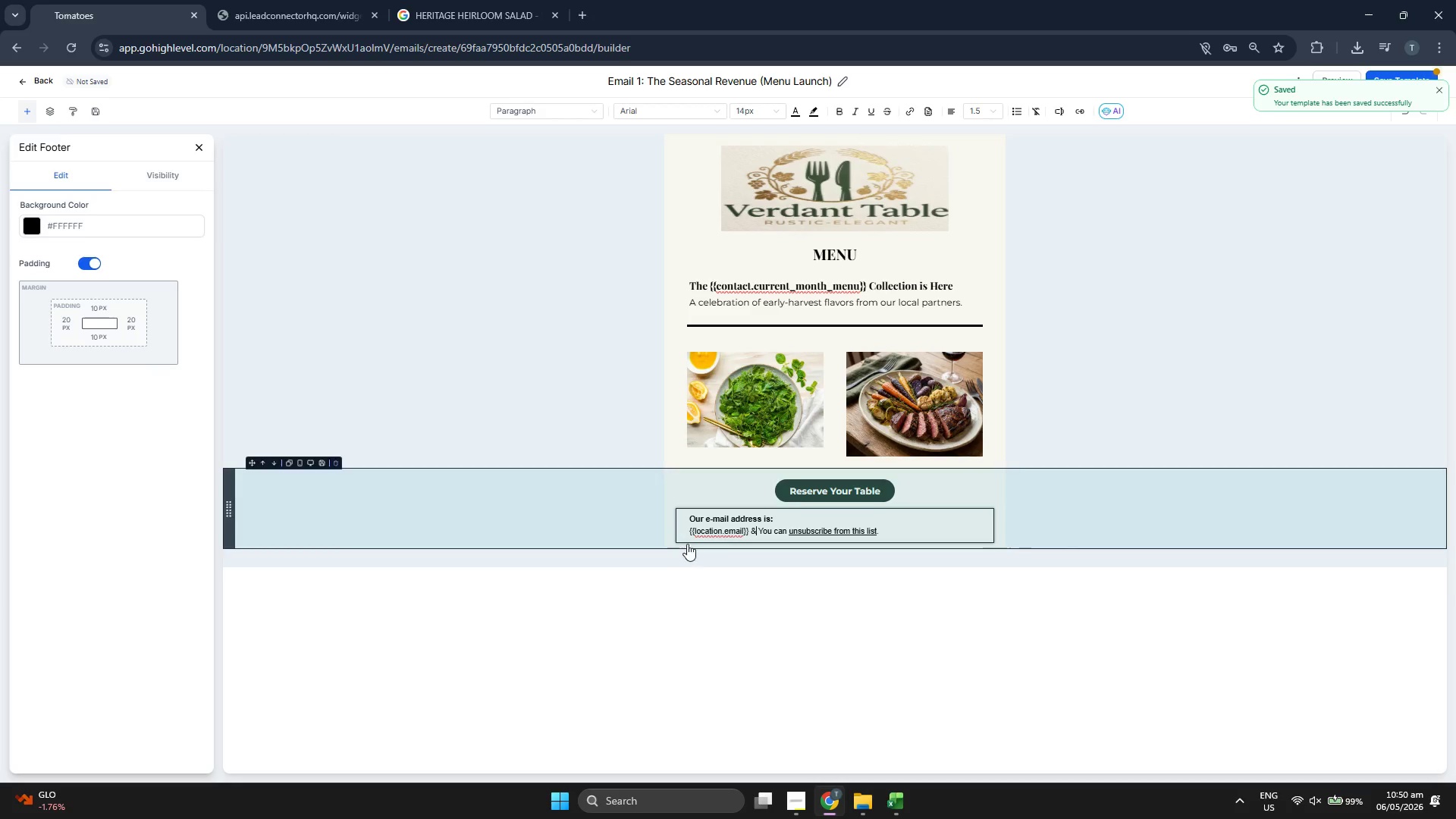 
wait(5.97)
 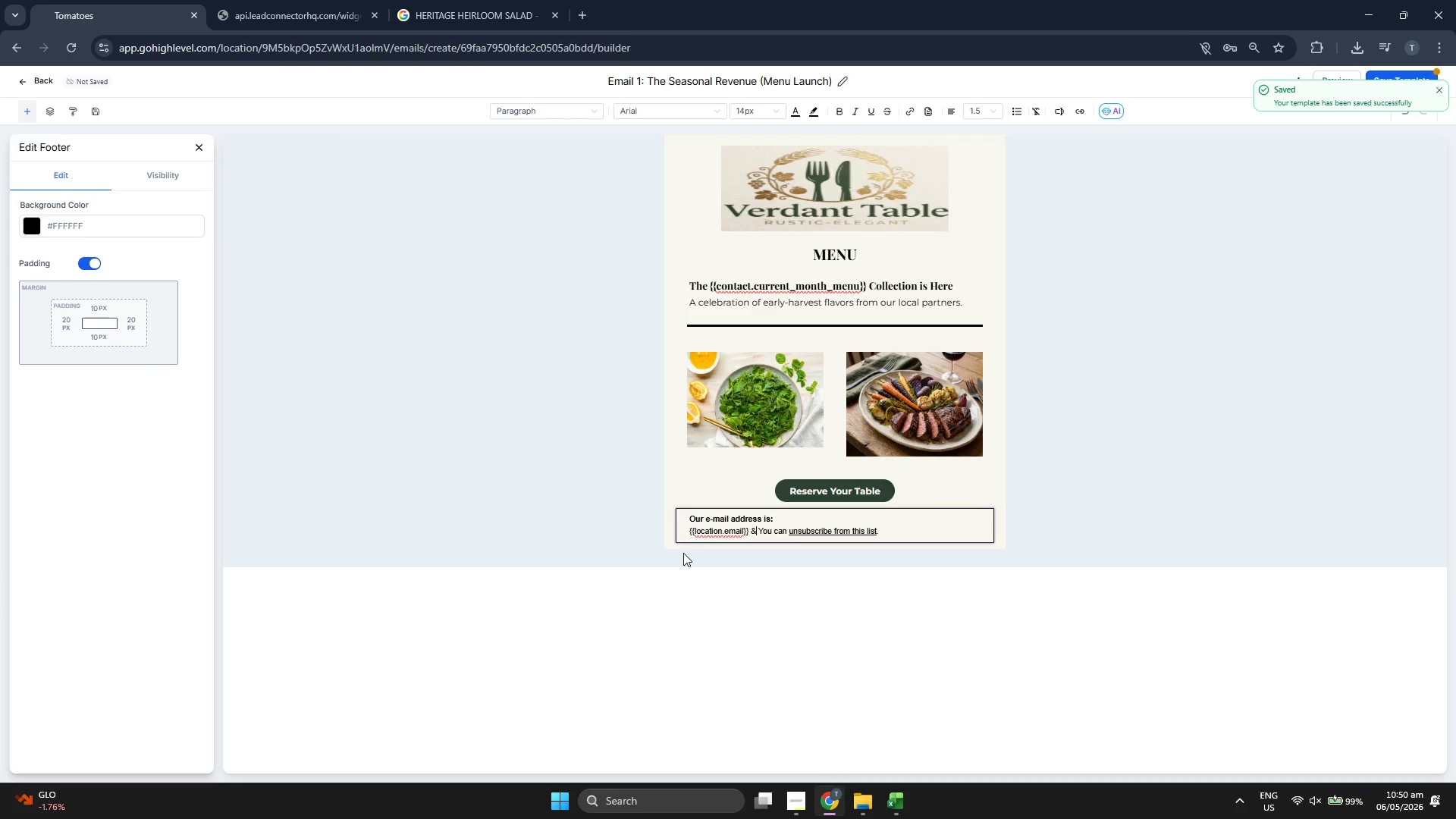 
left_click([730, 517])
 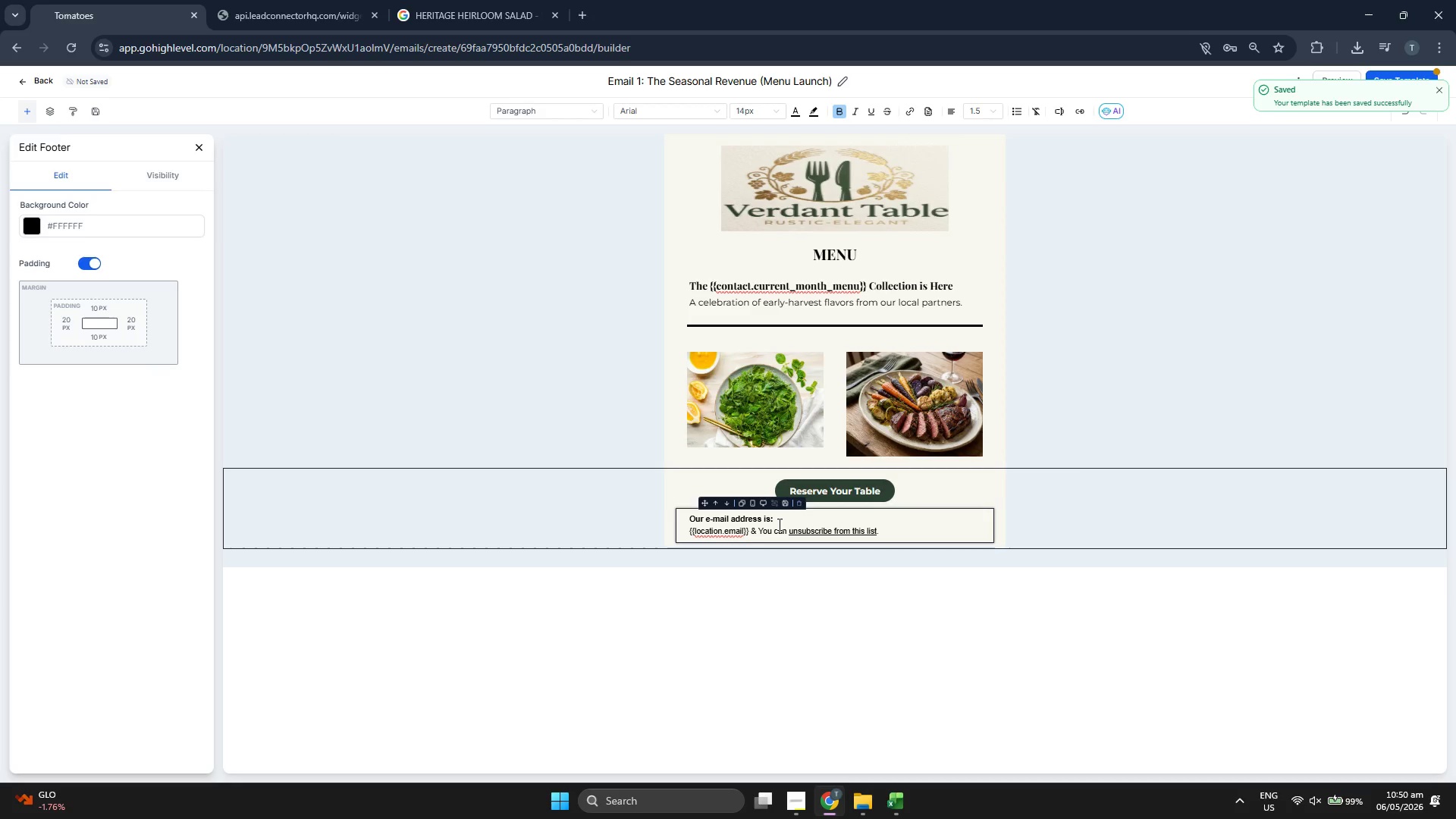 
key(ArrowRight)
 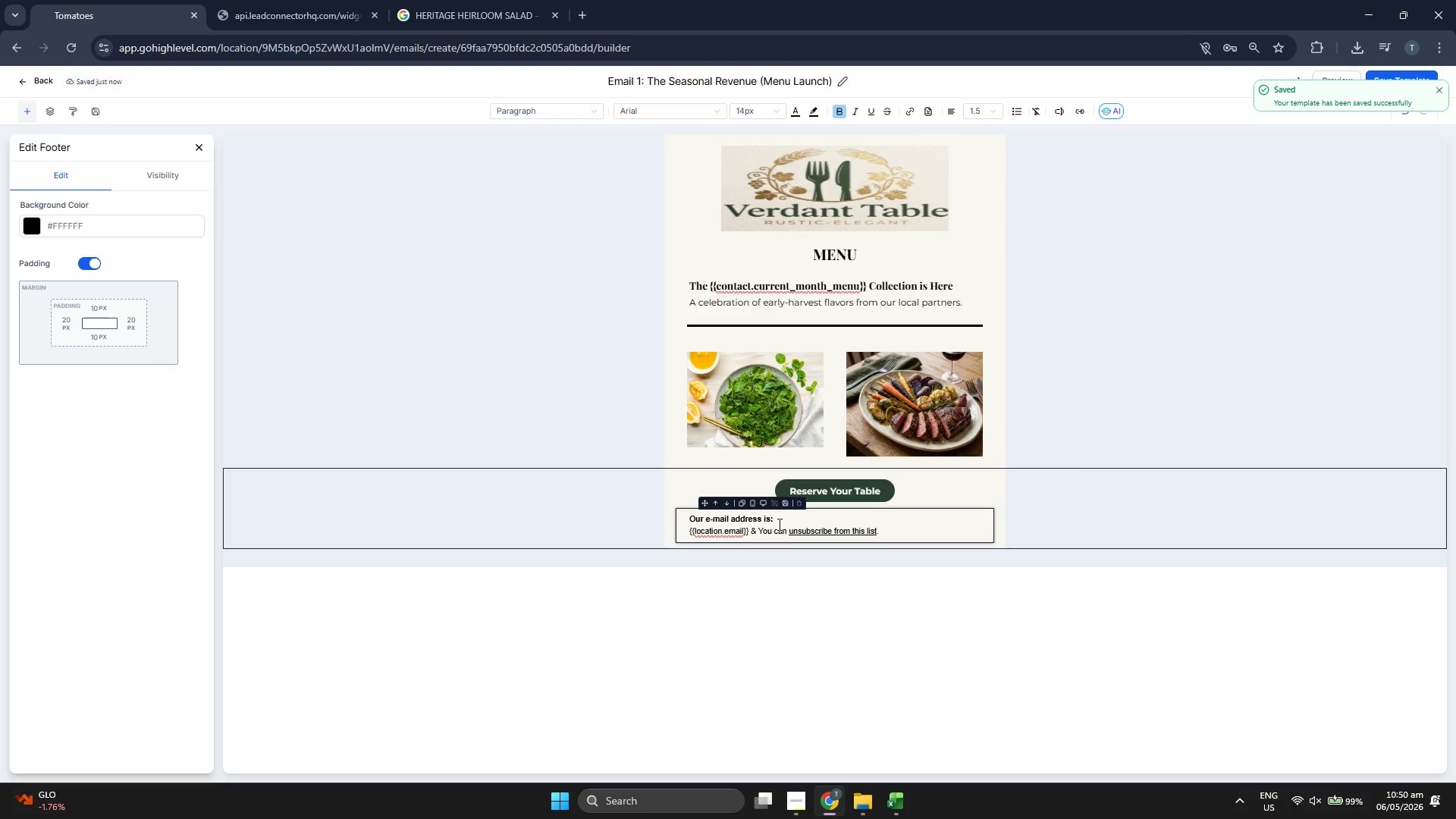 
key(Backspace)
 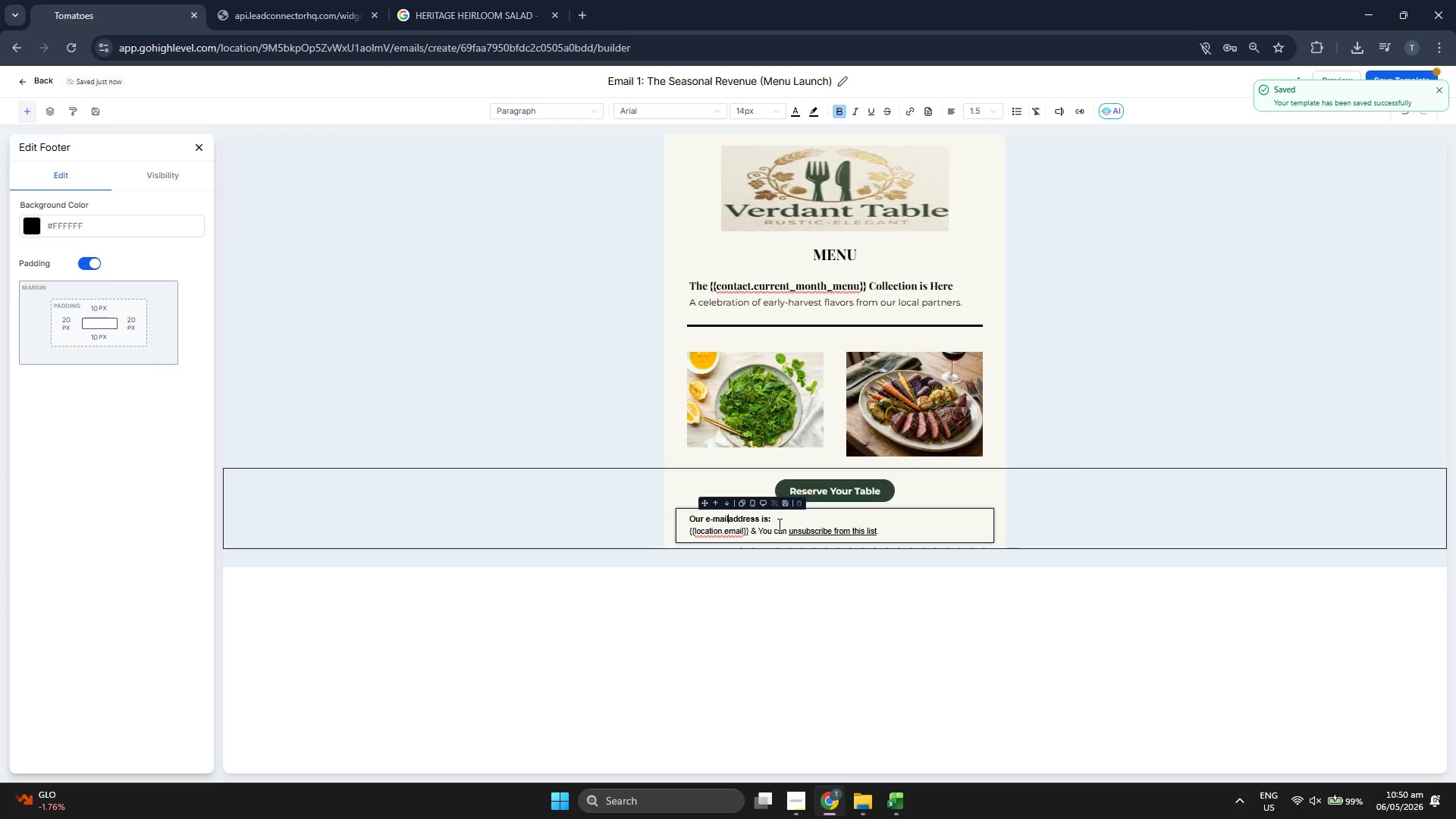 
key(Backspace)
 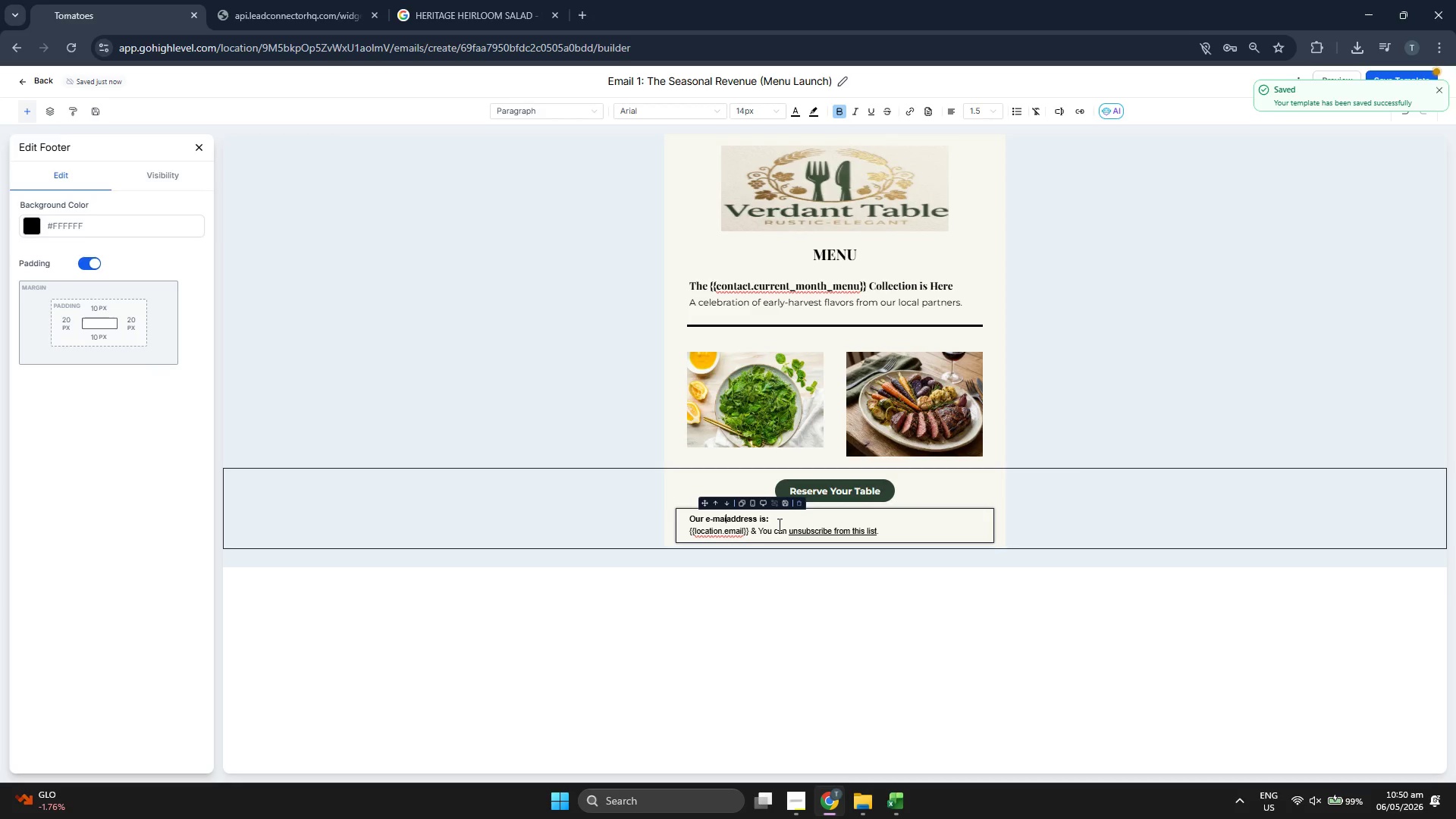 
key(Backspace)
 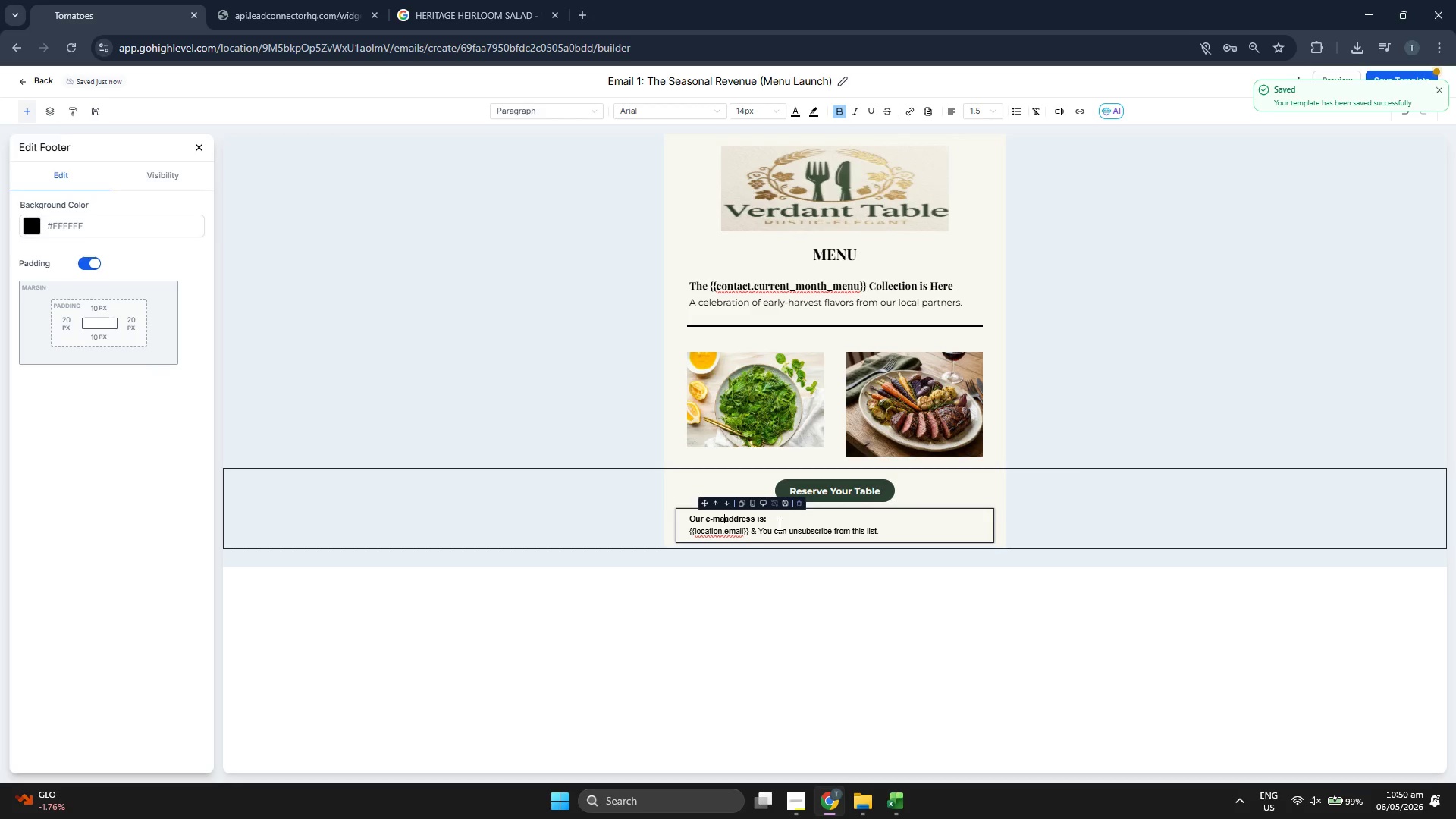 
key(Backspace)
 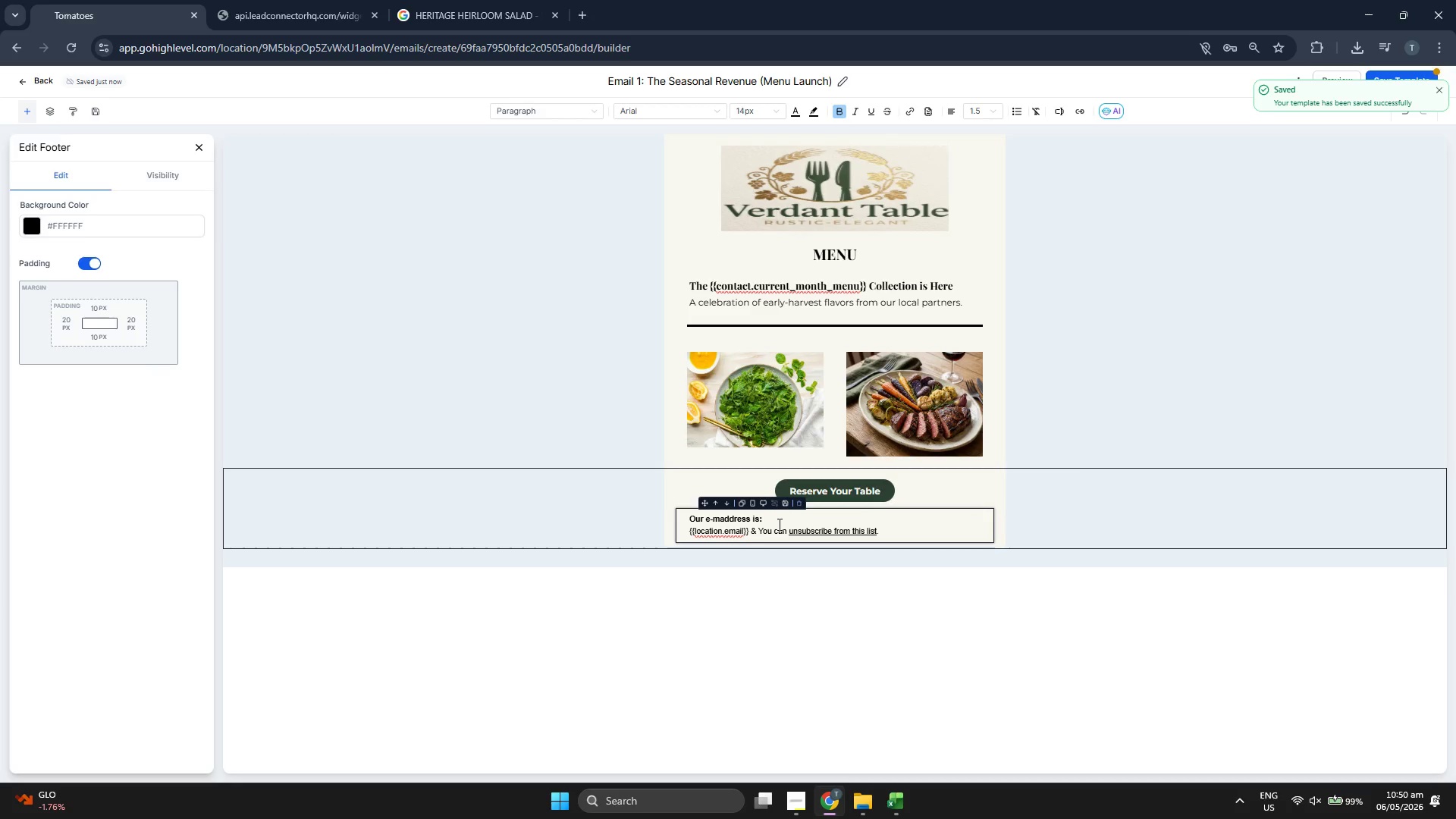 
key(Backspace)
 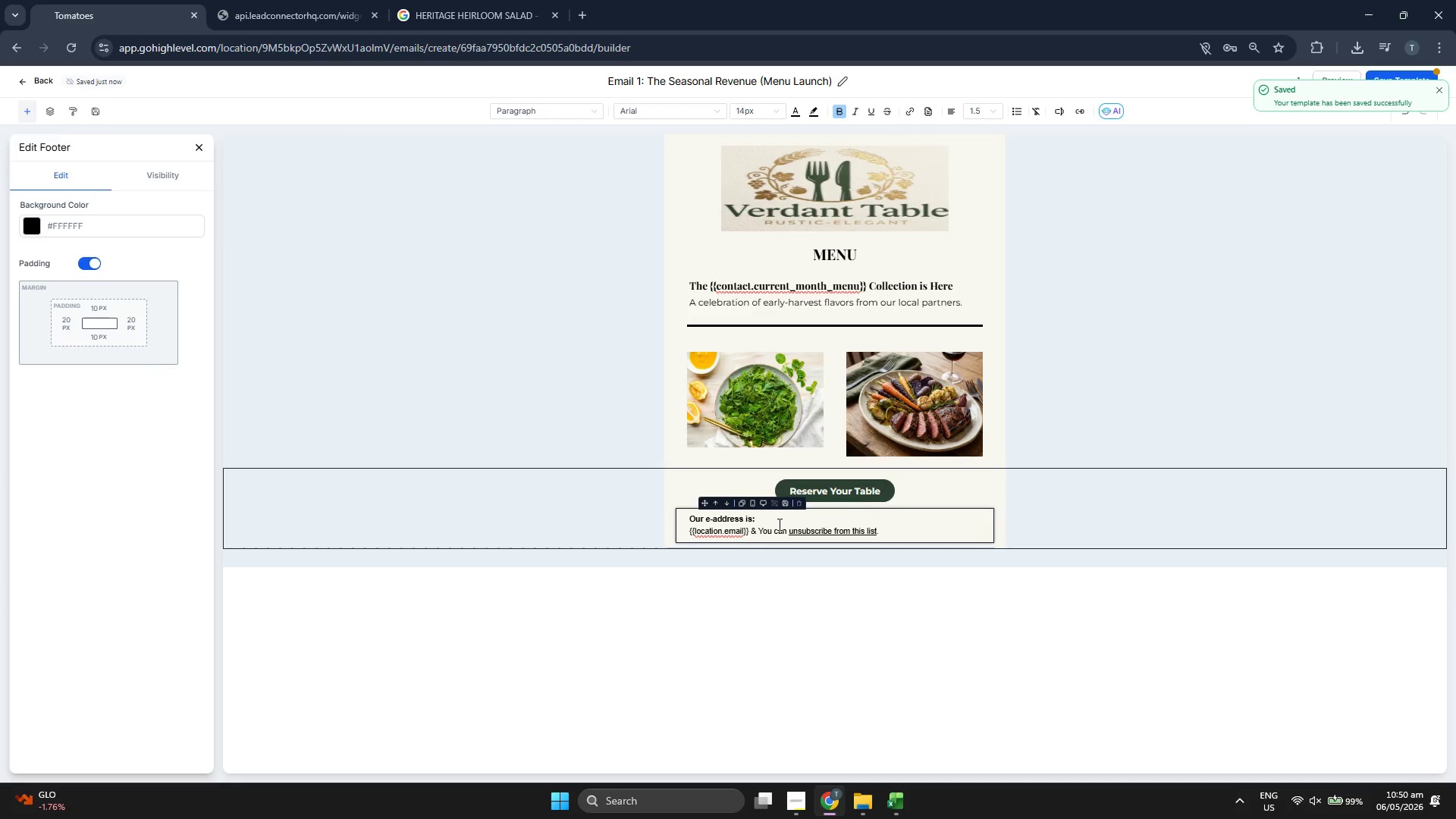 
key(Backspace)
 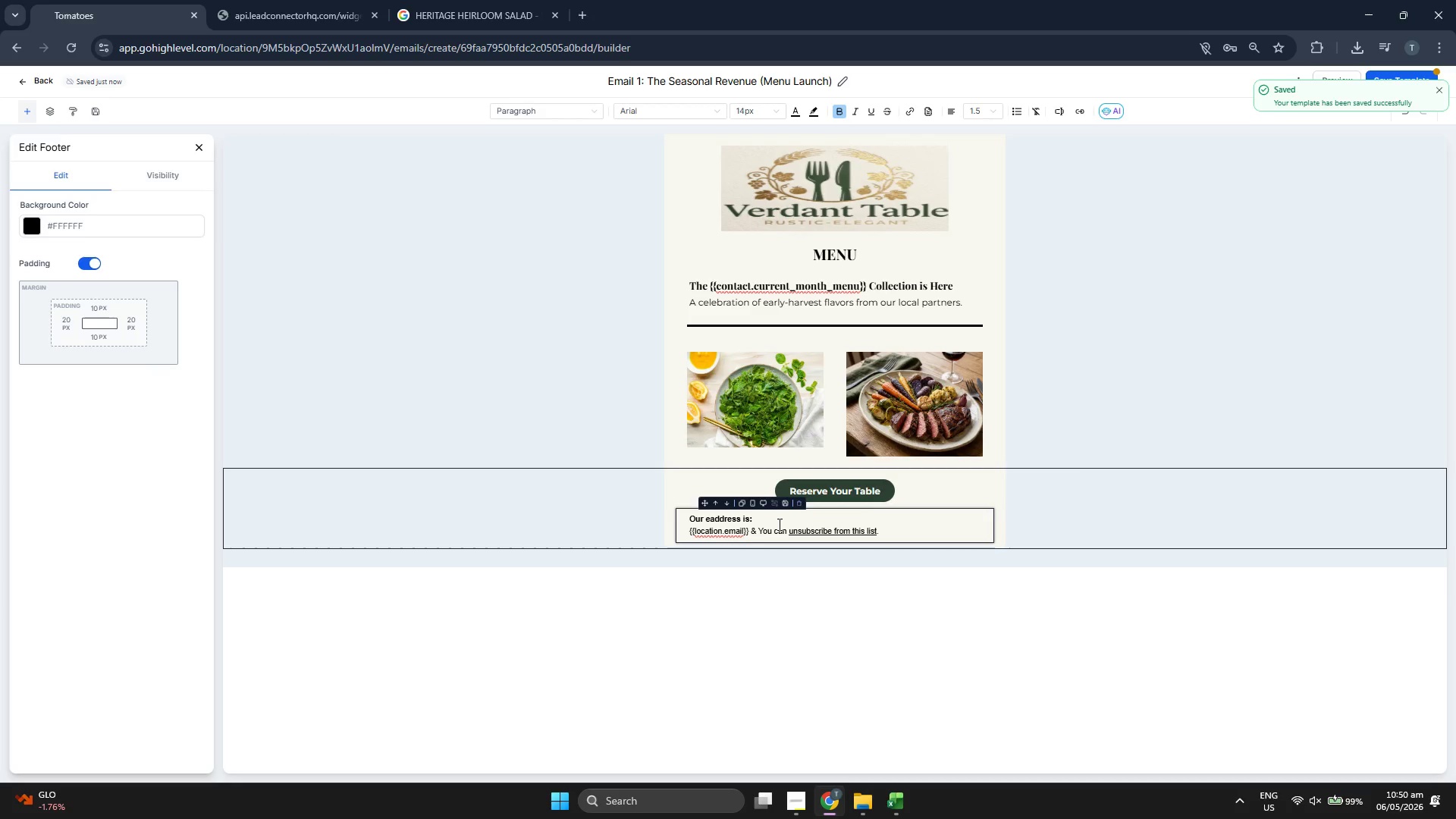 
key(Backspace)
 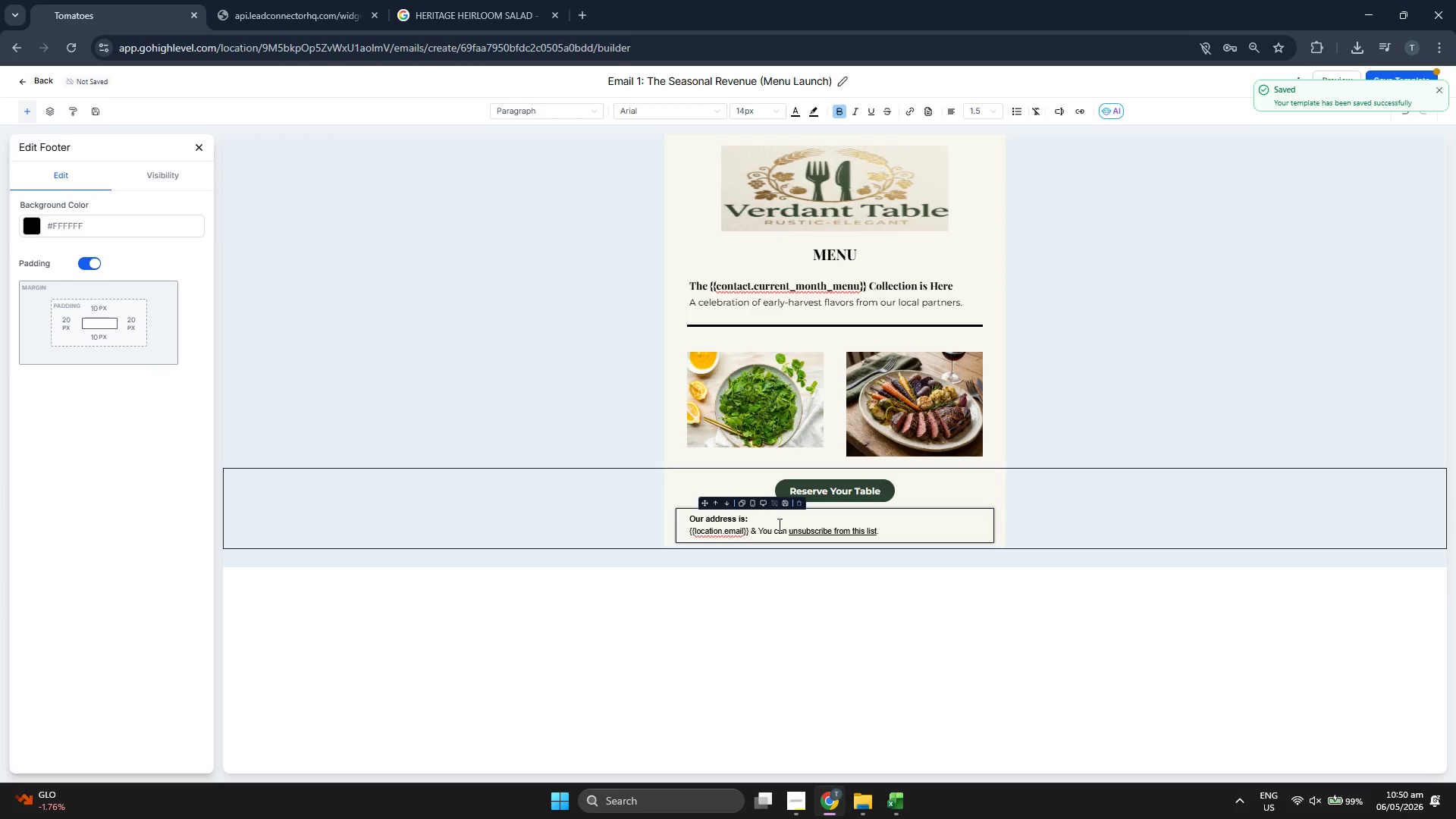 
left_click([748, 529])
 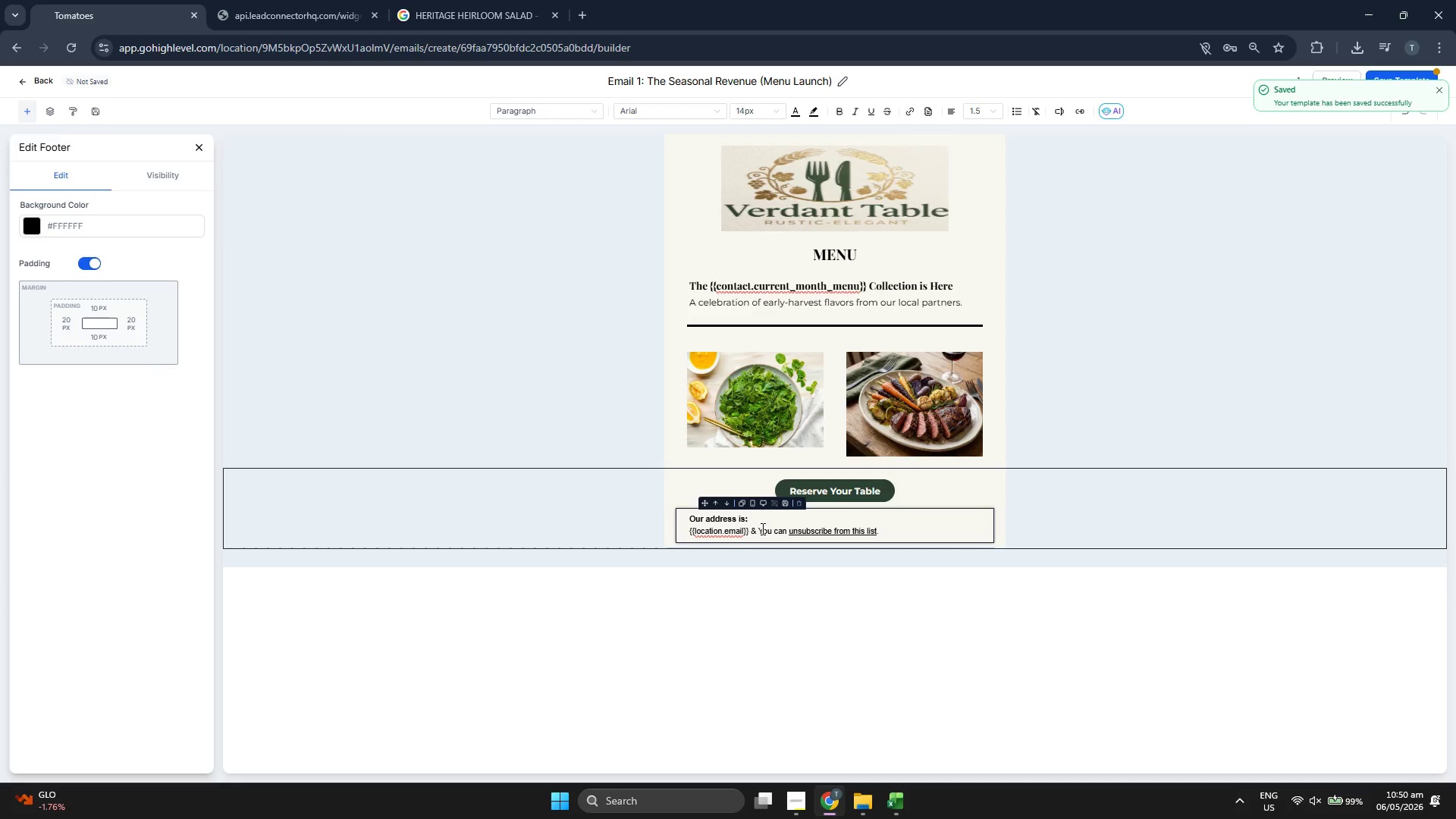 
key(ArrowLeft)
 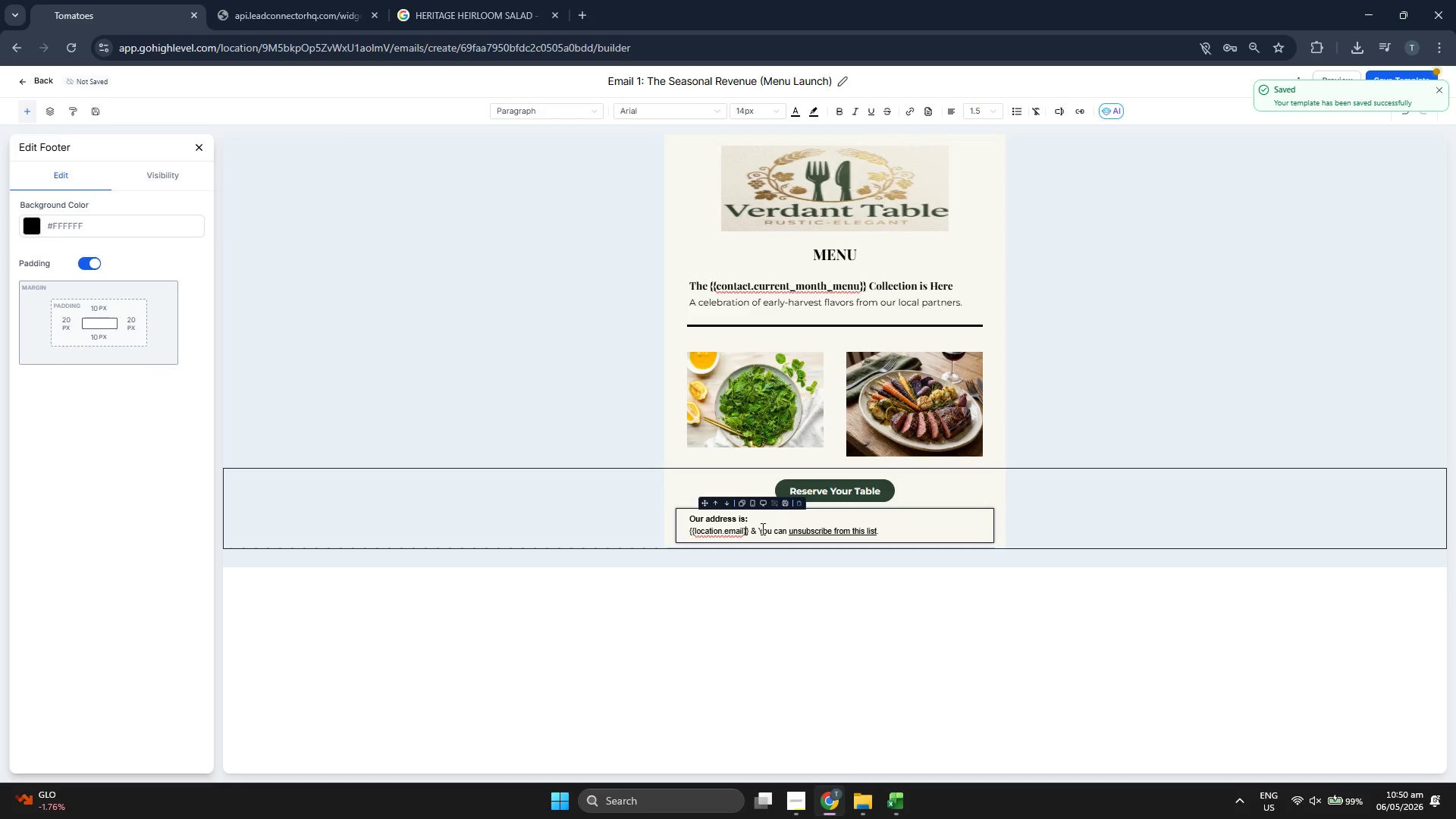 
key(ArrowLeft)
 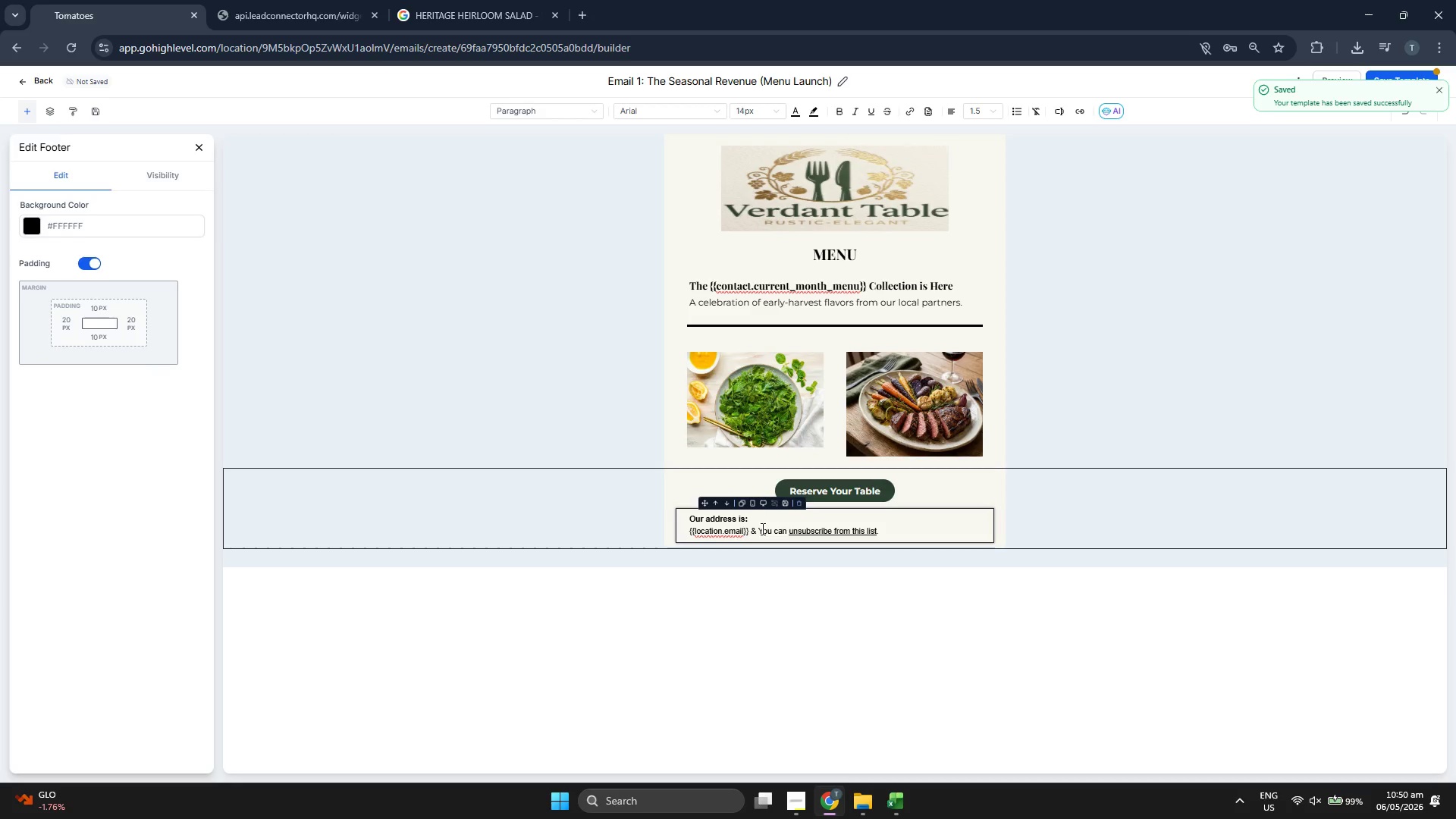 
key(Backspace)
key(Backspace)
key(Backspace)
key(Backspace)
key(Backspace)
type(address)
 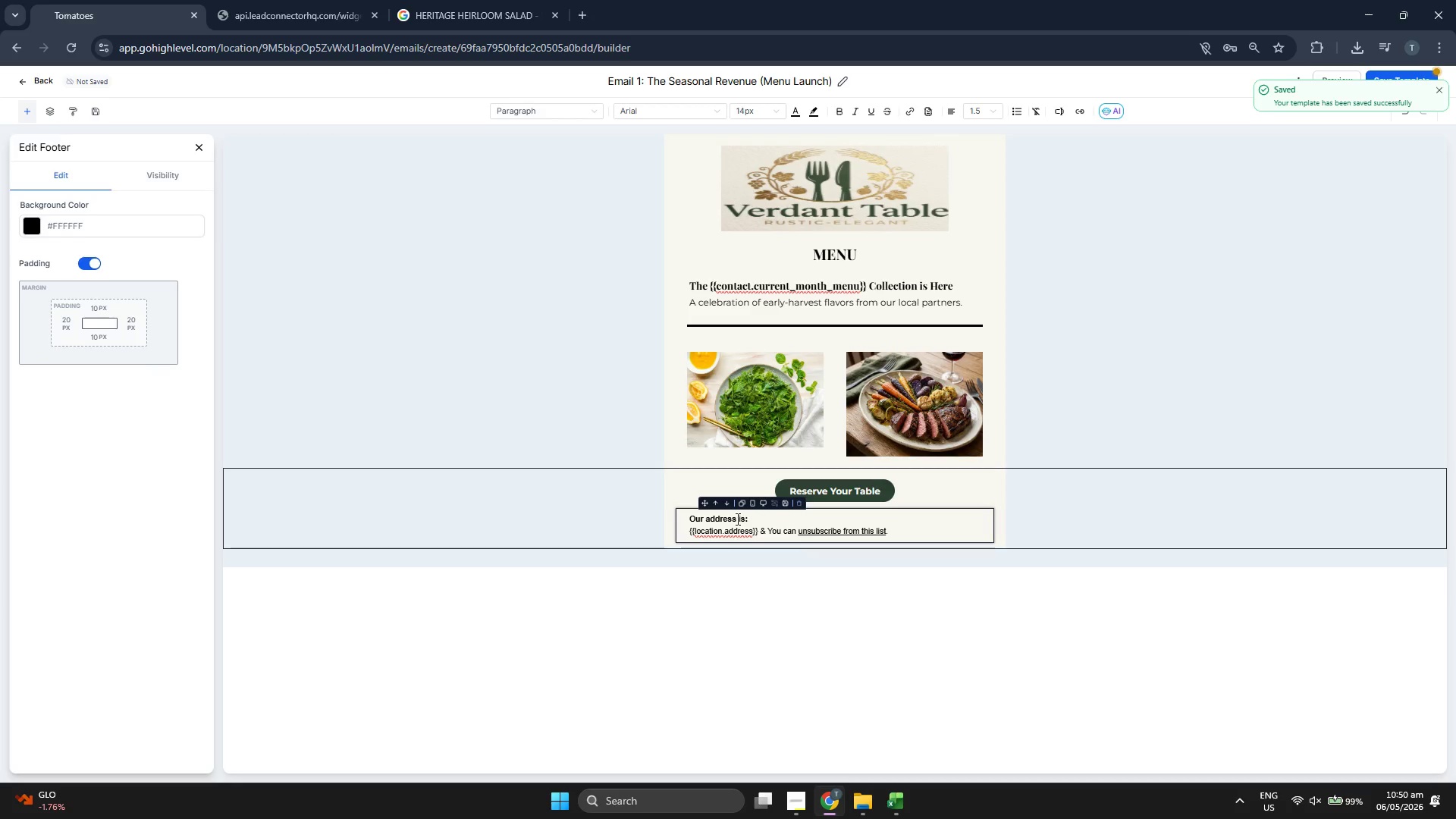 
left_click([736, 518])
 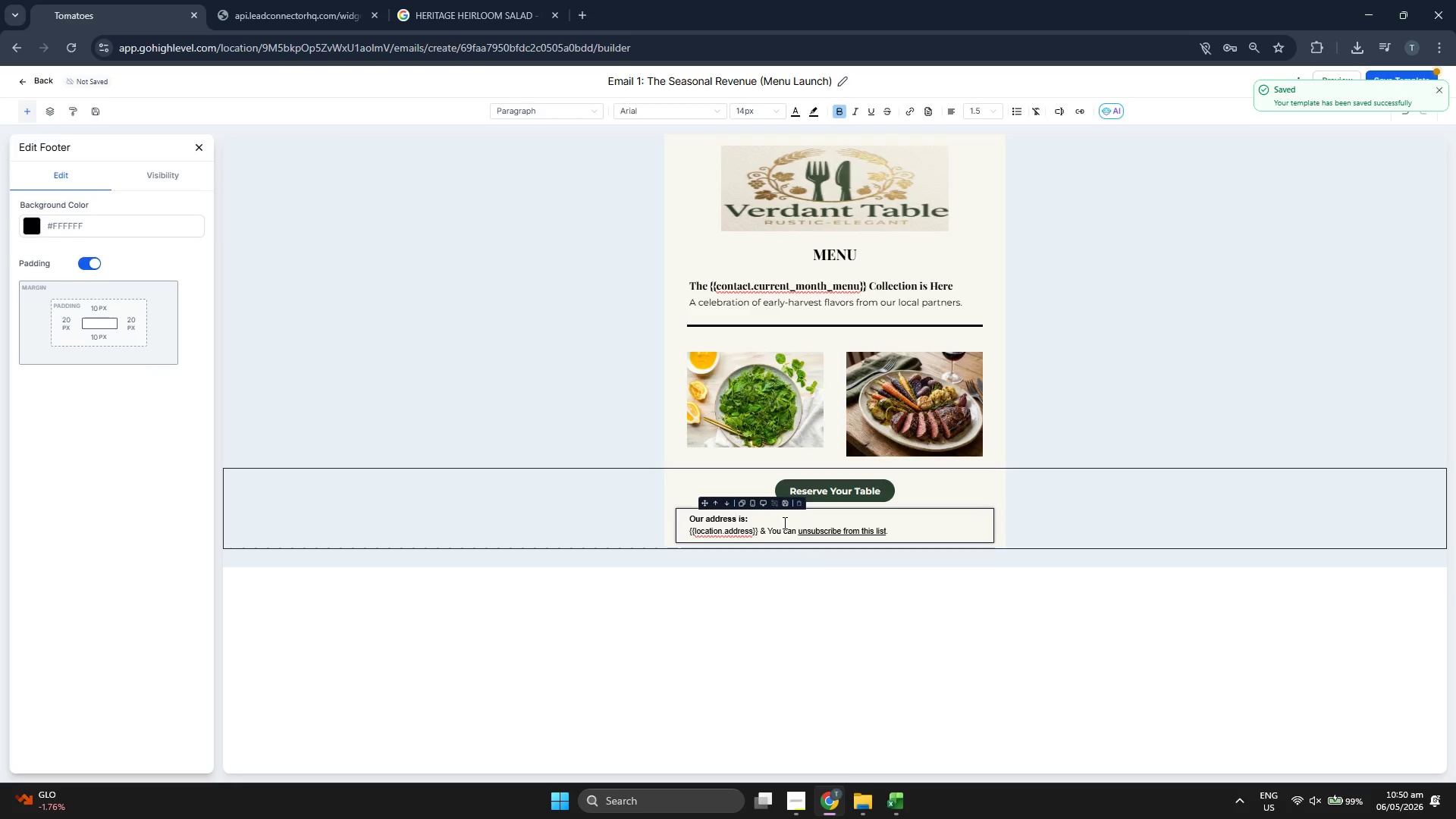 
type( & Phone N)
key(Backspace)
type(NUM)
key(Backspace)
key(Backspace)
key(Backspace)
type(NU)
key(Backspace)
key(Backspace)
type(number)
 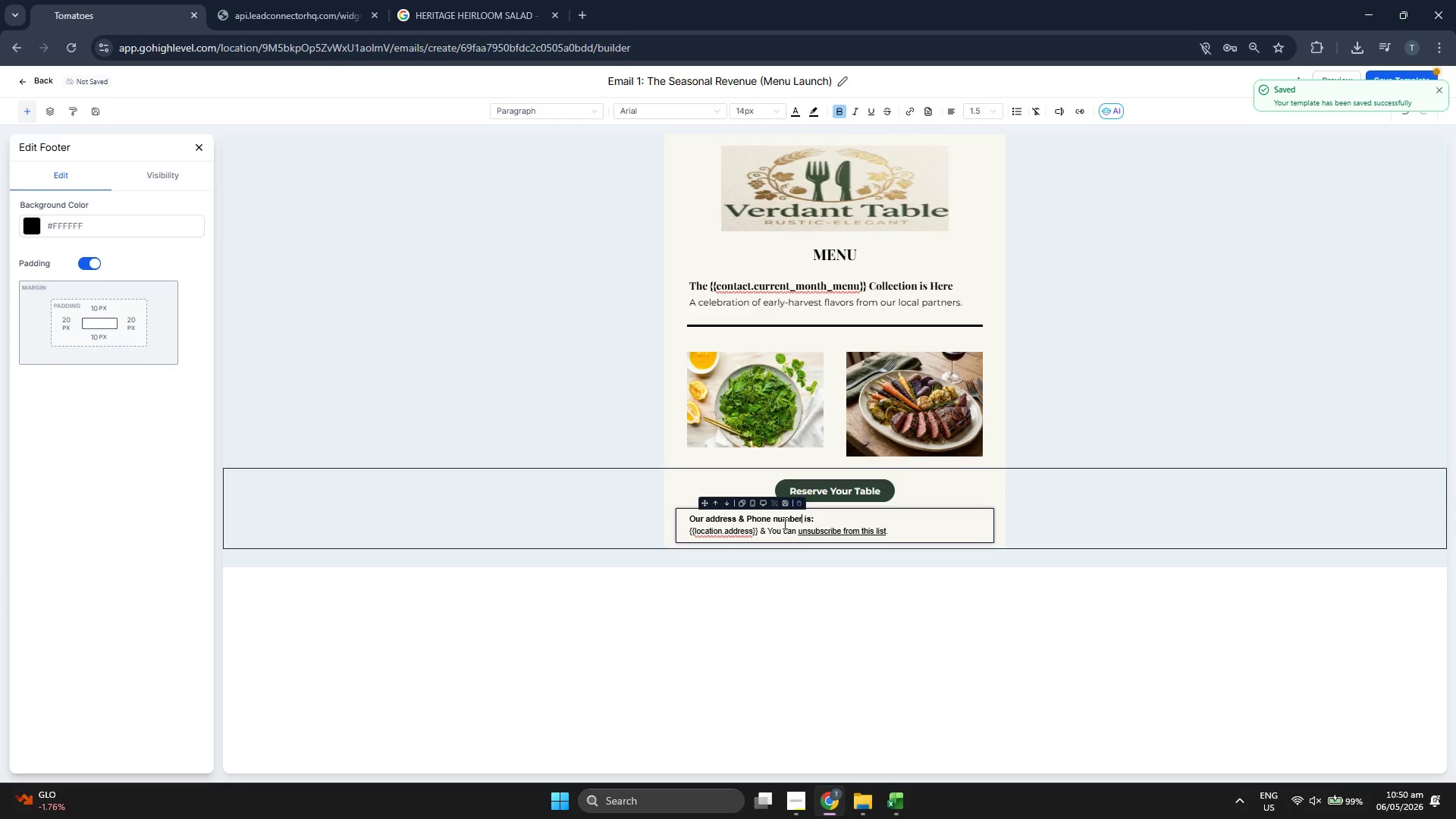 
left_click([709, 516])
 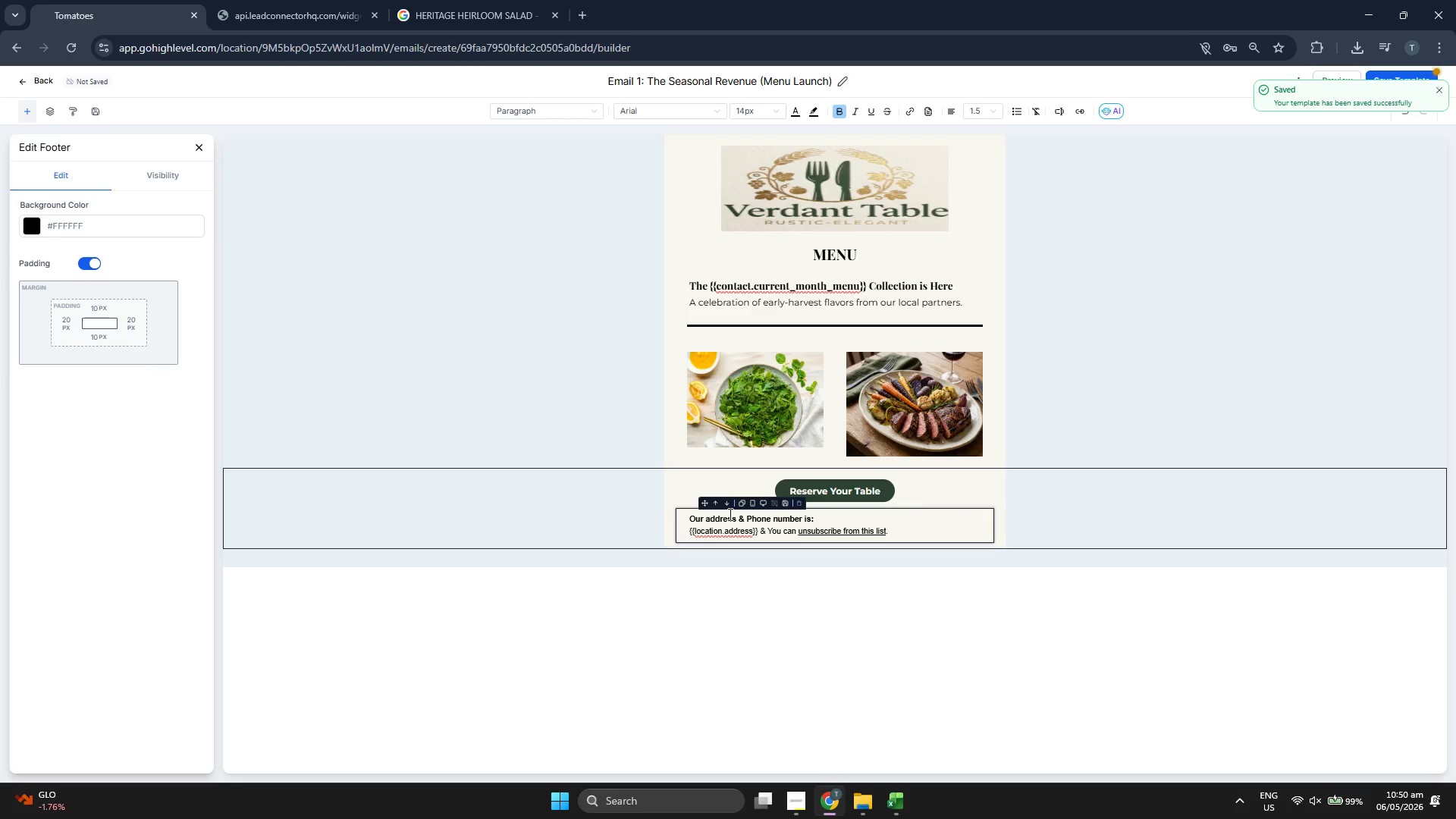 
key(Backspace)
 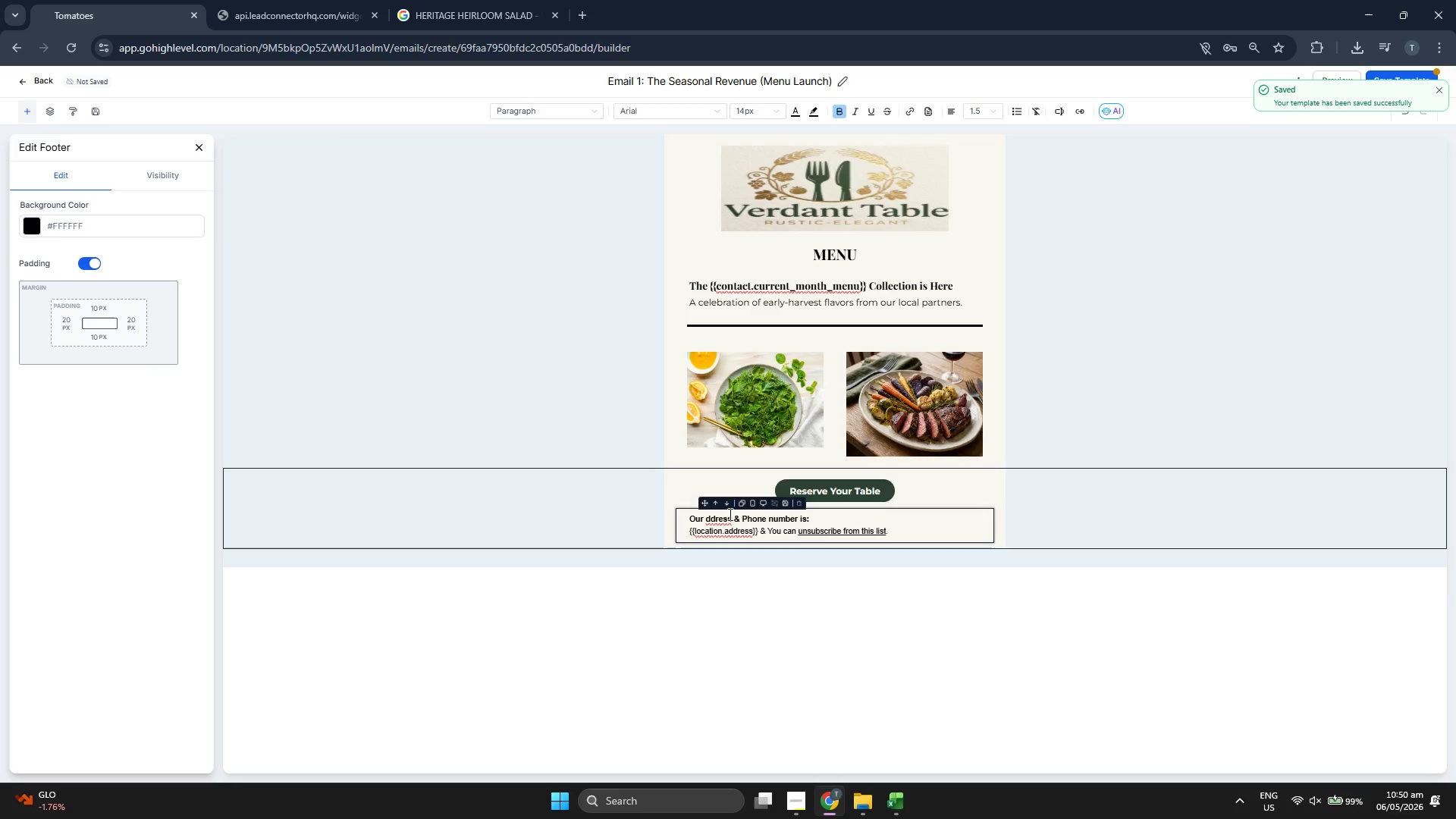 
key(CapsLock)
 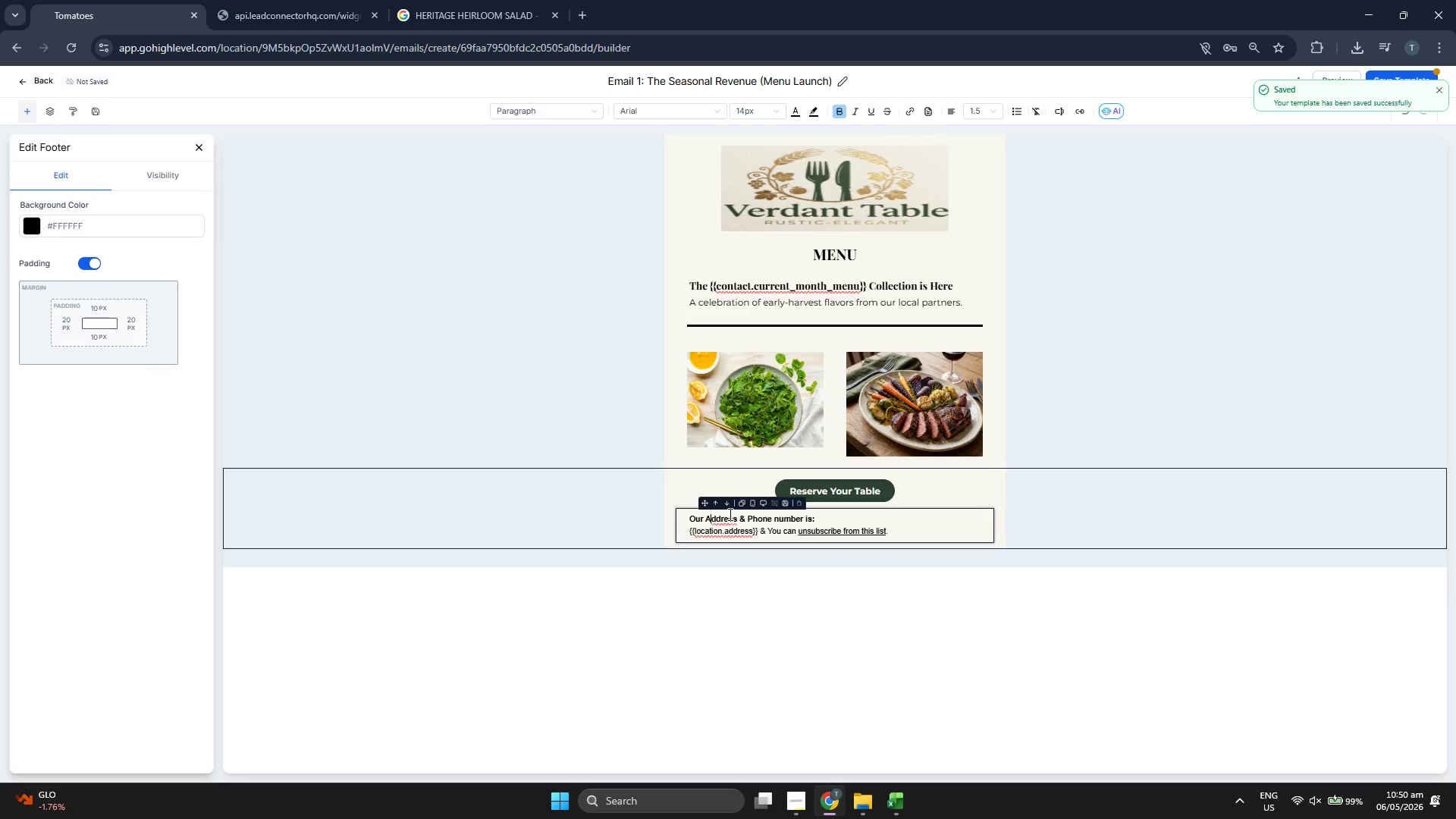 
key(A)
 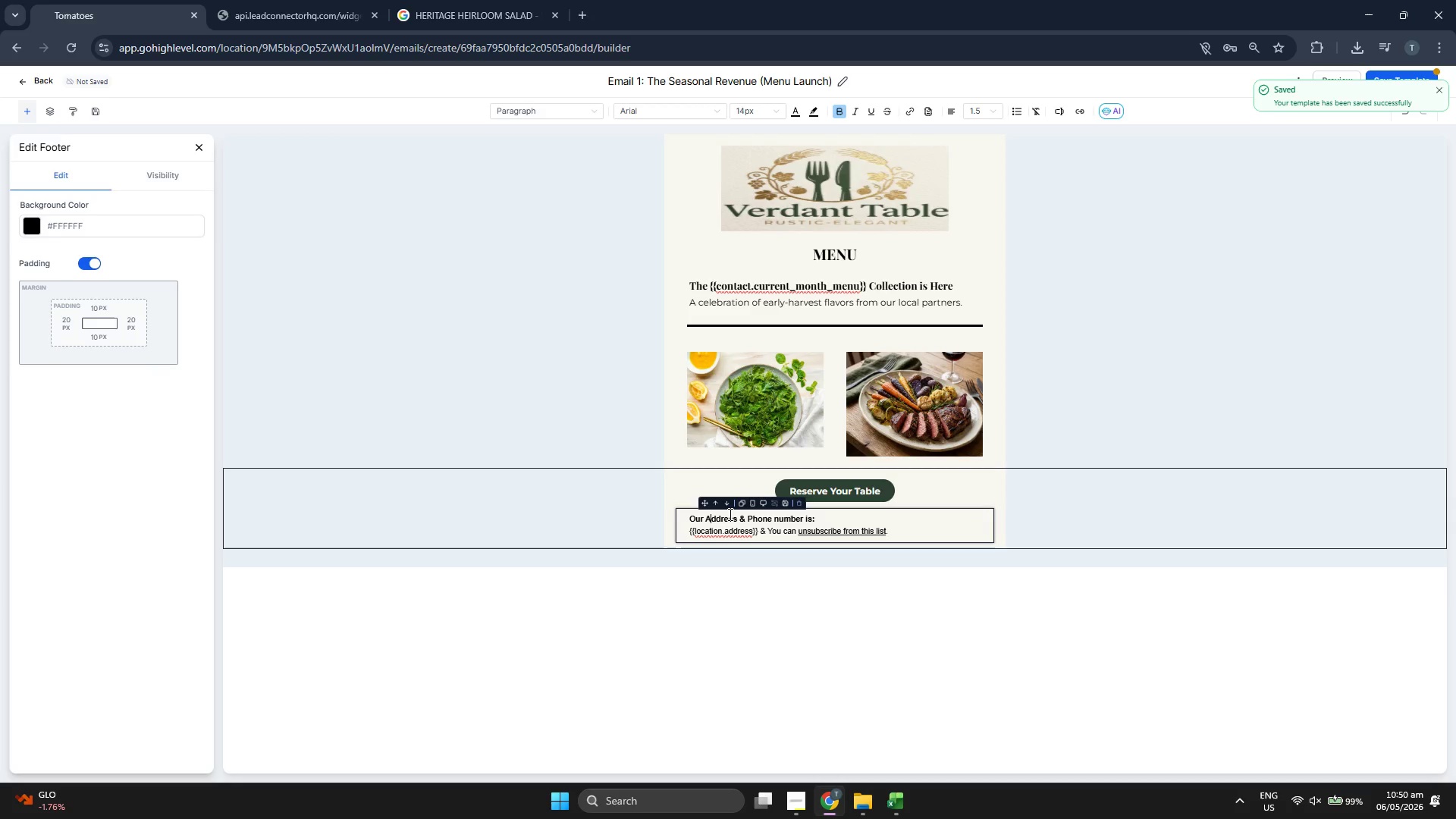 
key(CapsLock)
 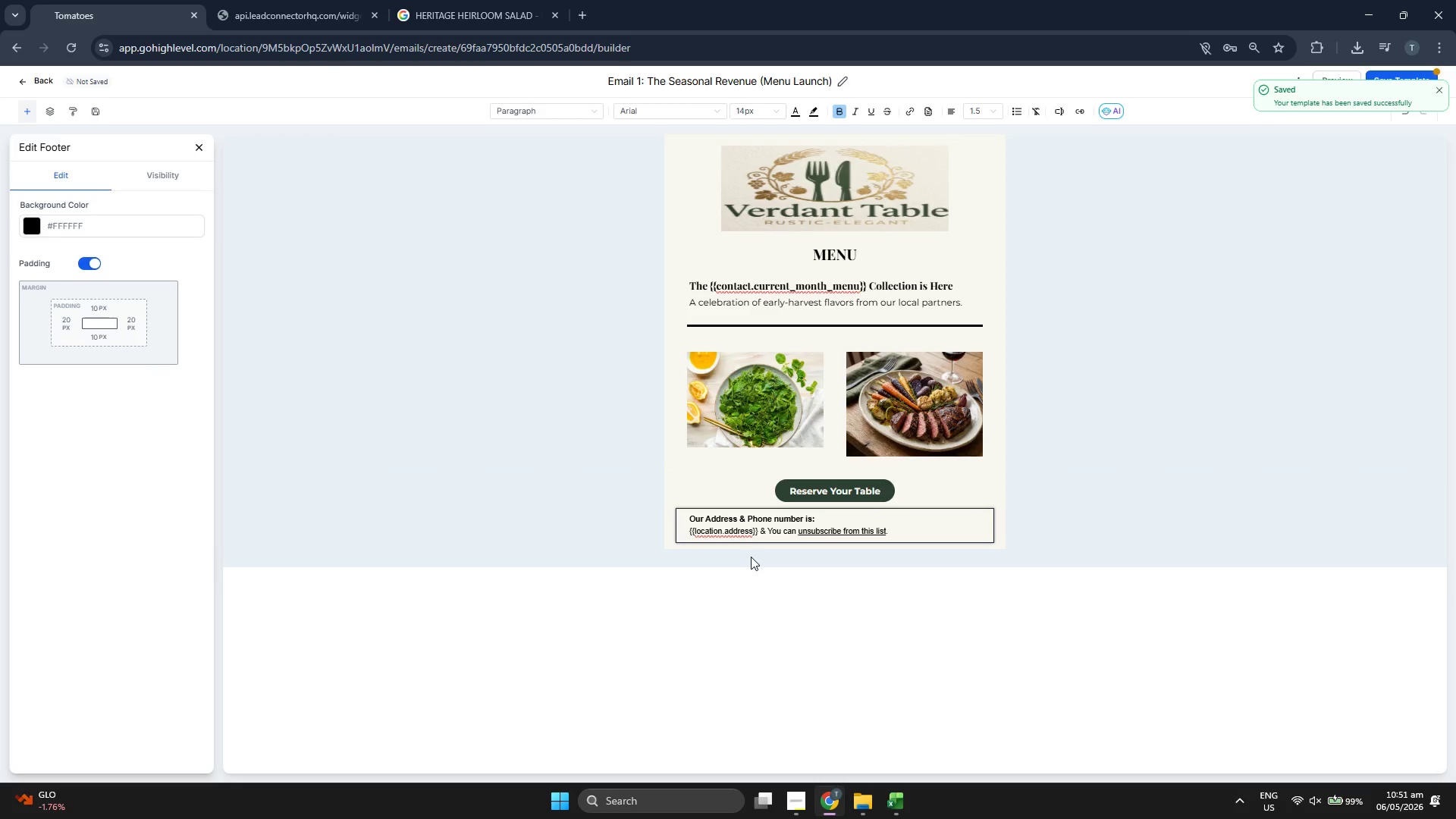 
left_click([760, 530])
 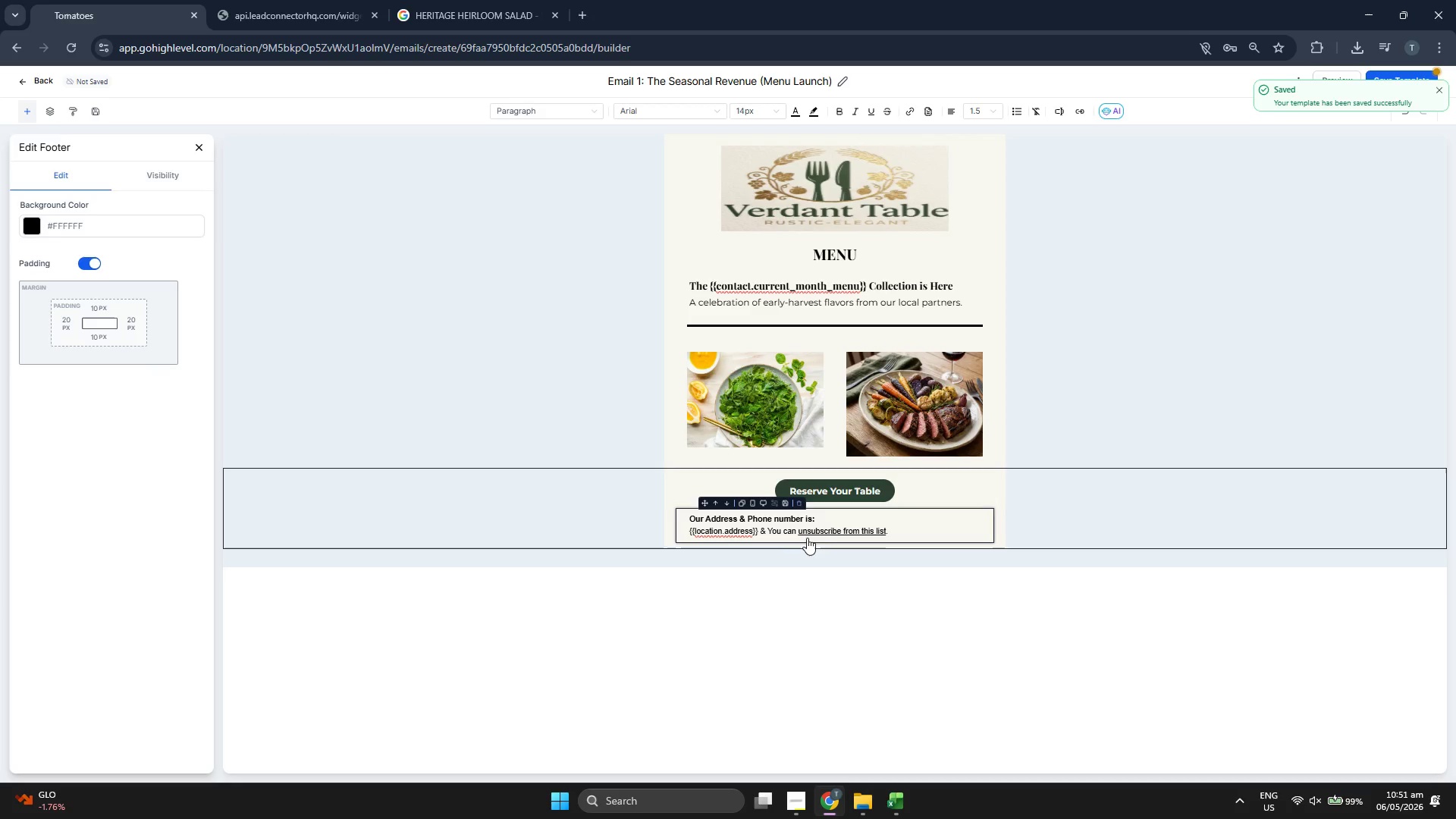 
key(Backspace)
type(, {{contact.phone}} )
 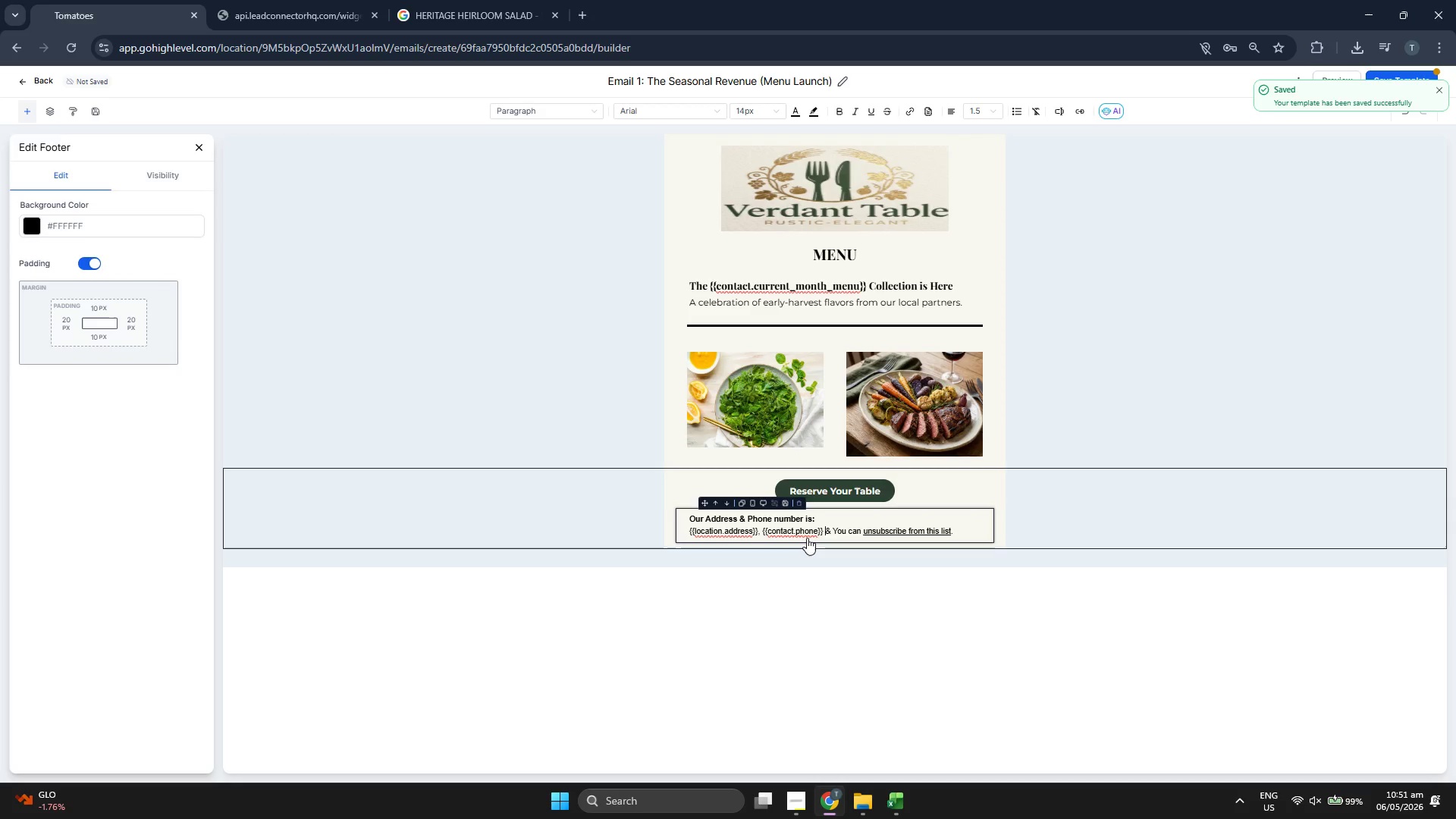 
left_click([963, 530])
 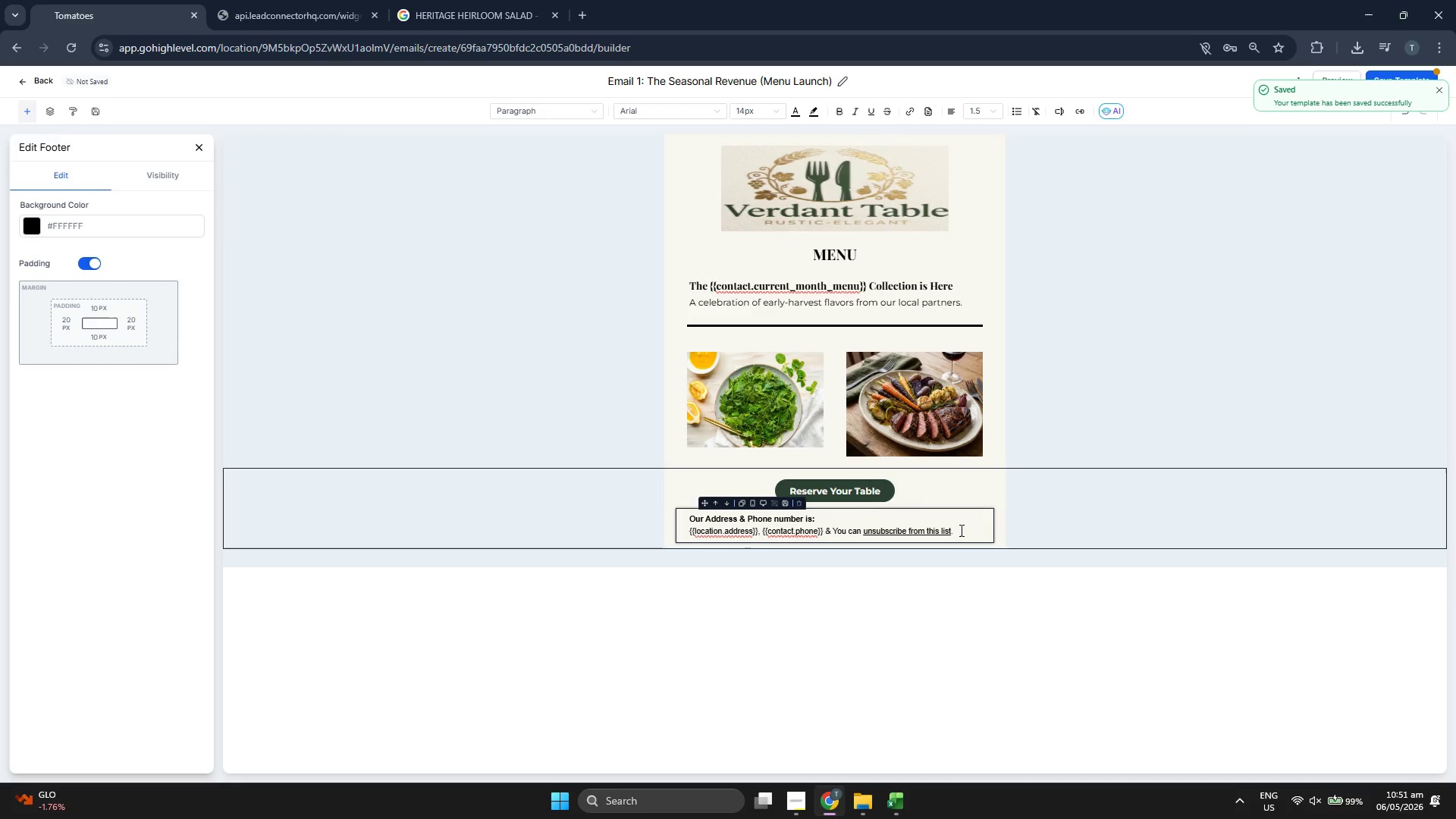 
key(Backspace)
 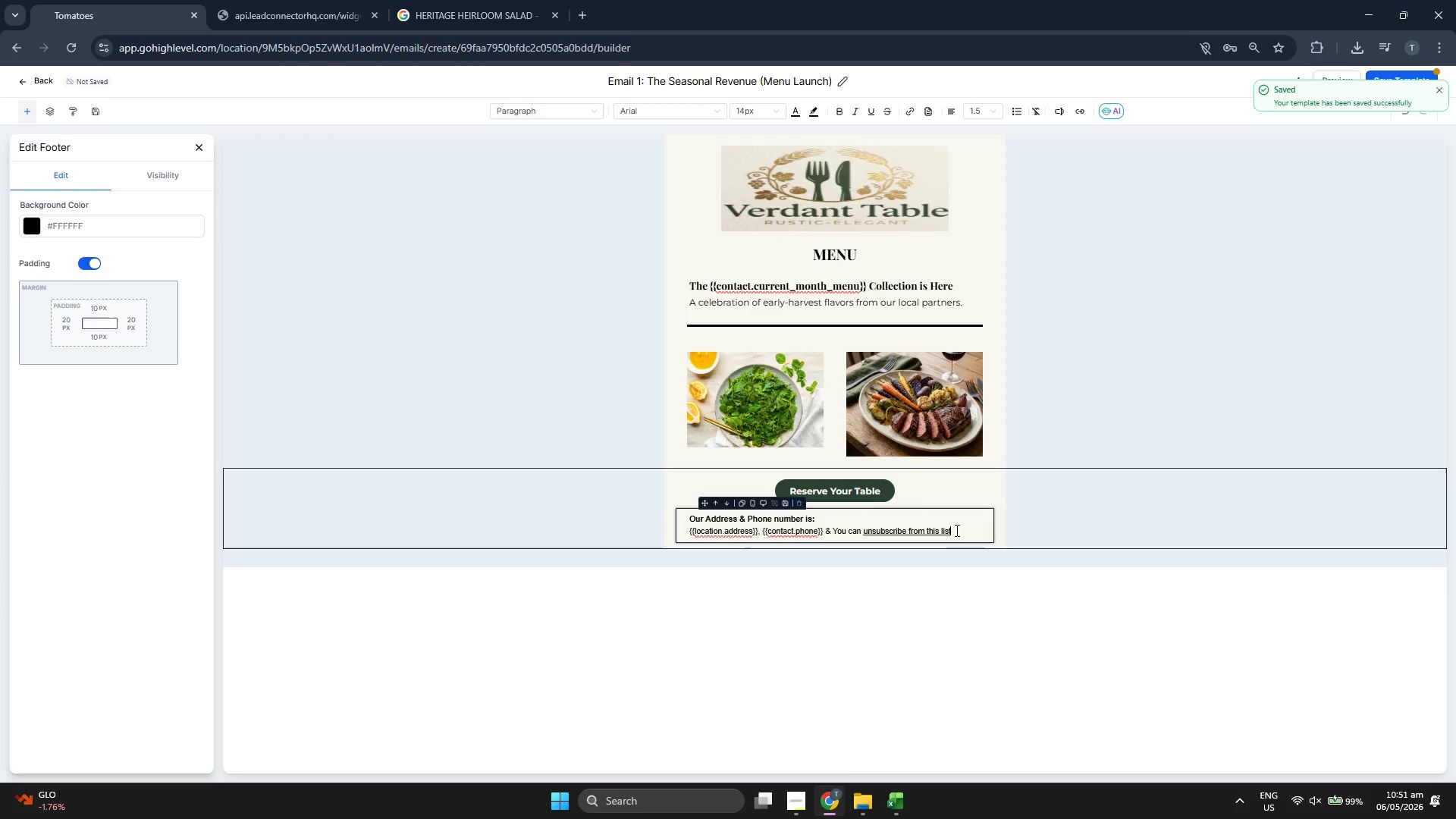 
left_click_drag(start_coordinate=[956, 530], to_coordinate=[686, 513])
 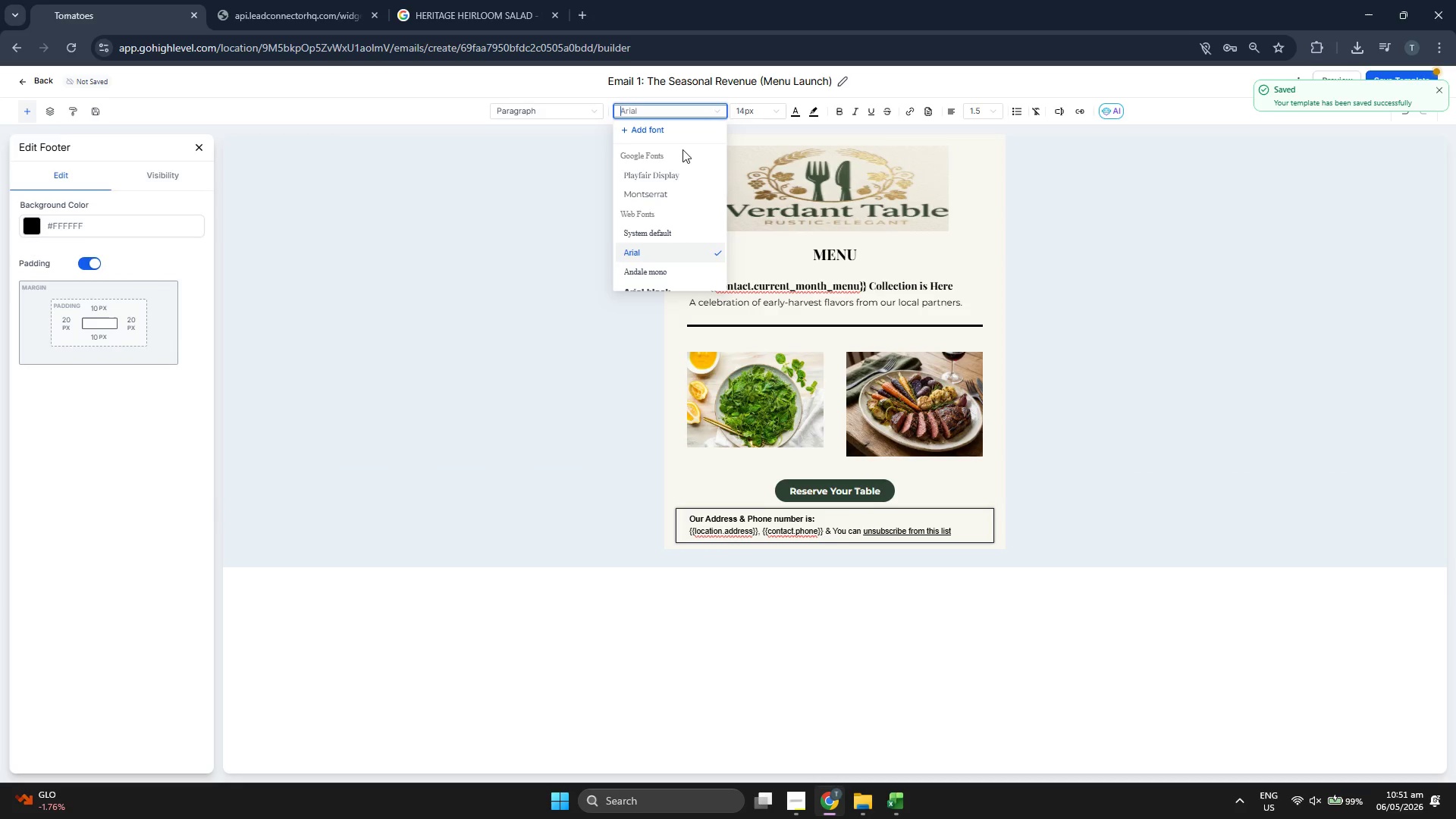 
left_click([662, 193])
 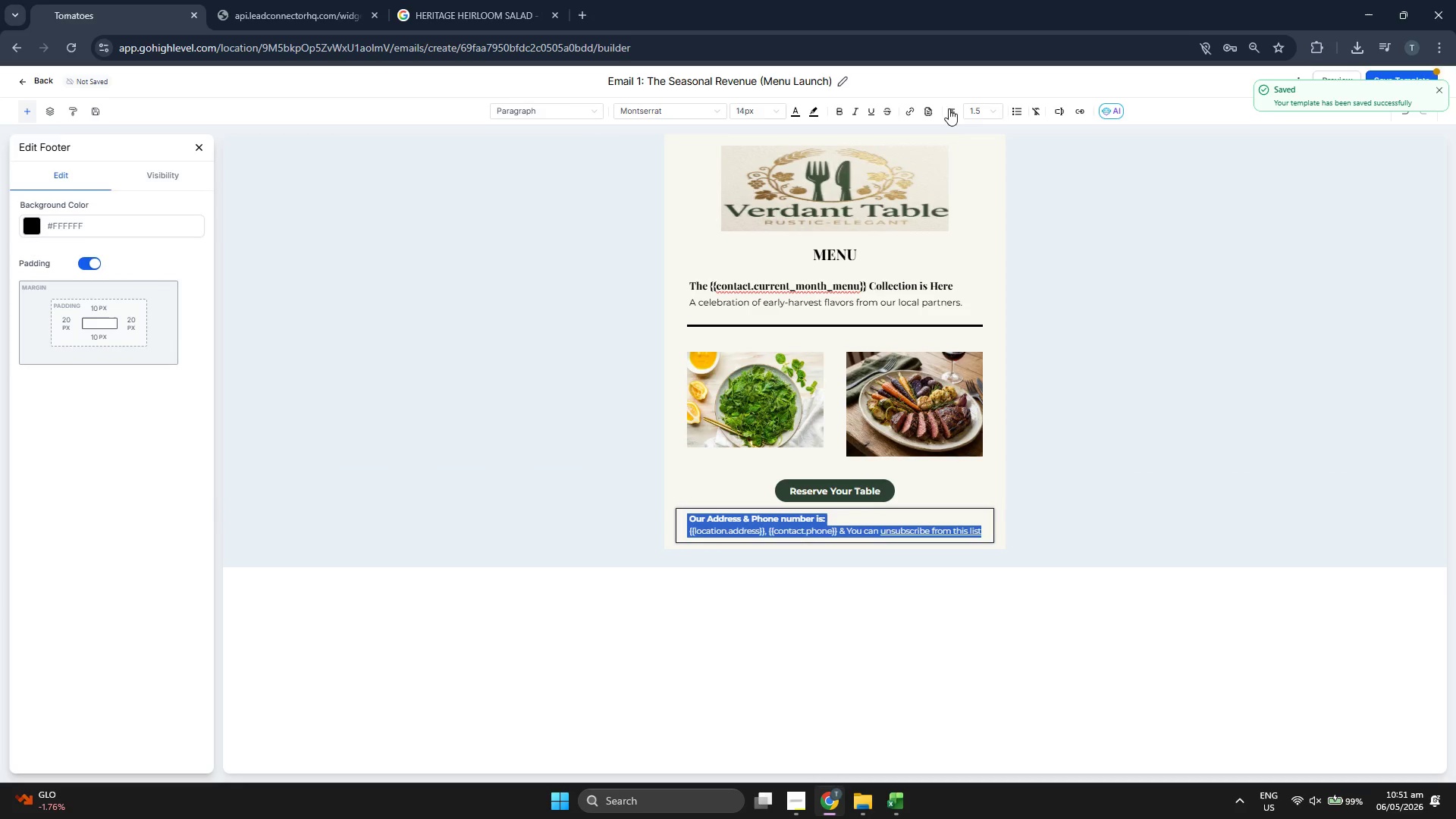 
left_click([971, 108])
 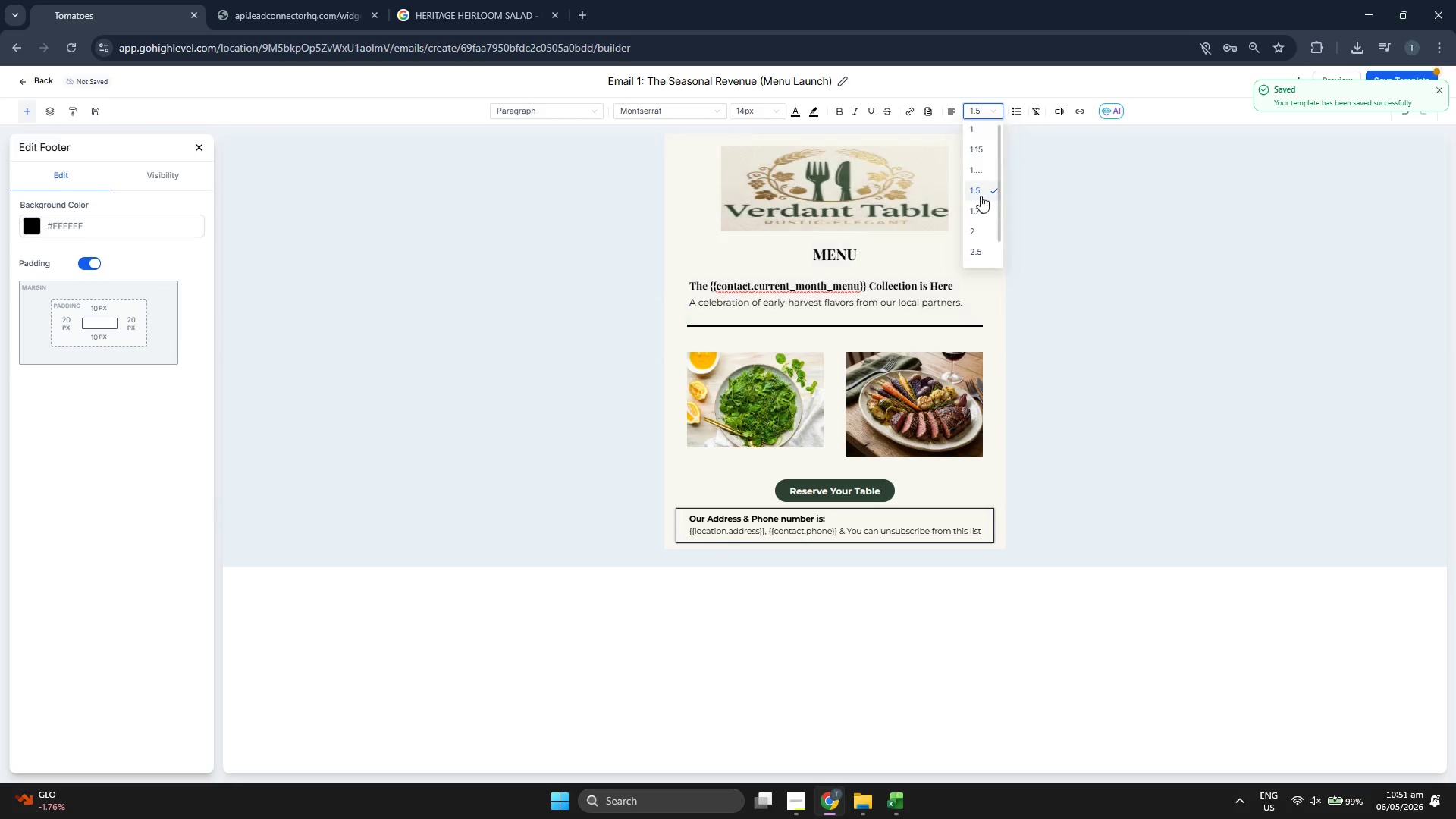 
left_click([978, 190])
 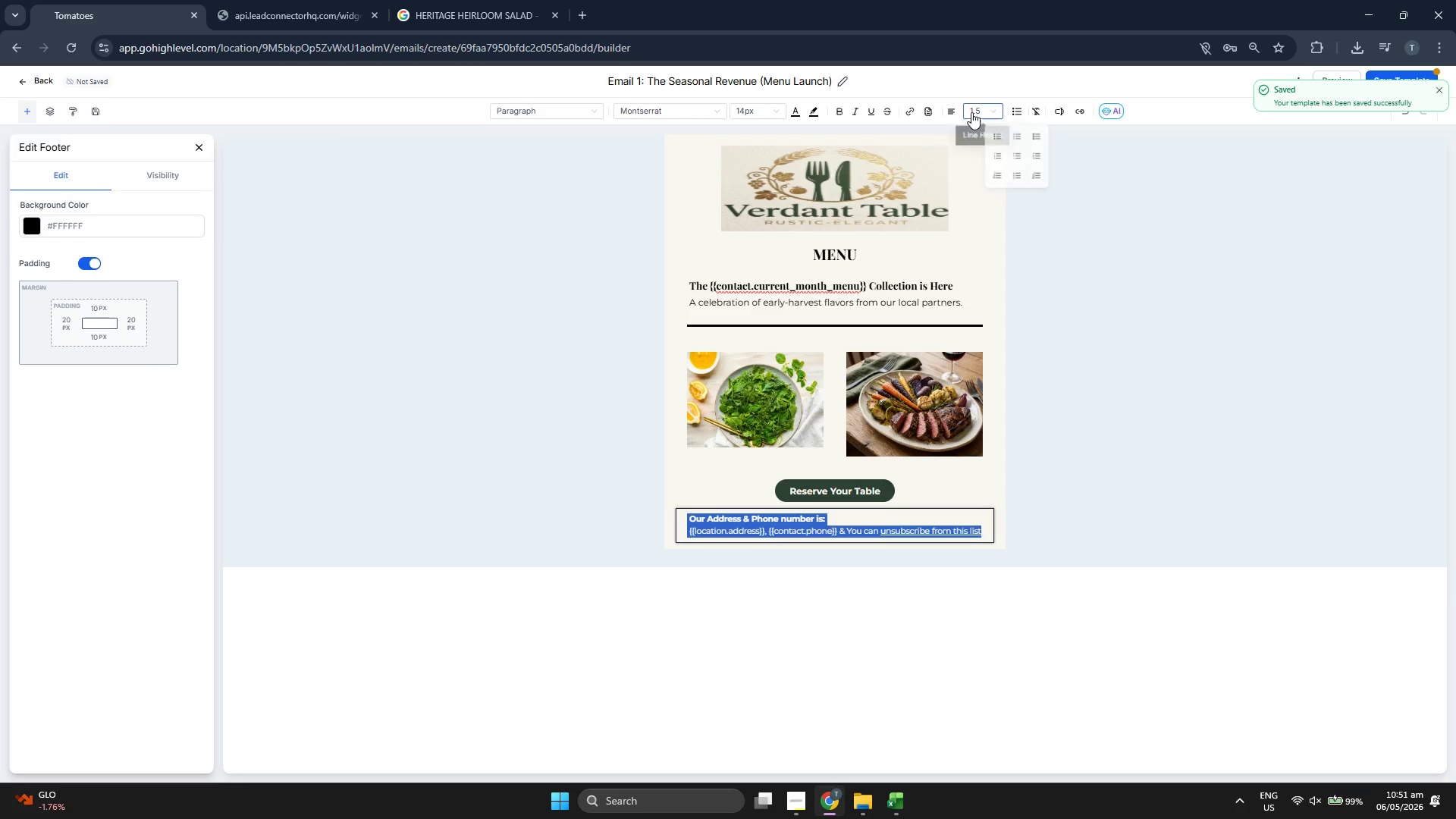 
mouse_move([946, 128])
 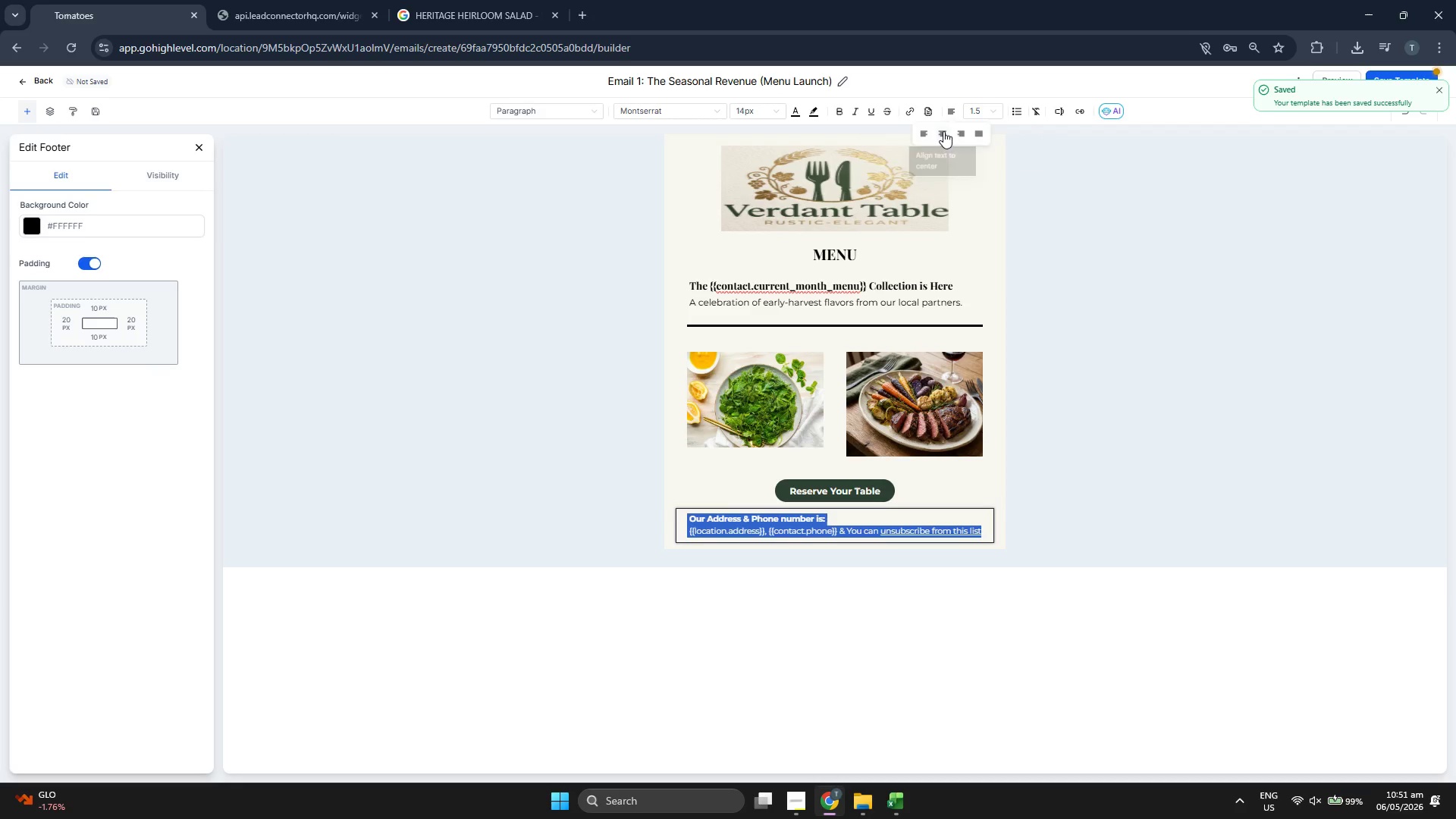 
left_click([943, 131])
 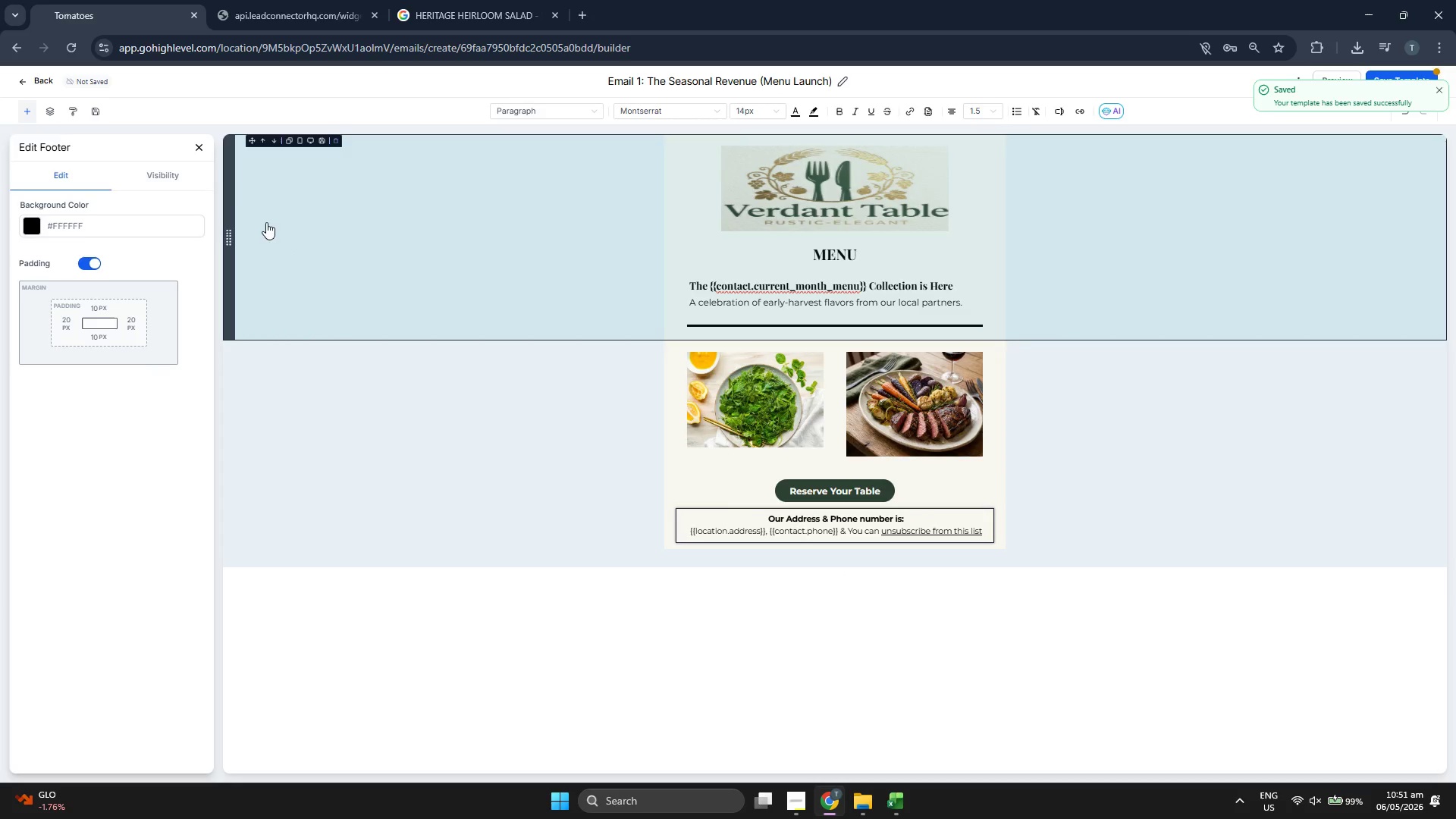 
left_click([194, 146])
 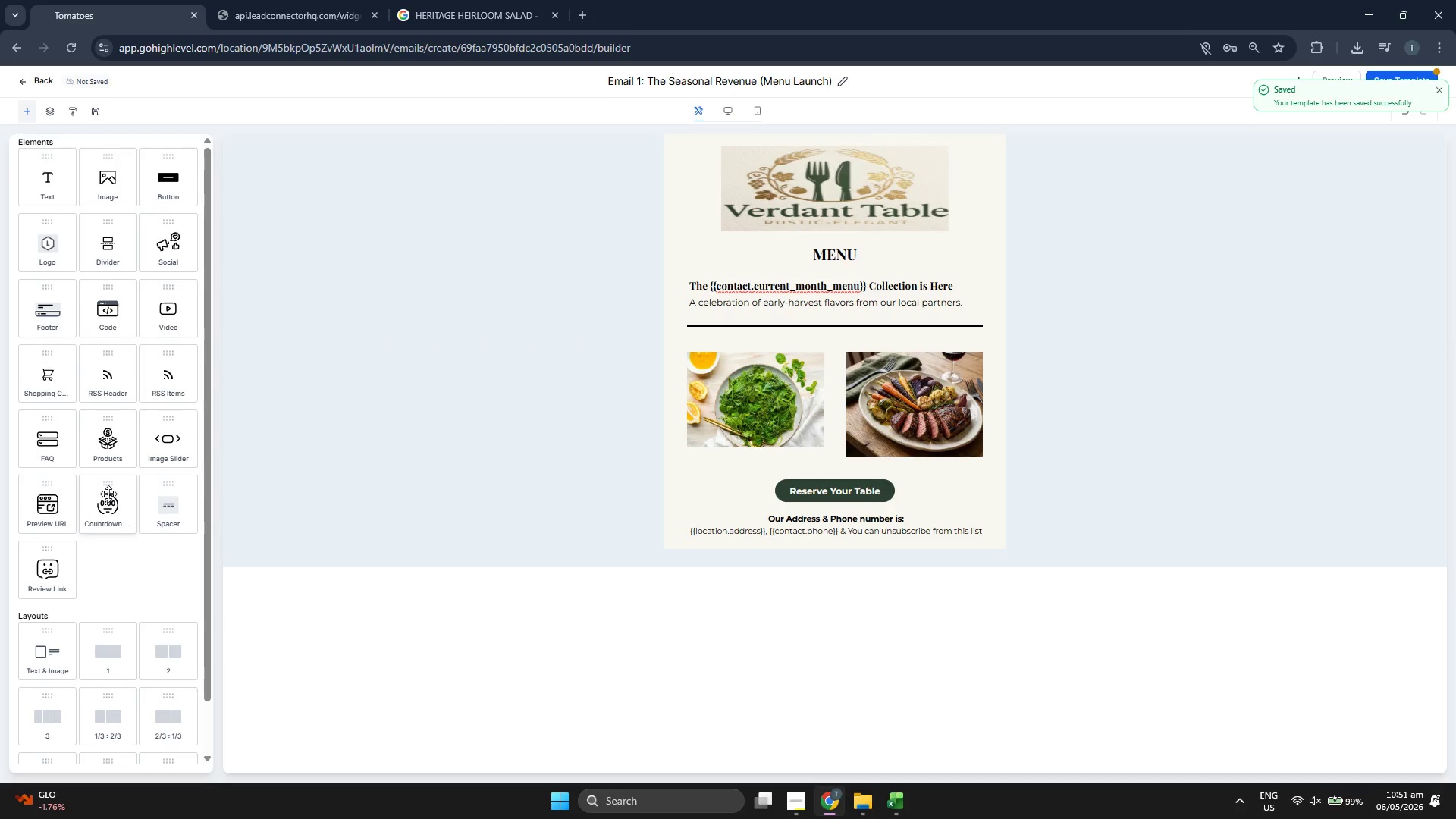 
left_click_drag(start_coordinate=[64, 322], to_coordinate=[780, 553])
 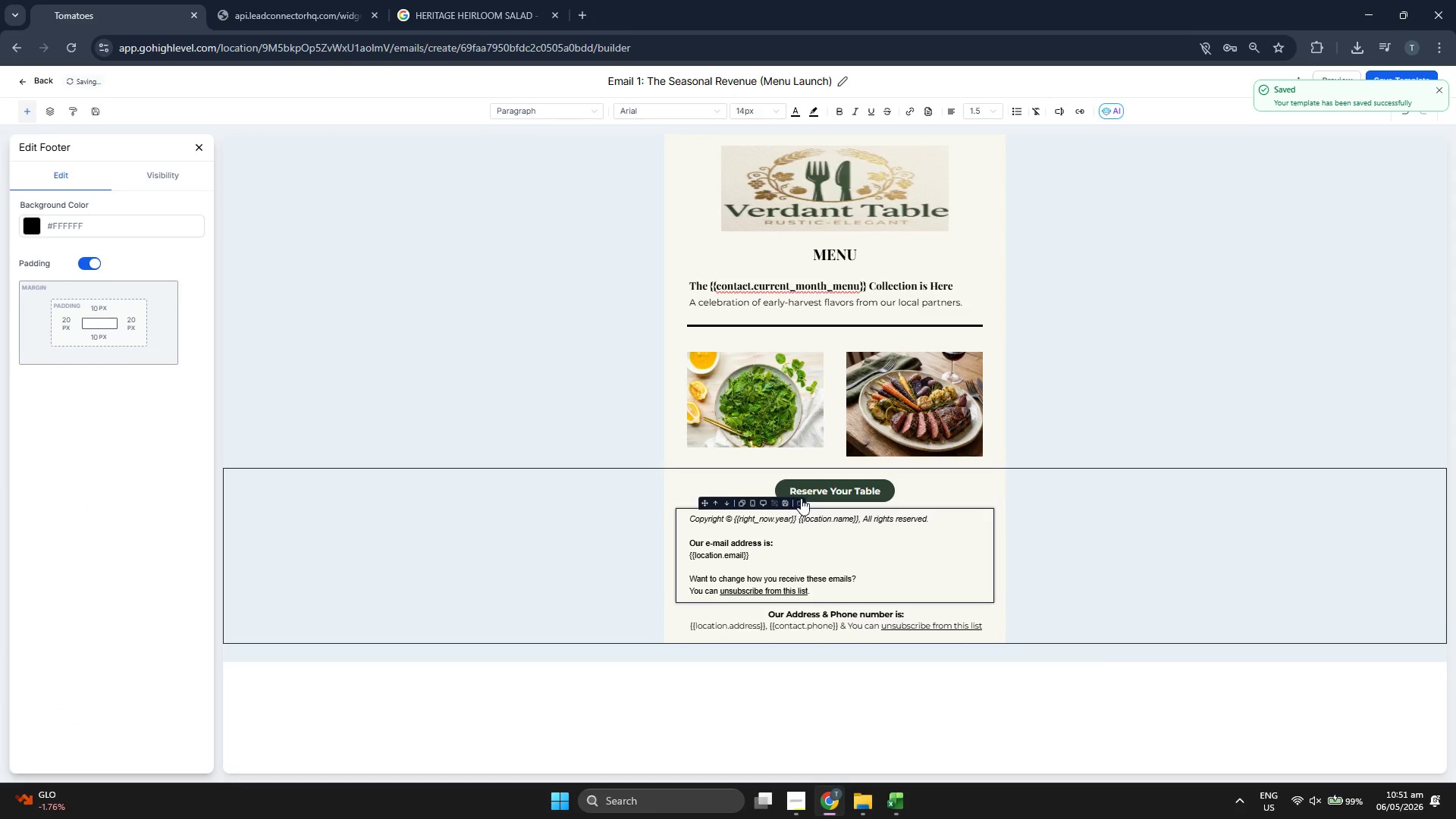 
left_click([799, 505])
 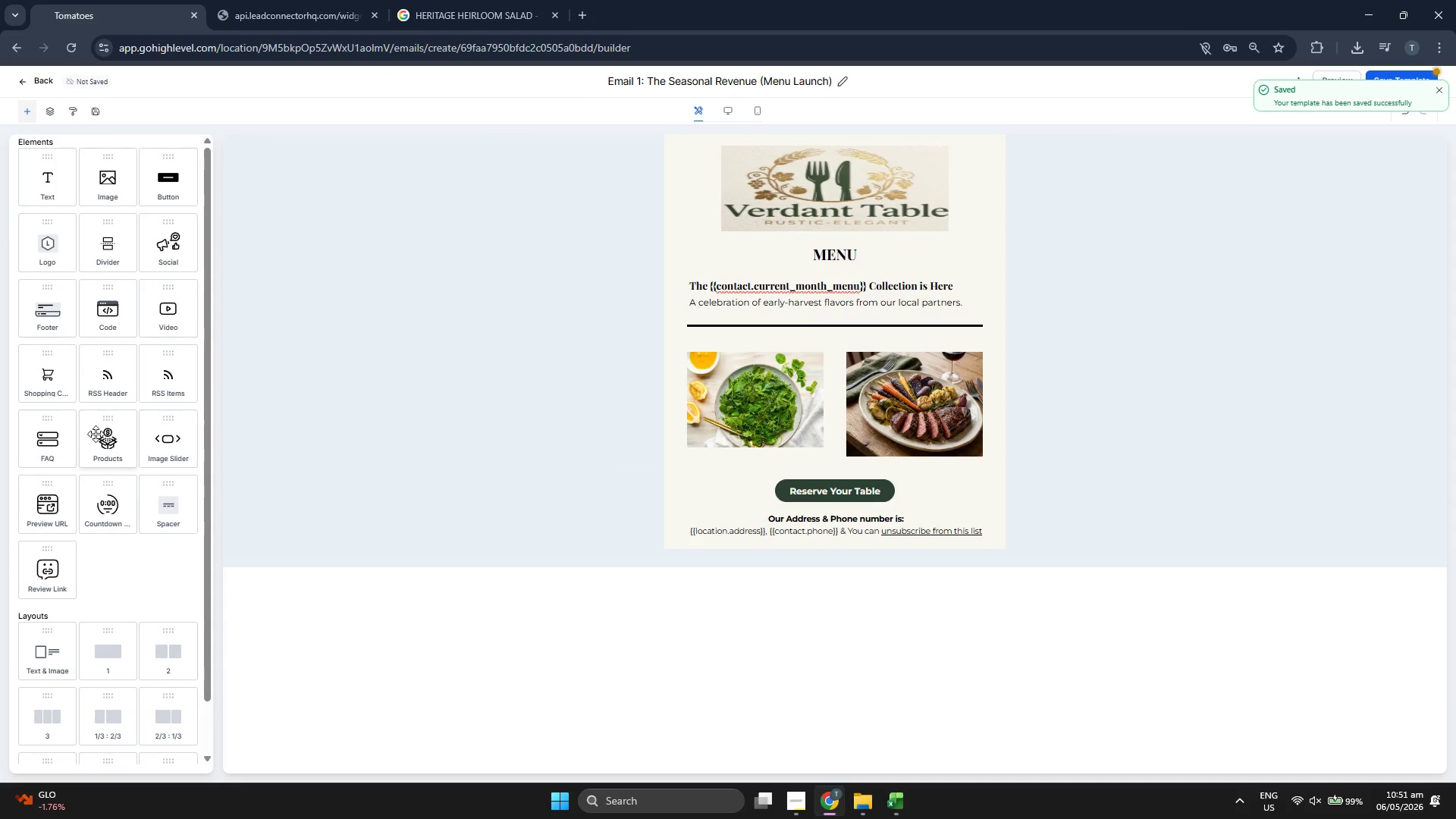 
left_click_drag(start_coordinate=[164, 253], to_coordinate=[697, 534])
 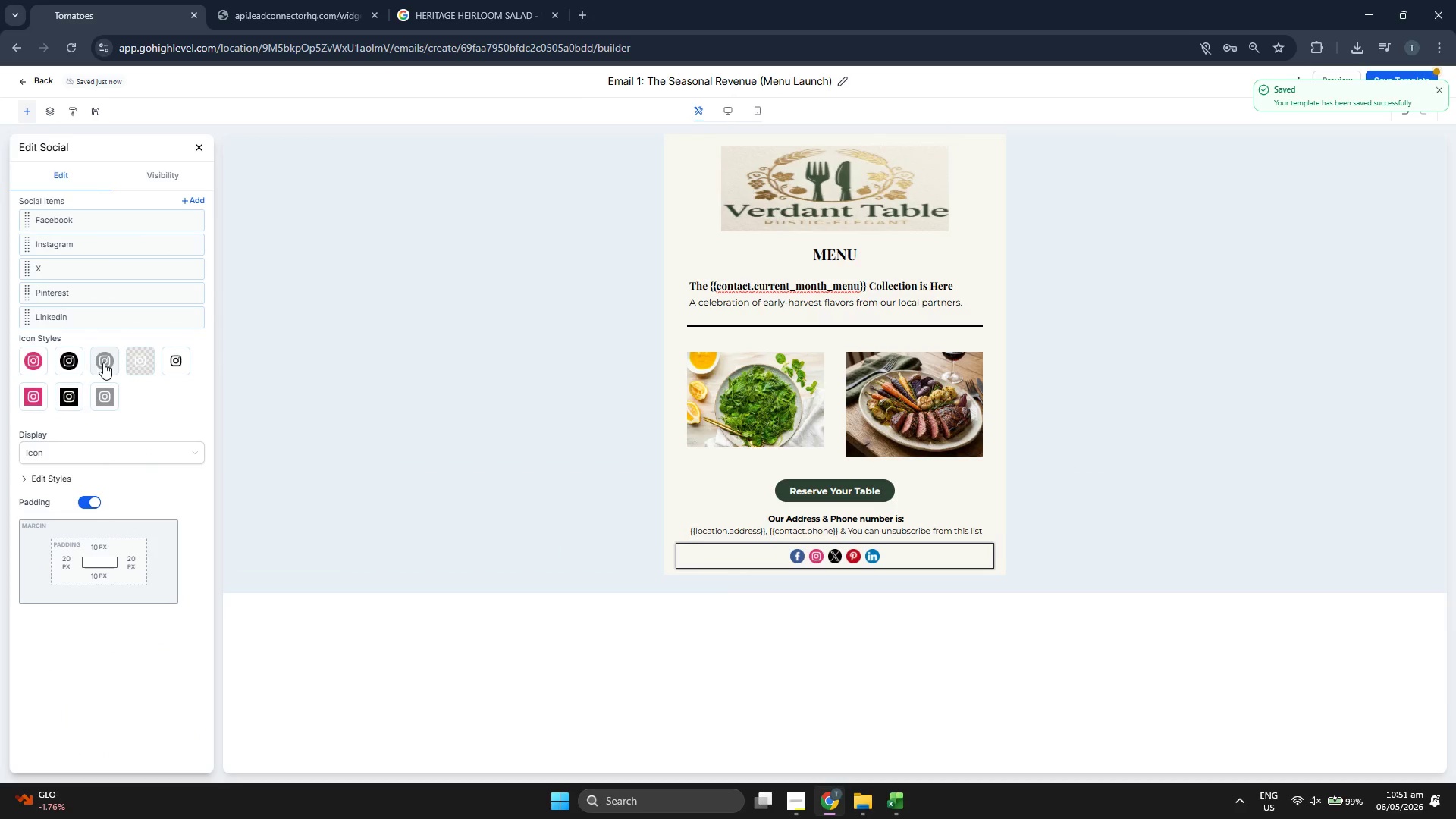 
left_click([103, 362])
 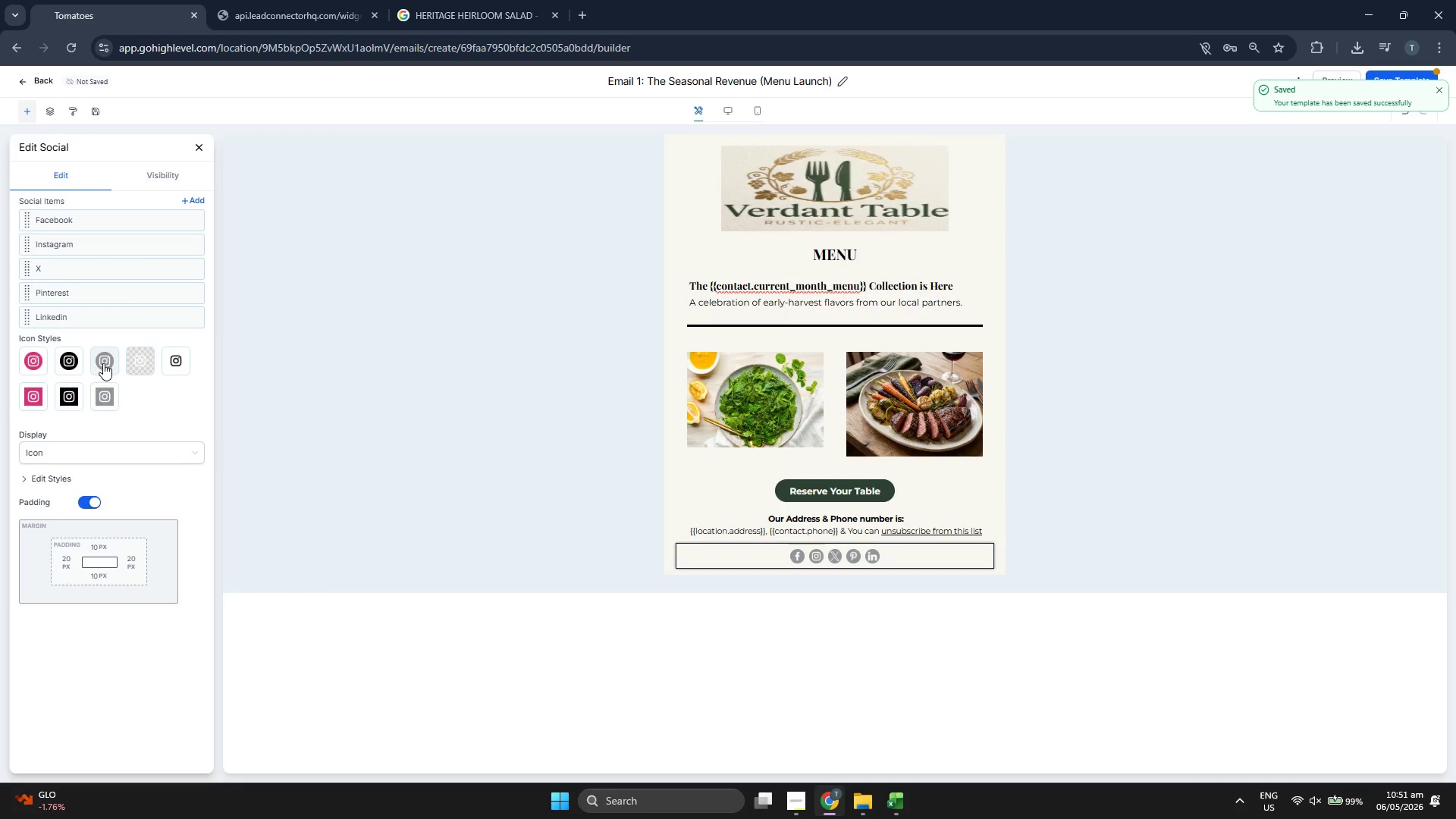 
left_click([103, 394])
 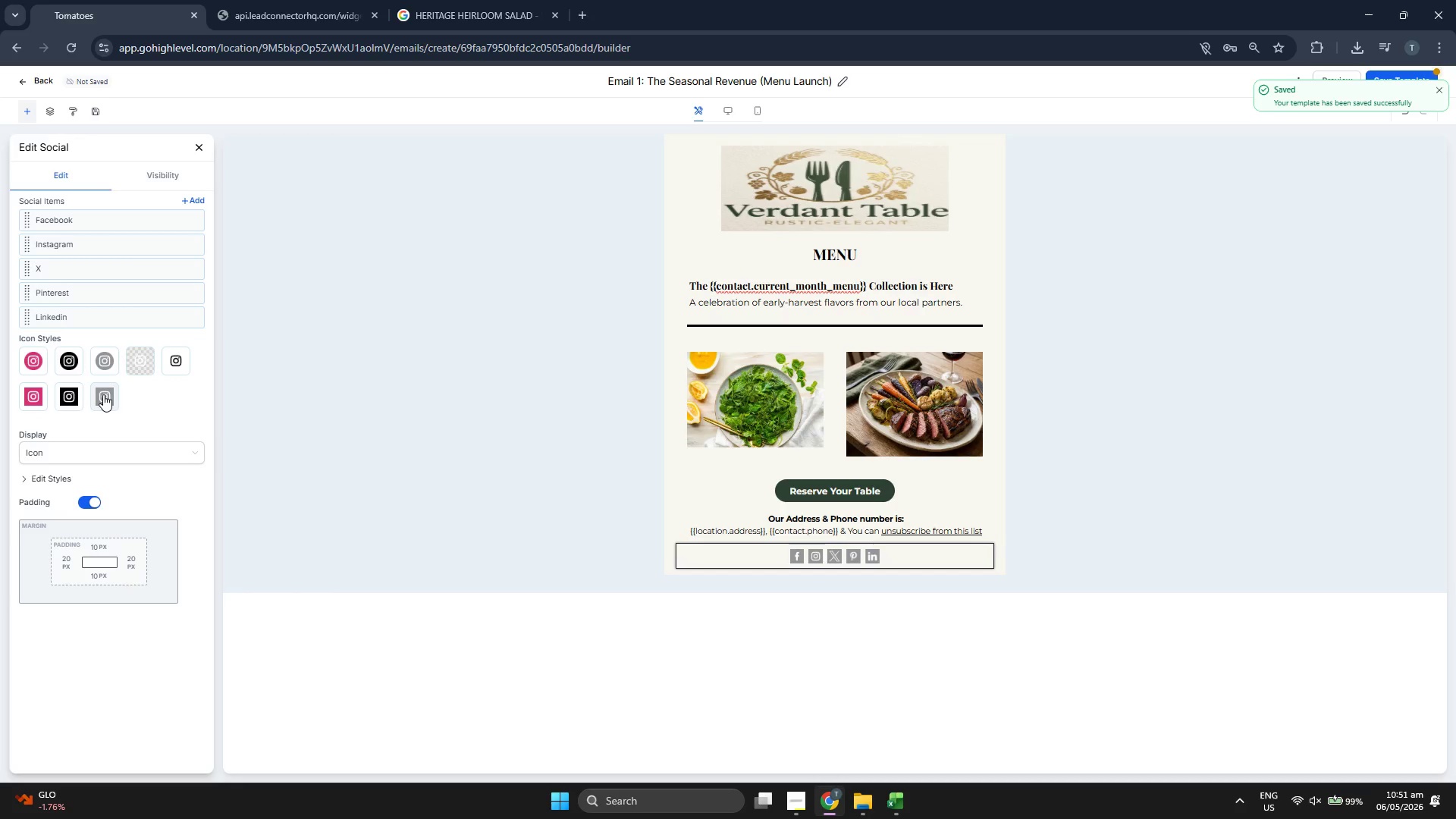 
left_click([103, 359])
 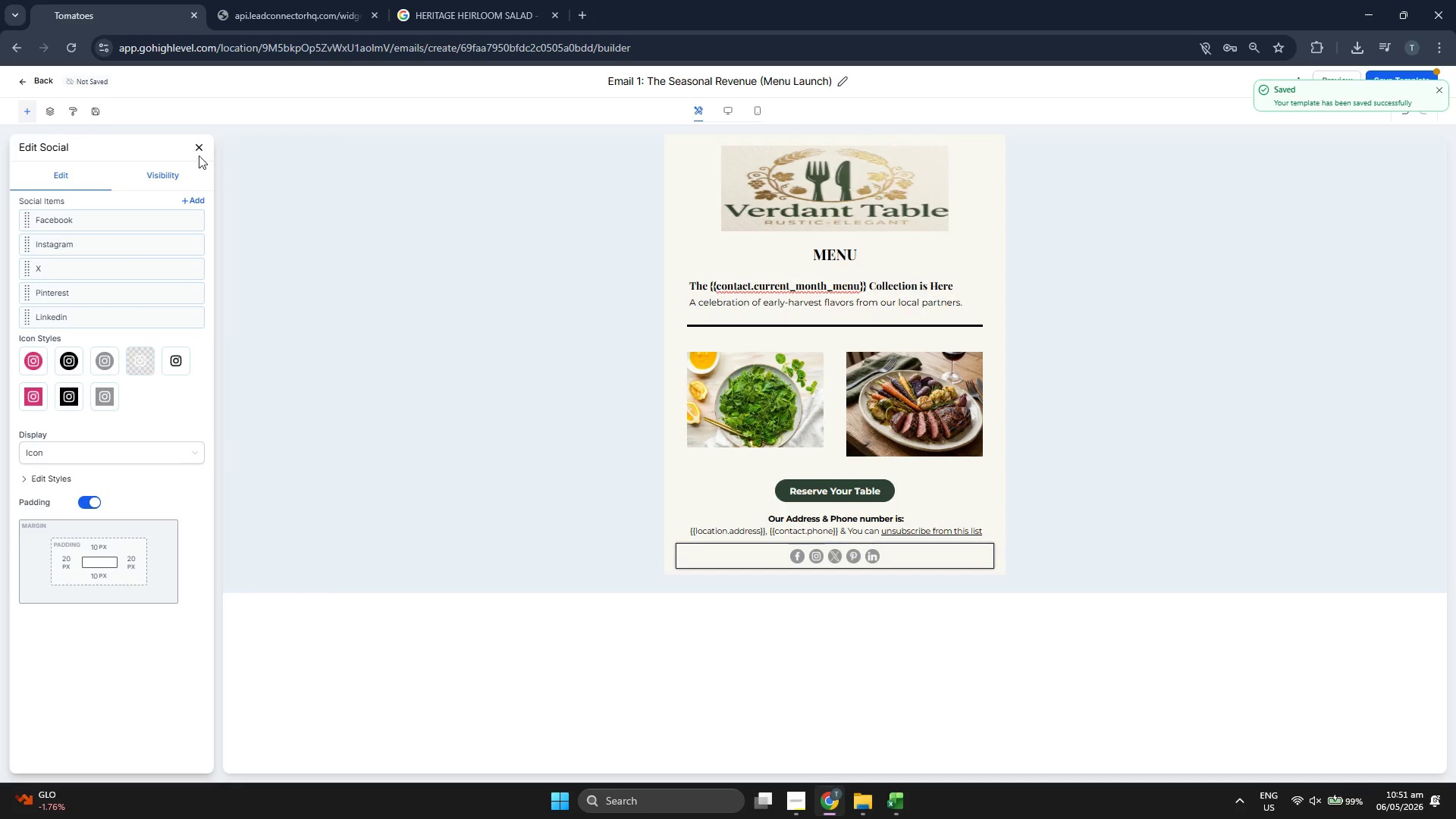 
left_click([199, 145])
 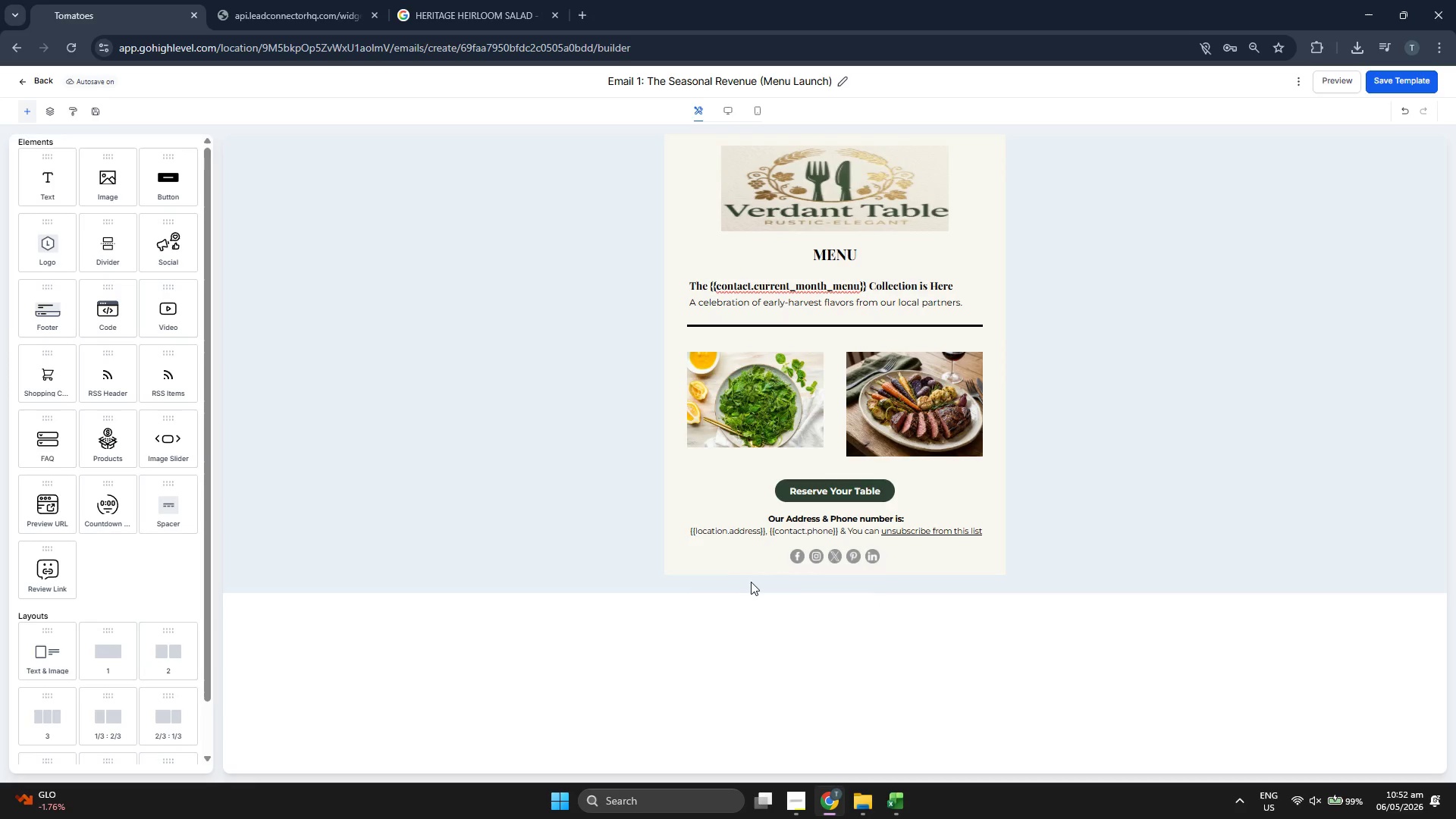 
wait(19.22)
 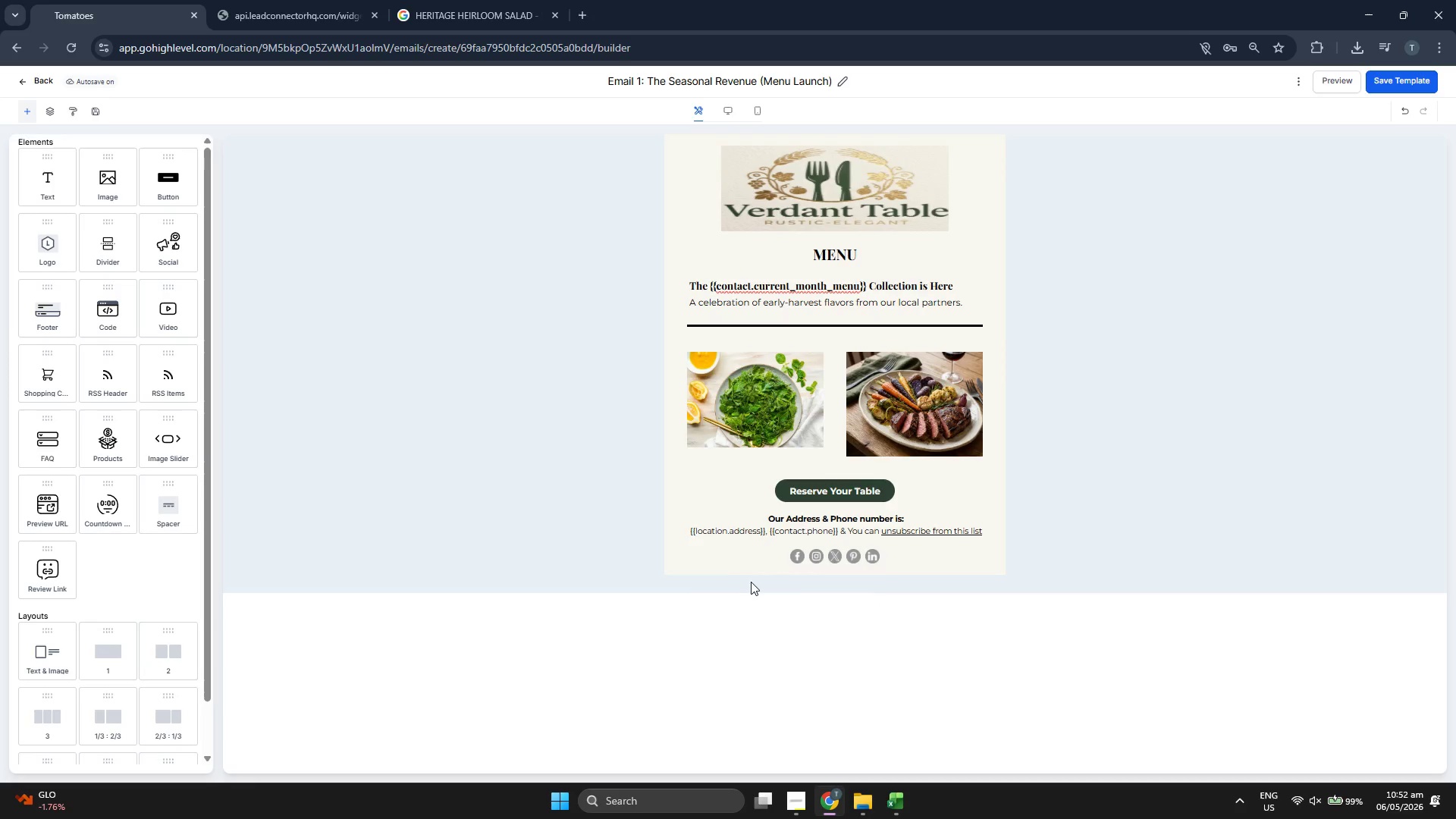 
left_click([1385, 85])
 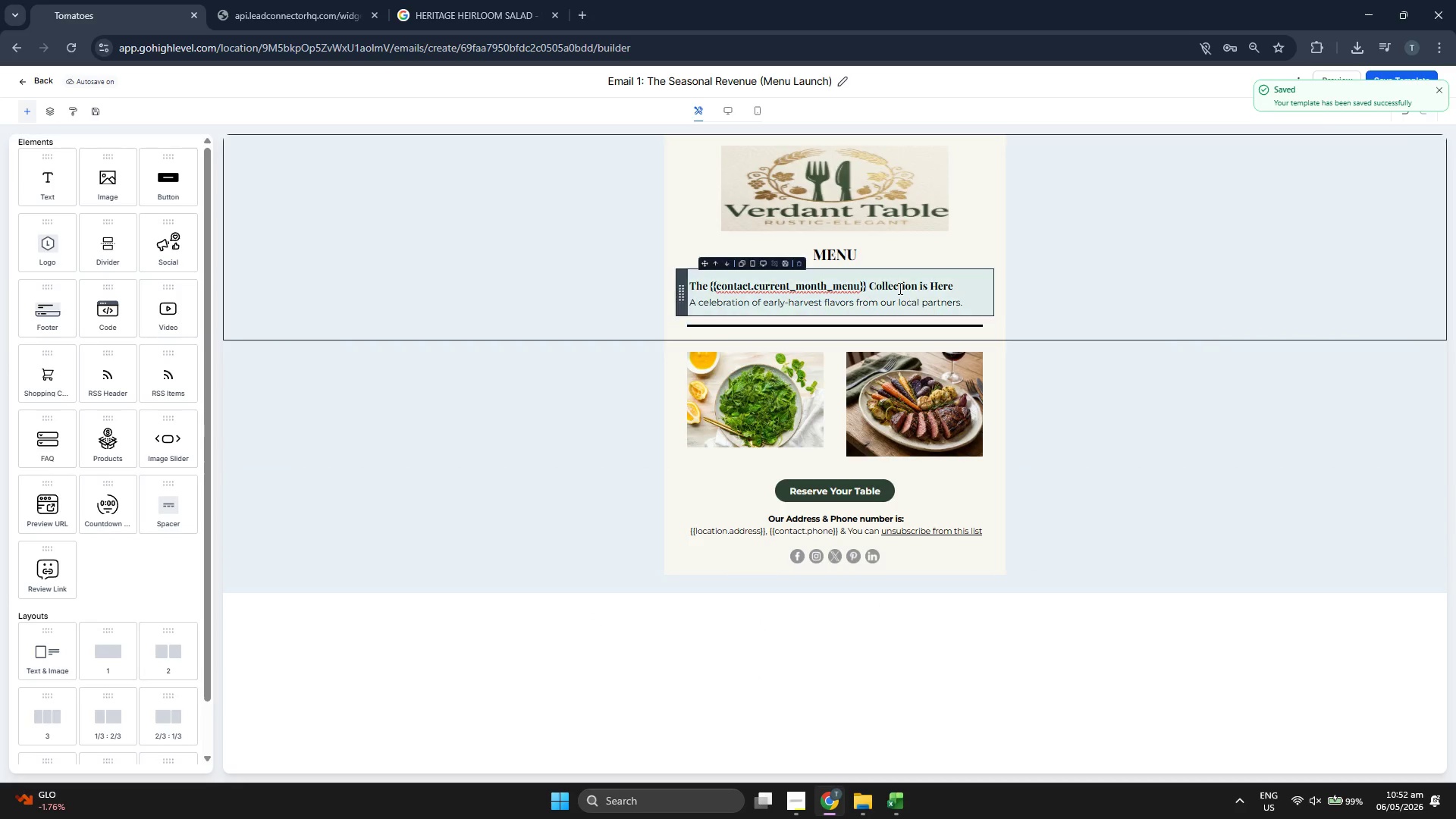 
triple_click([886, 307])
 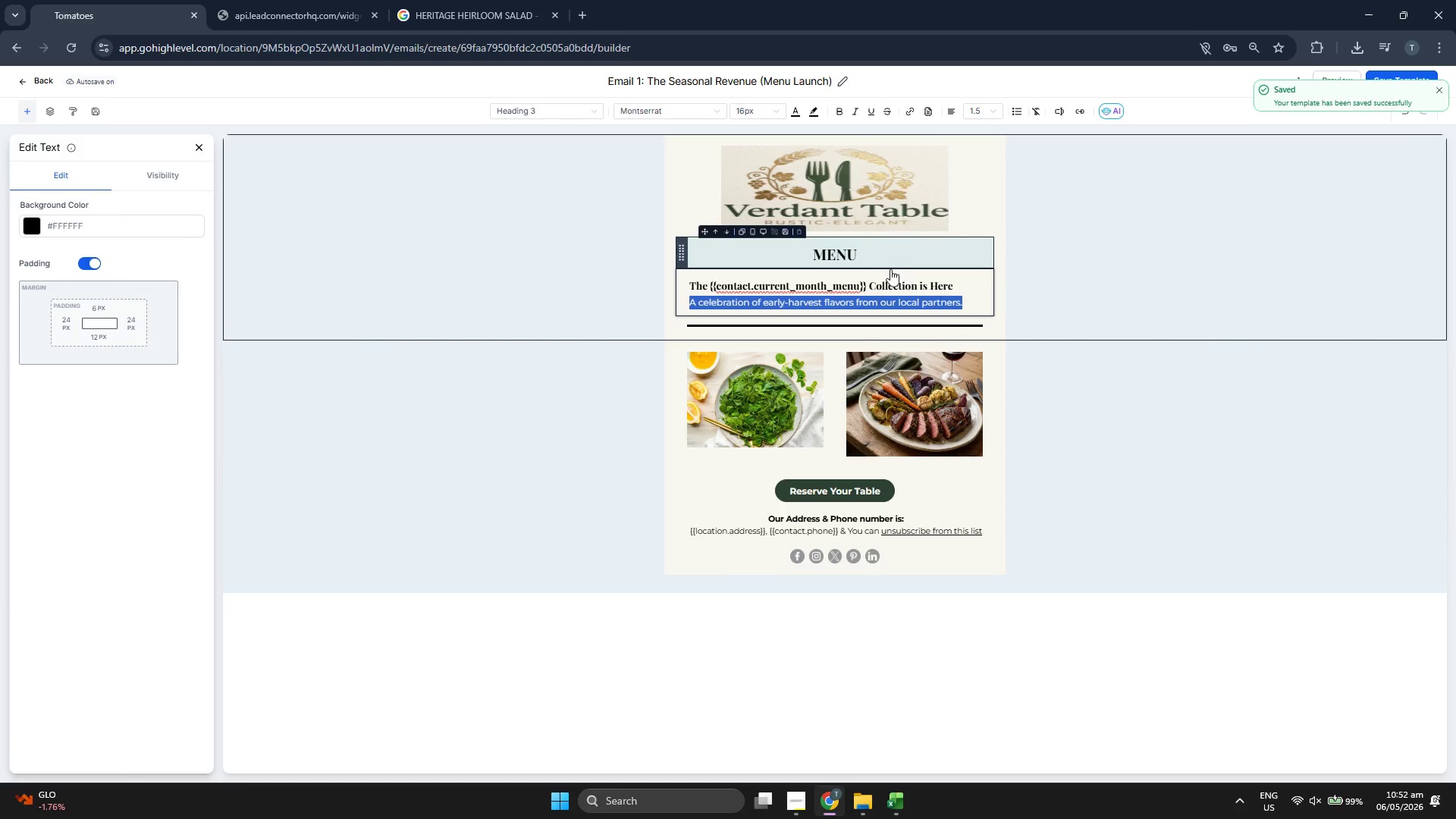 
left_click([889, 288])
 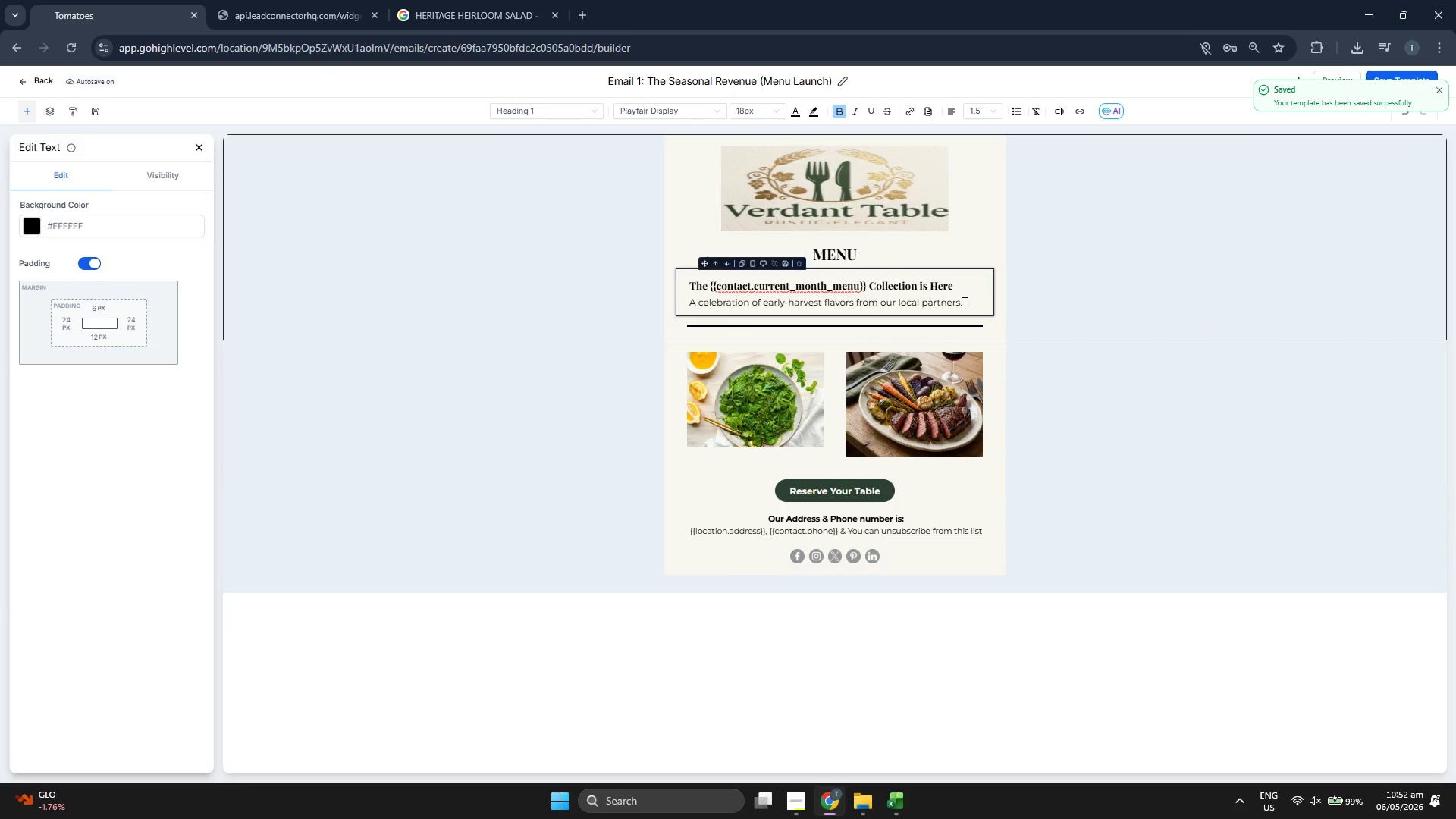 
left_click_drag(start_coordinate=[965, 303], to_coordinate=[685, 287])
 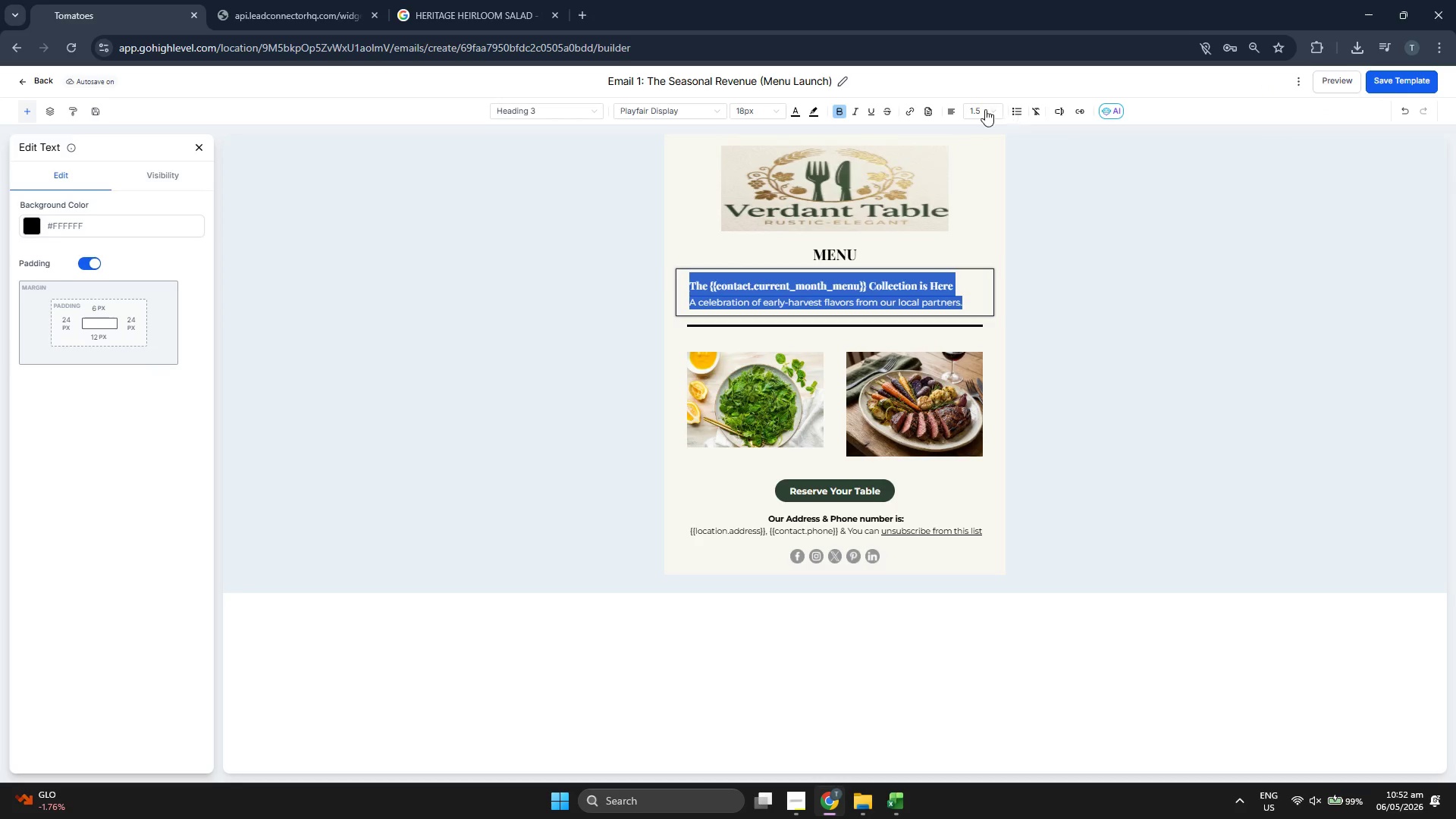 
left_click([950, 109])
 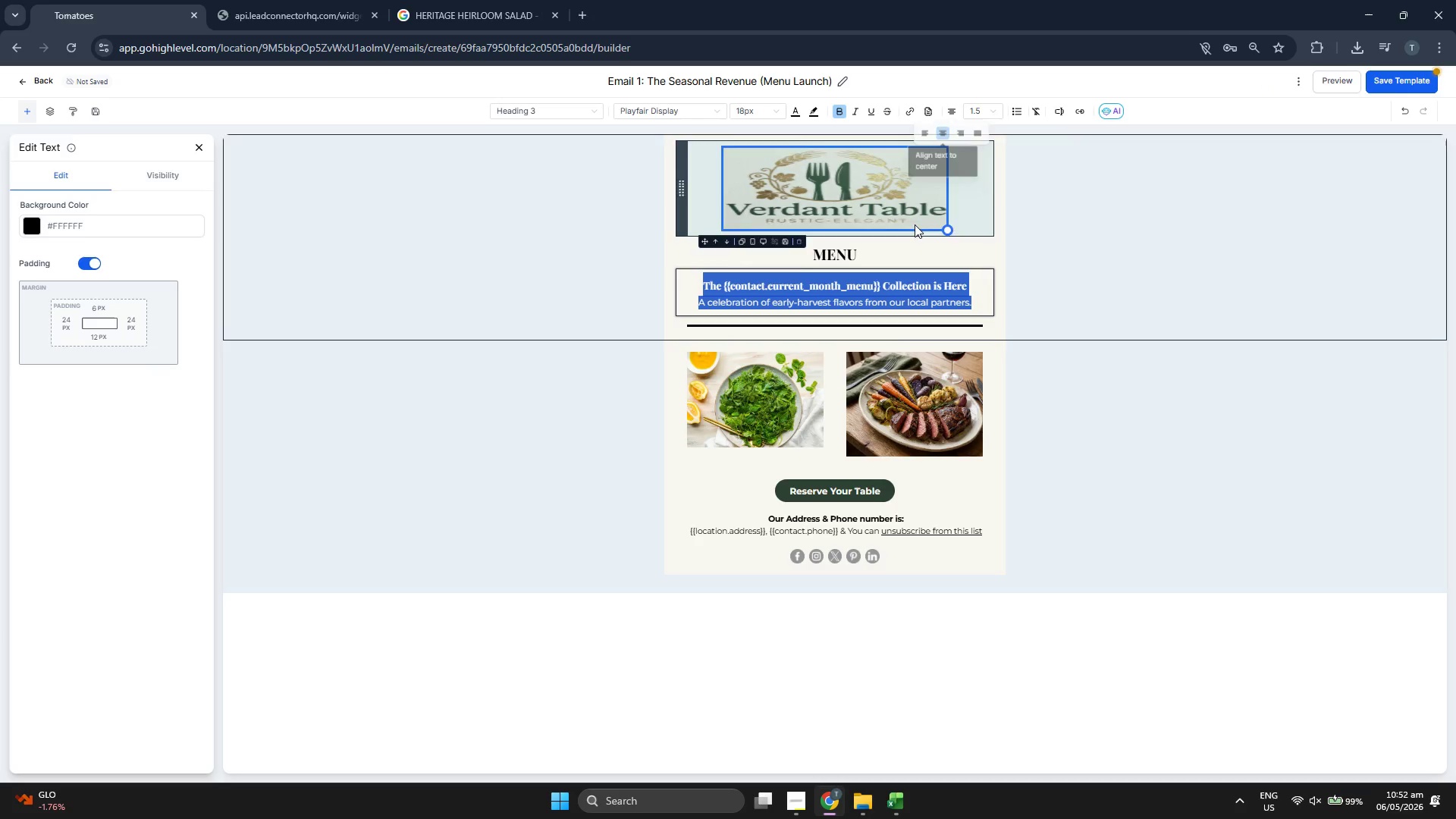 
left_click([960, 691])
 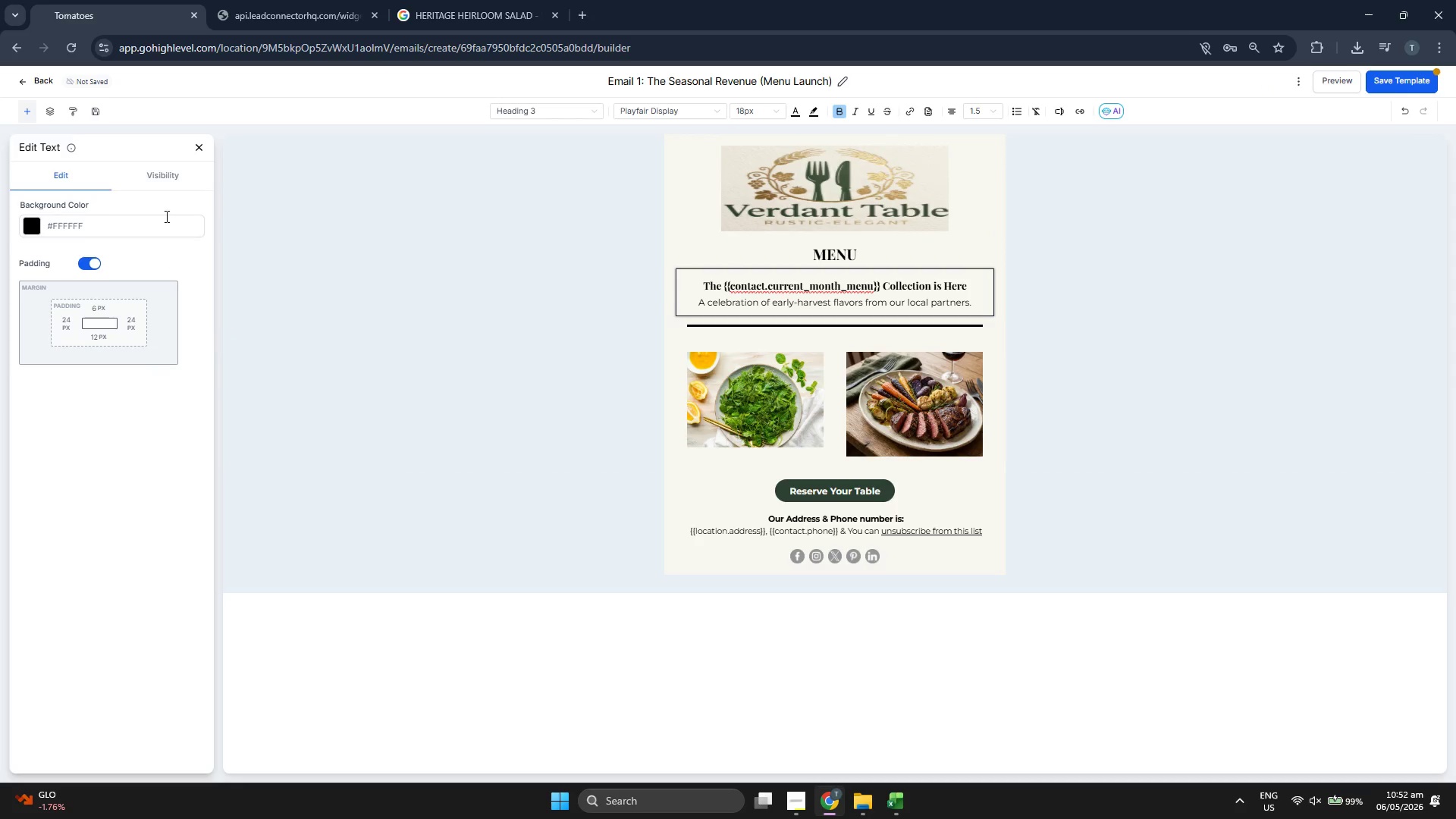 
left_click([205, 143])
 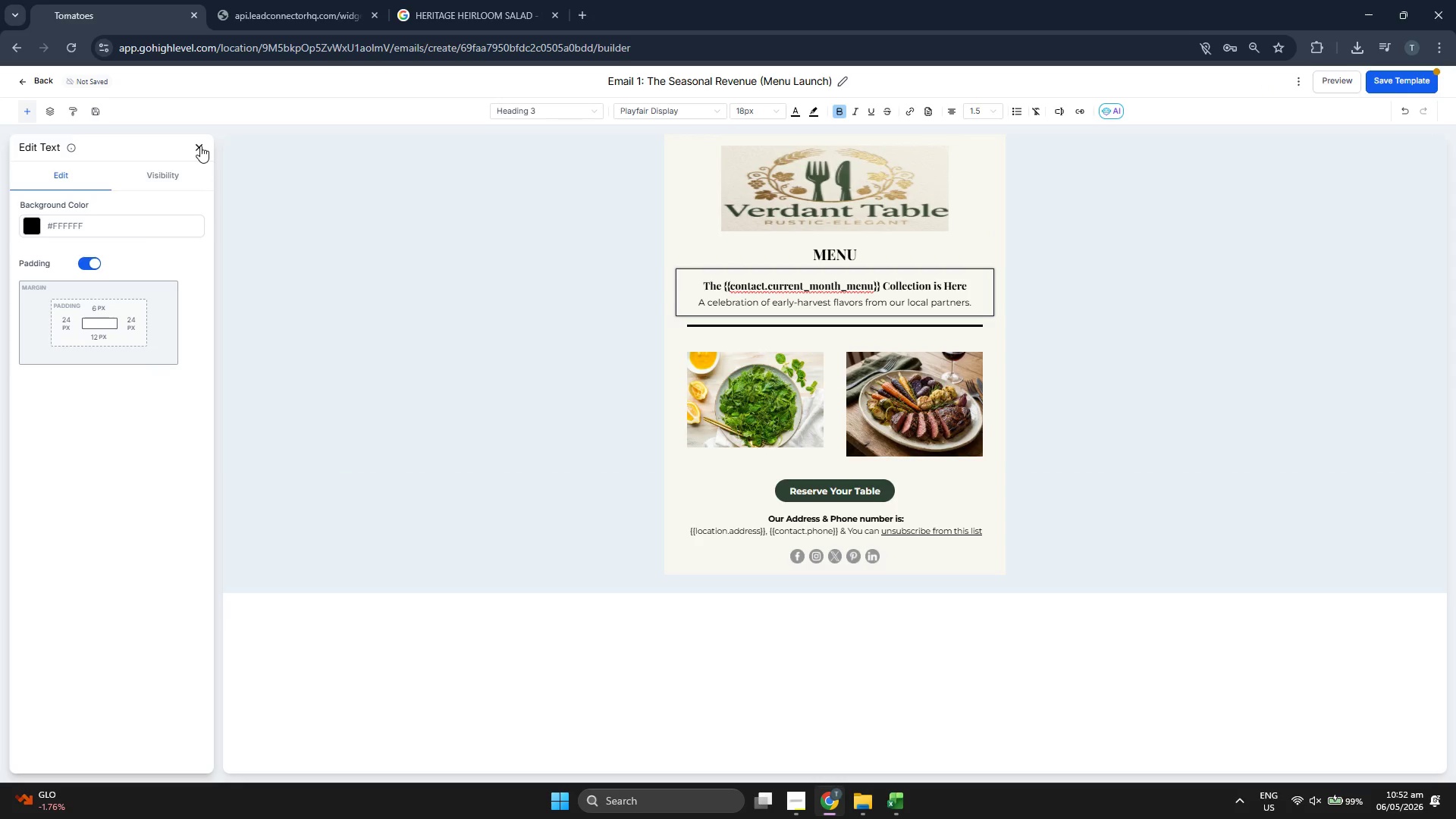 
left_click([200, 146])
 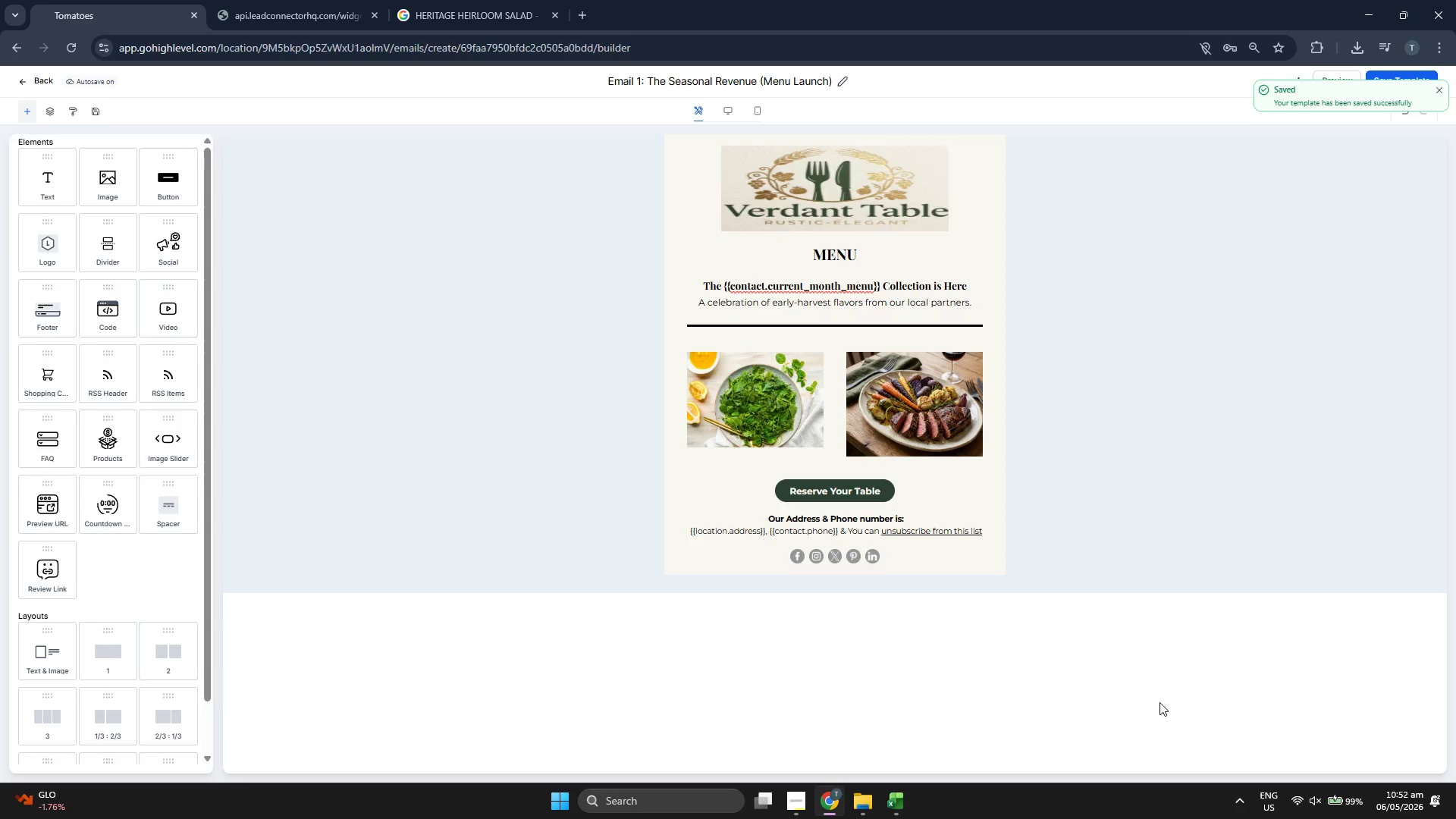 
wait(12.39)
 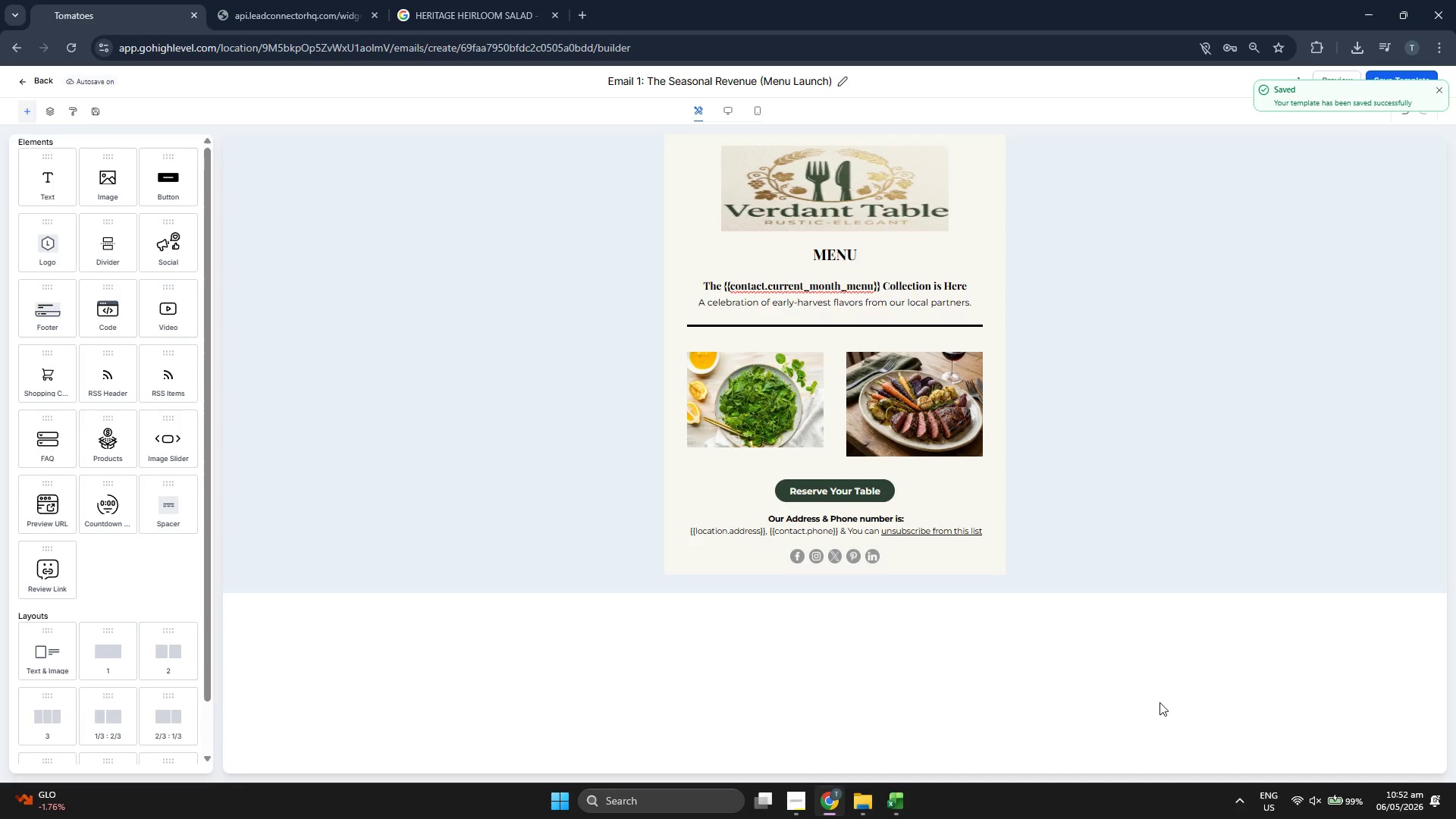 
left_click([1445, 95])
 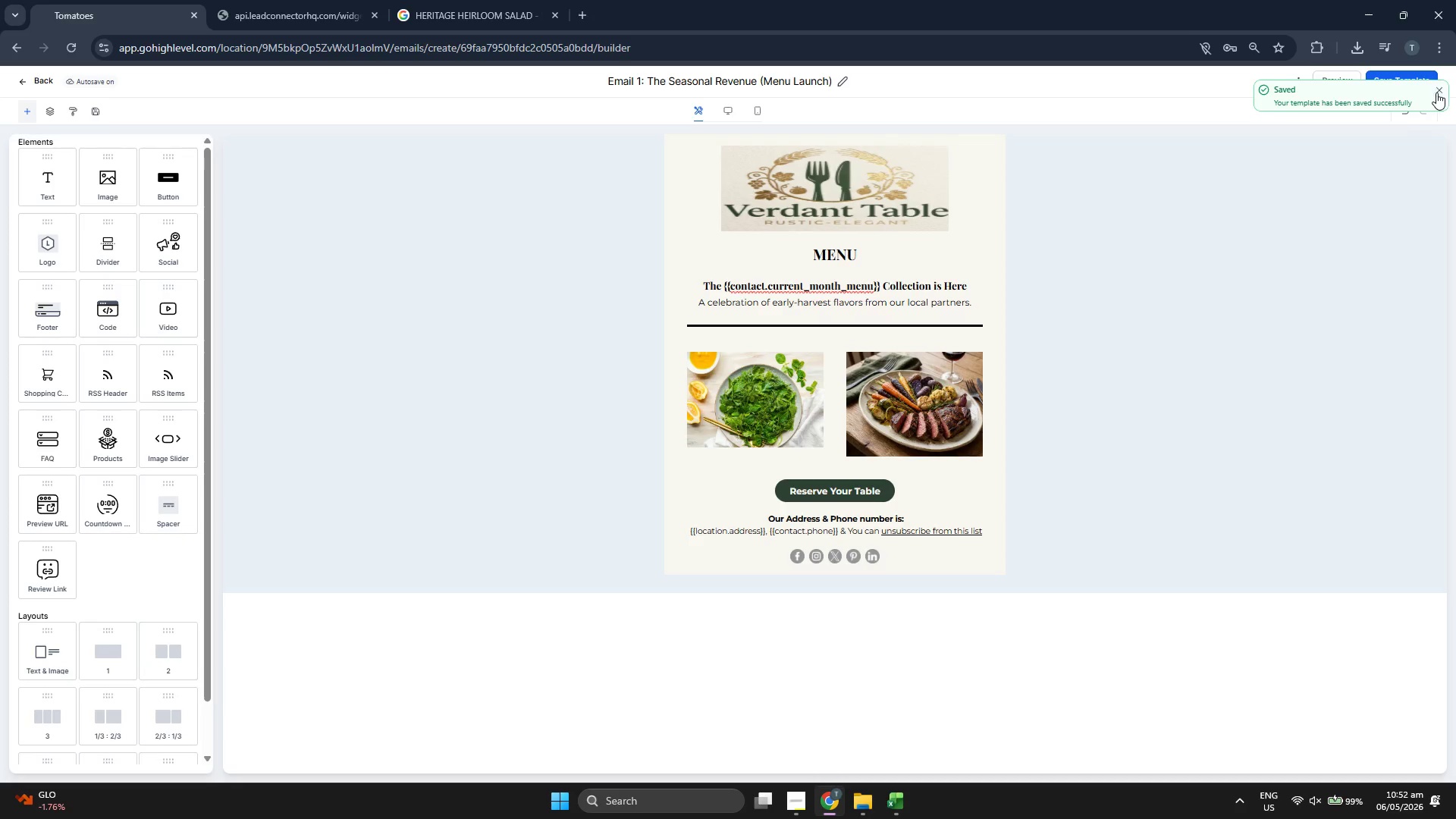 
left_click([1436, 93])
 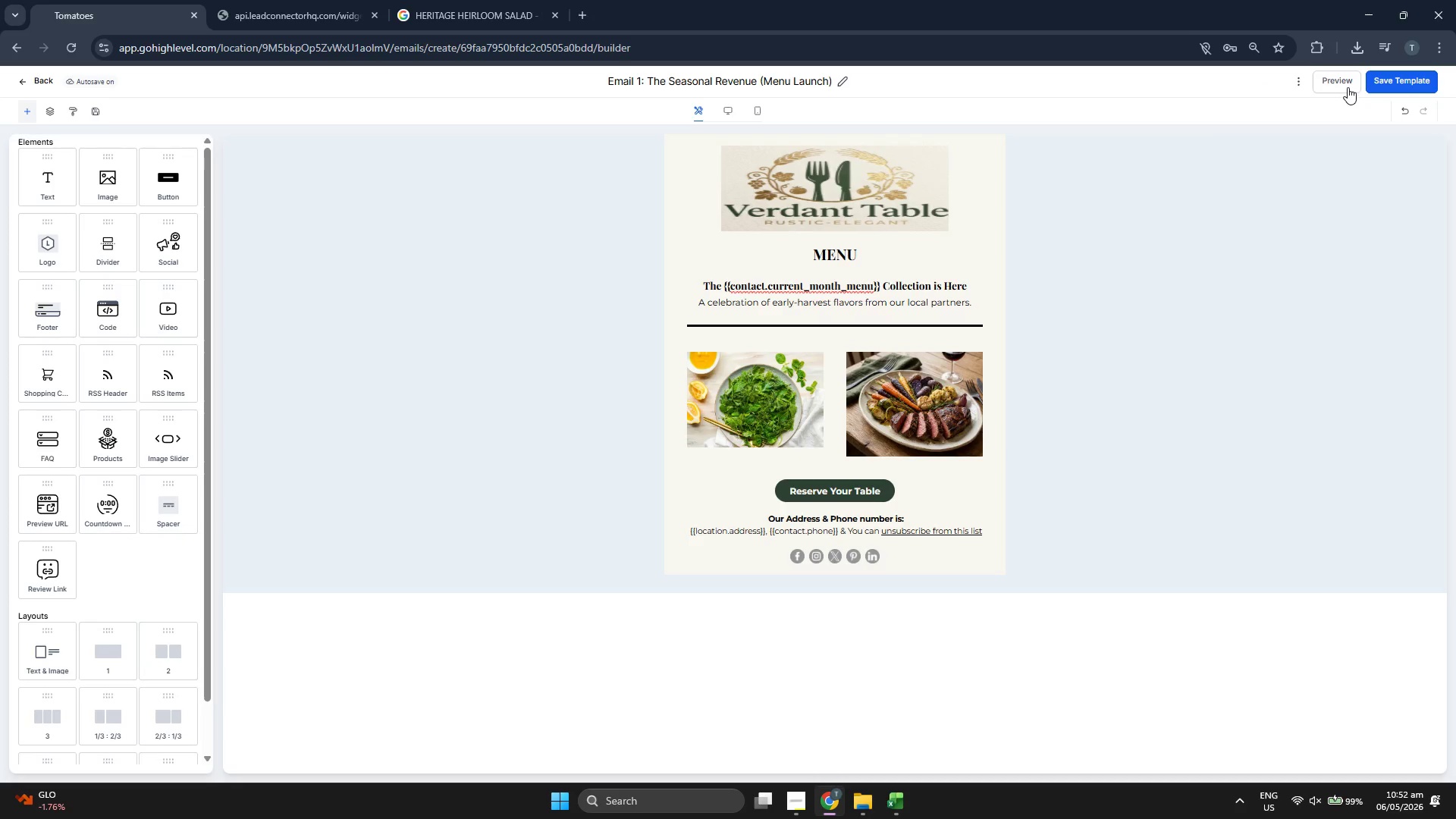 
left_click([1347, 87])
 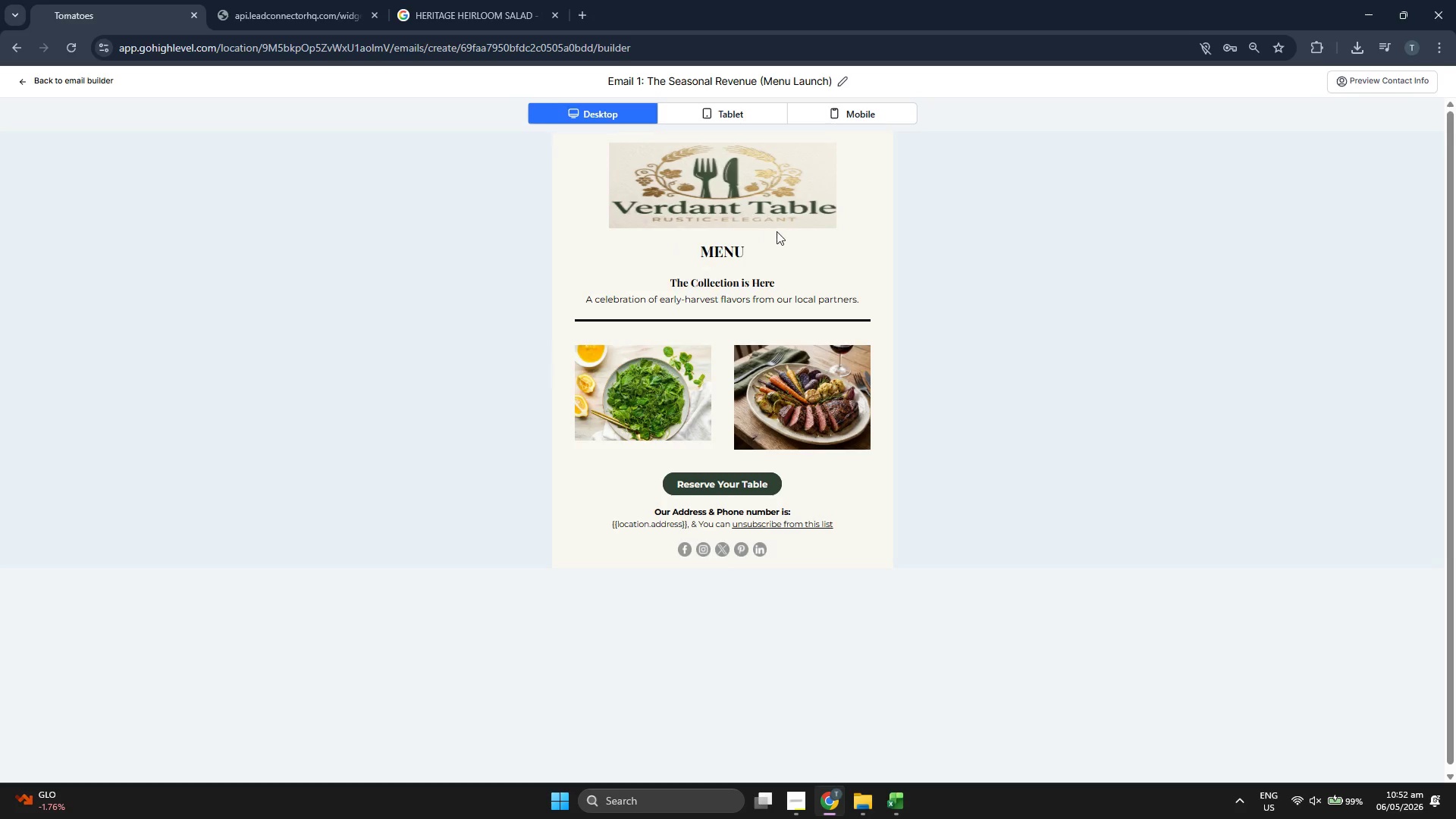 
wait(5.91)
 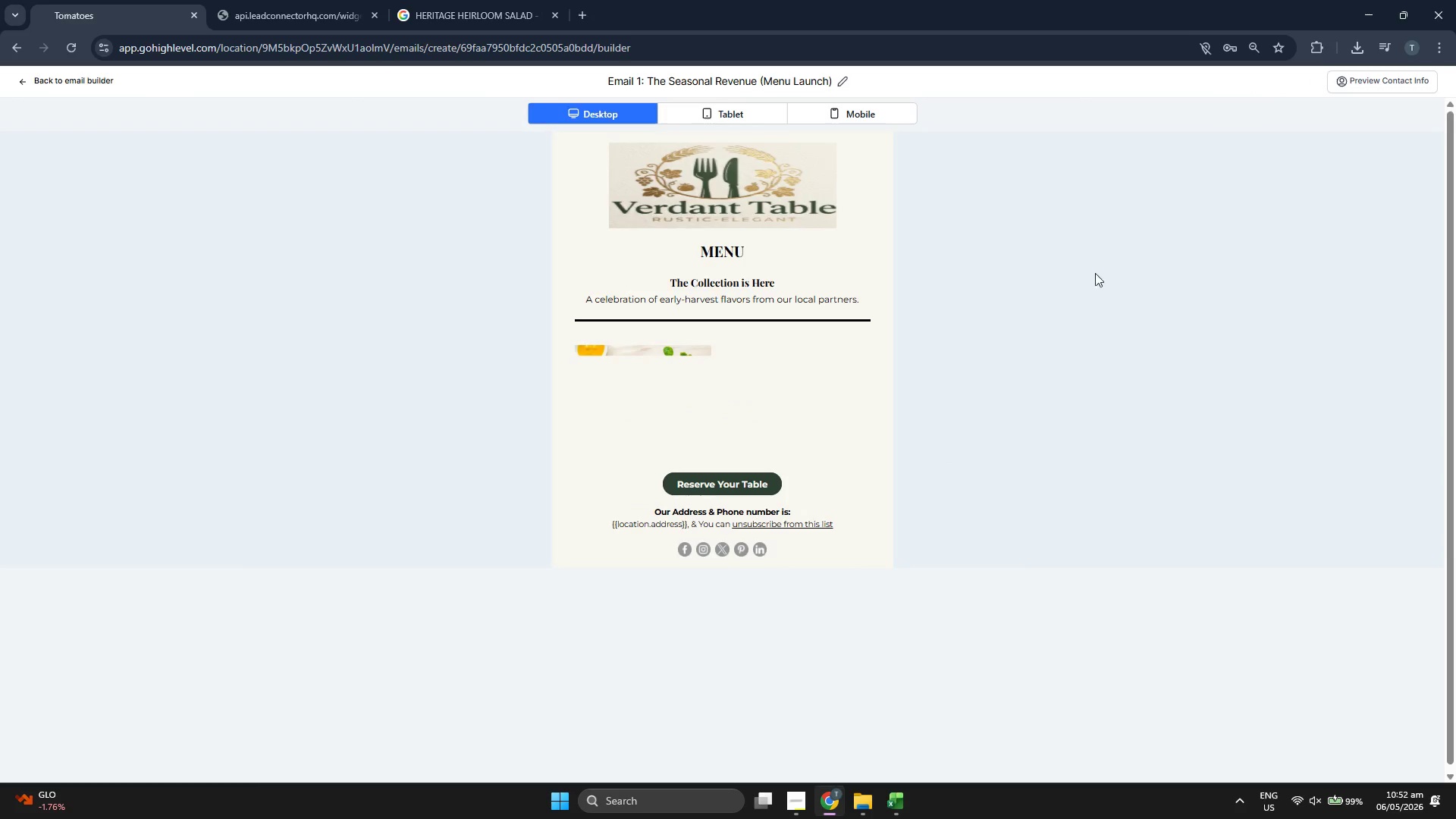 
left_click([726, 108])
 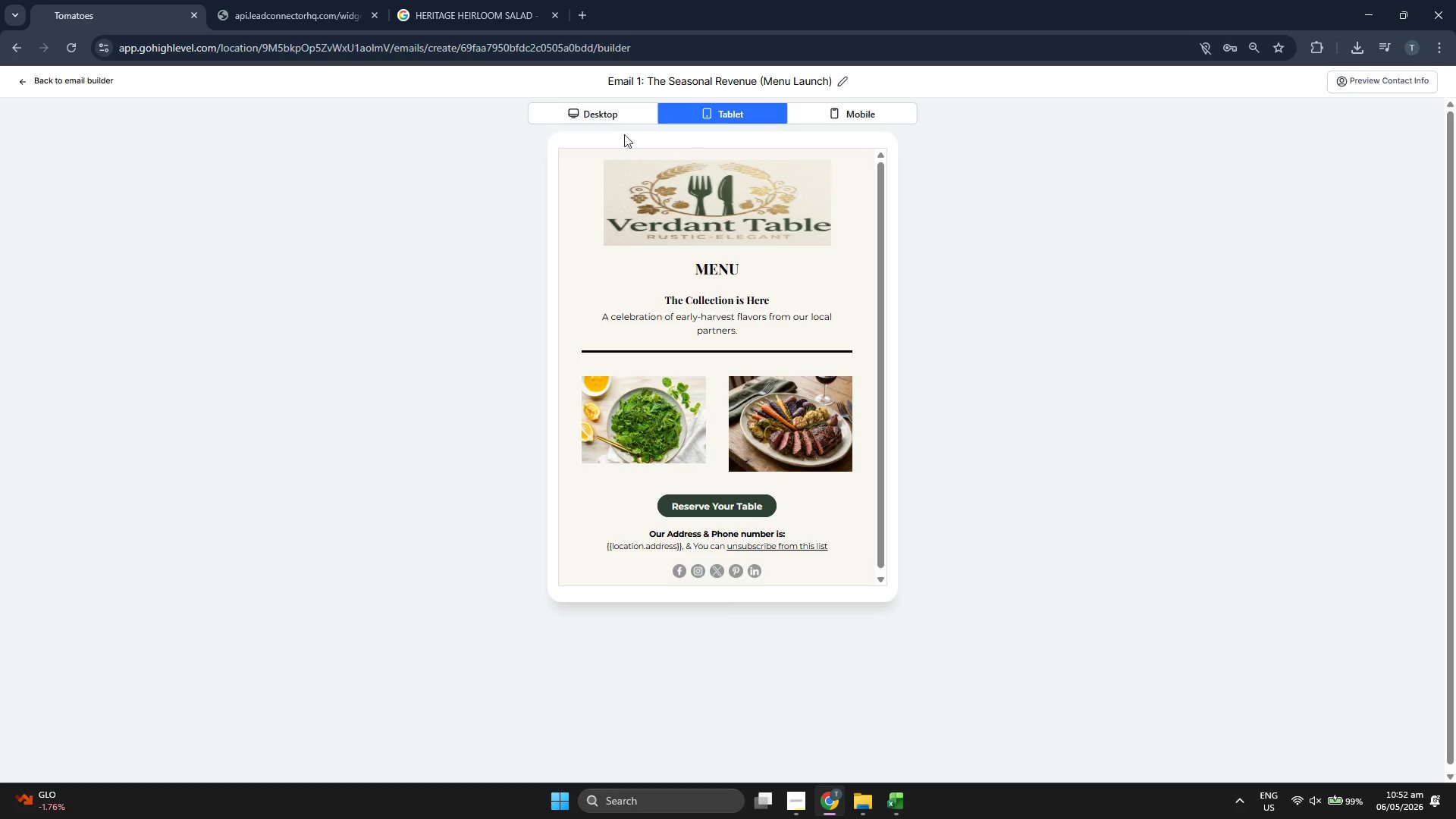 
left_click([607, 115])
 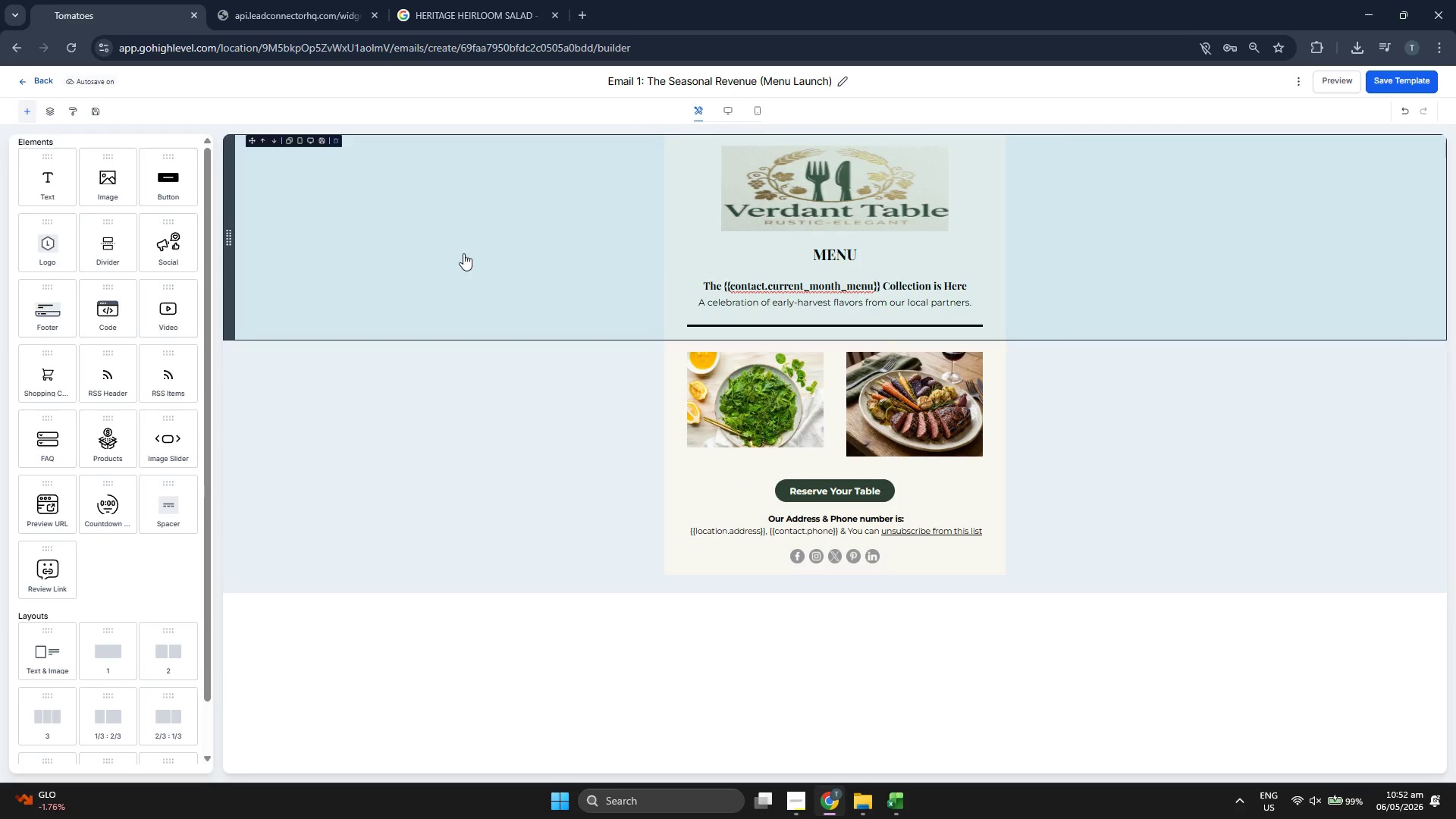 
left_click([825, 209])
 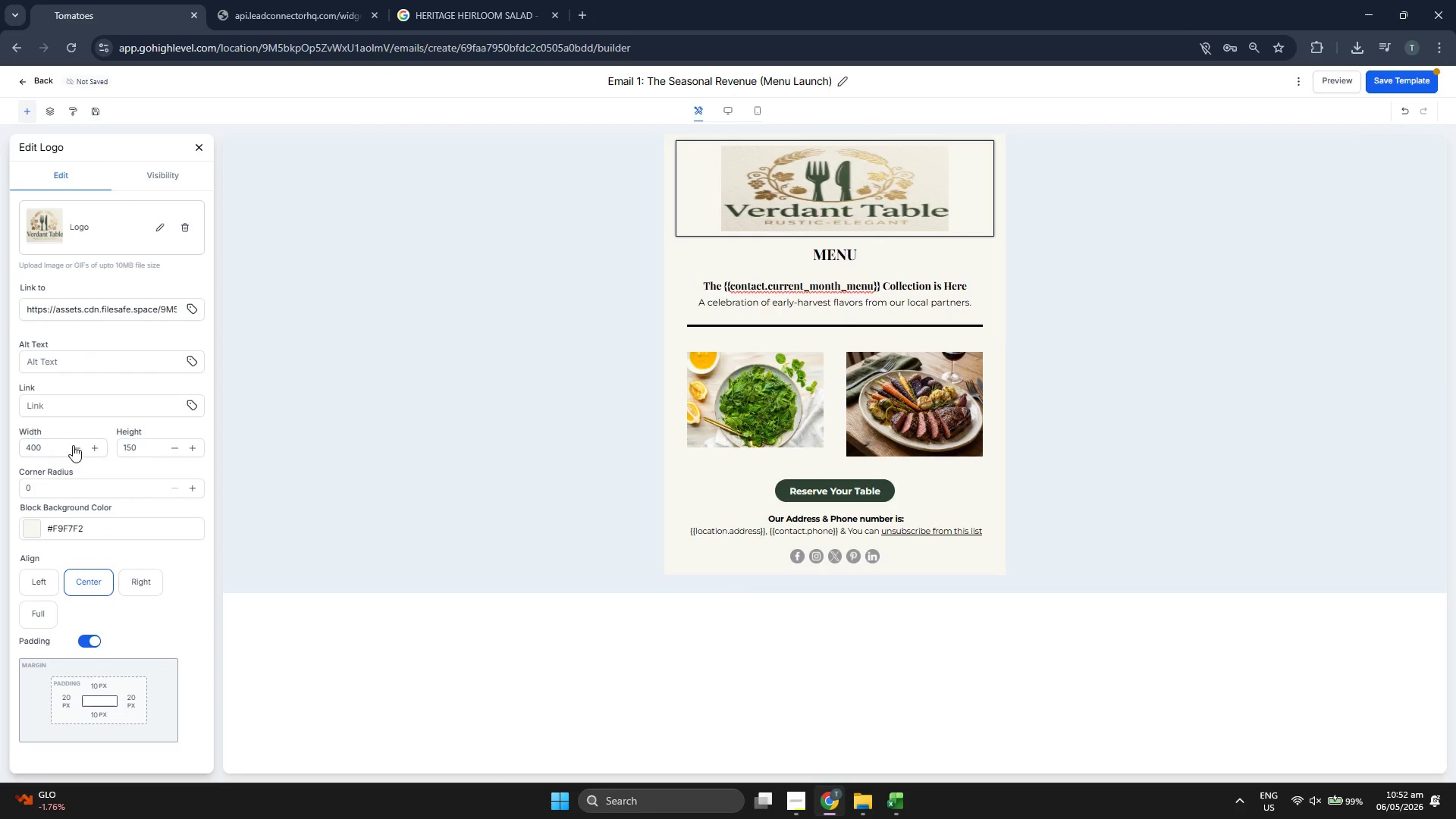 
left_click([30, 448])
 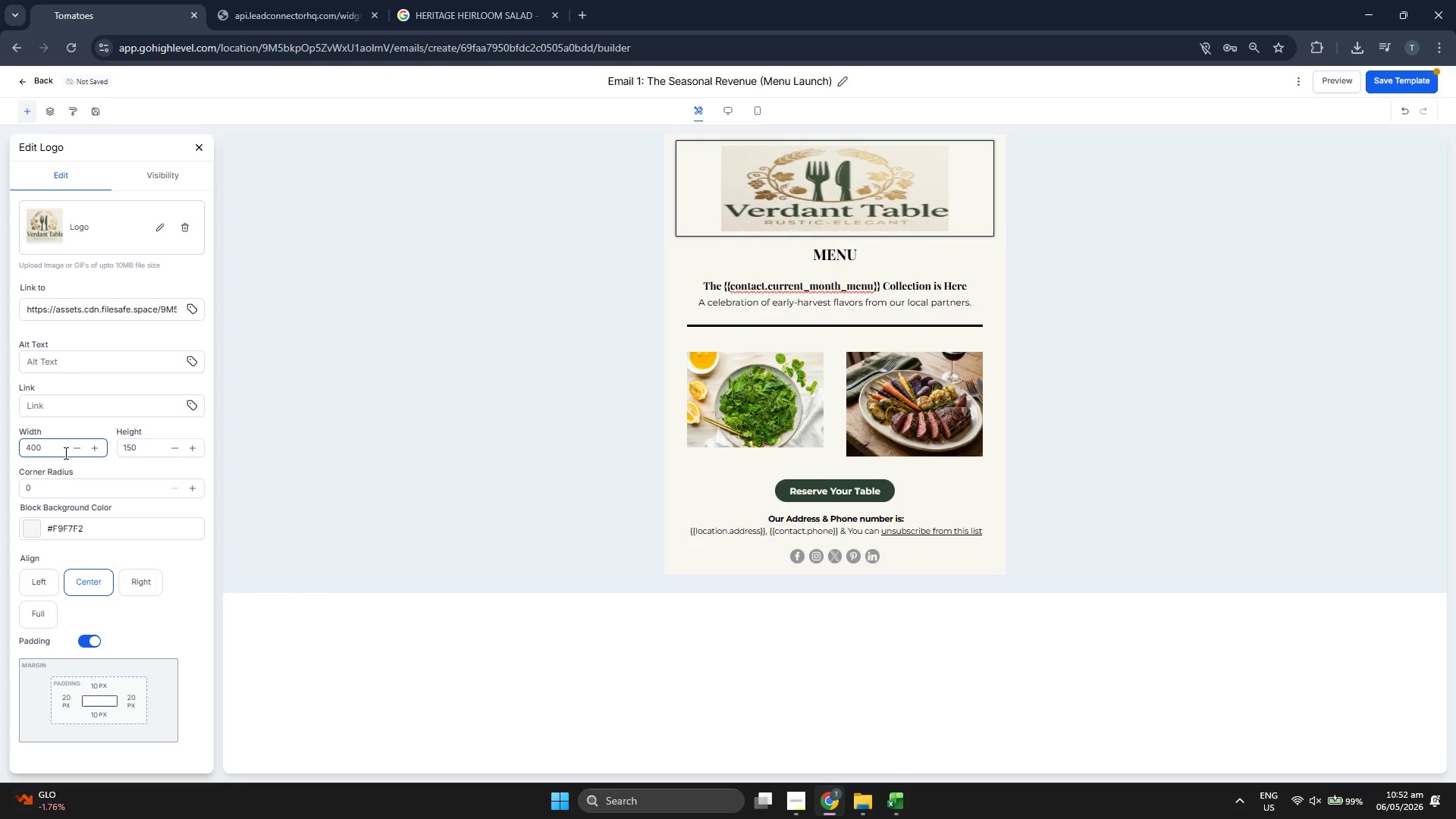 
key(Backspace)
type(200)
 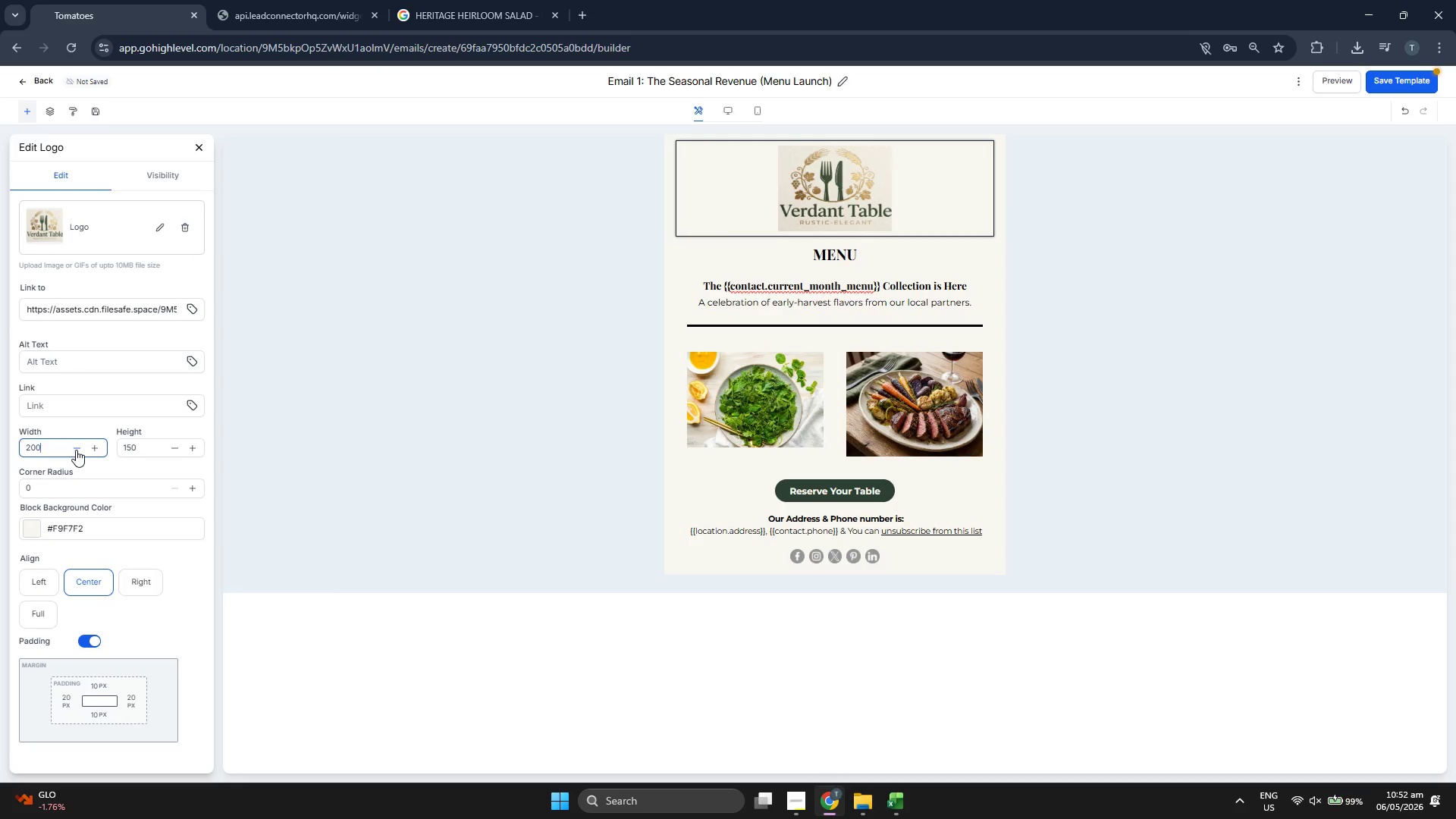 
left_click([124, 447])
 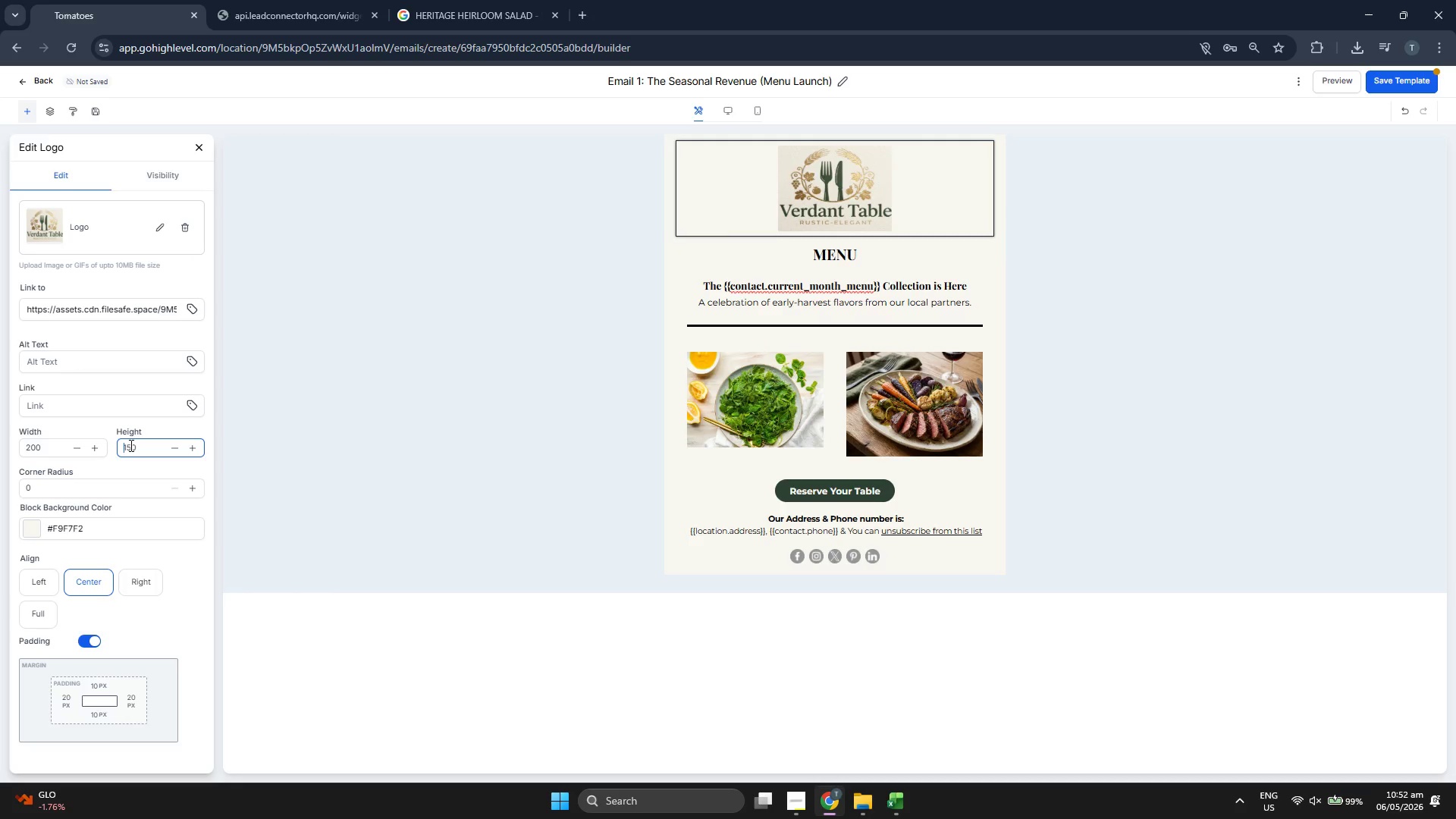 
key(ArrowRight)
 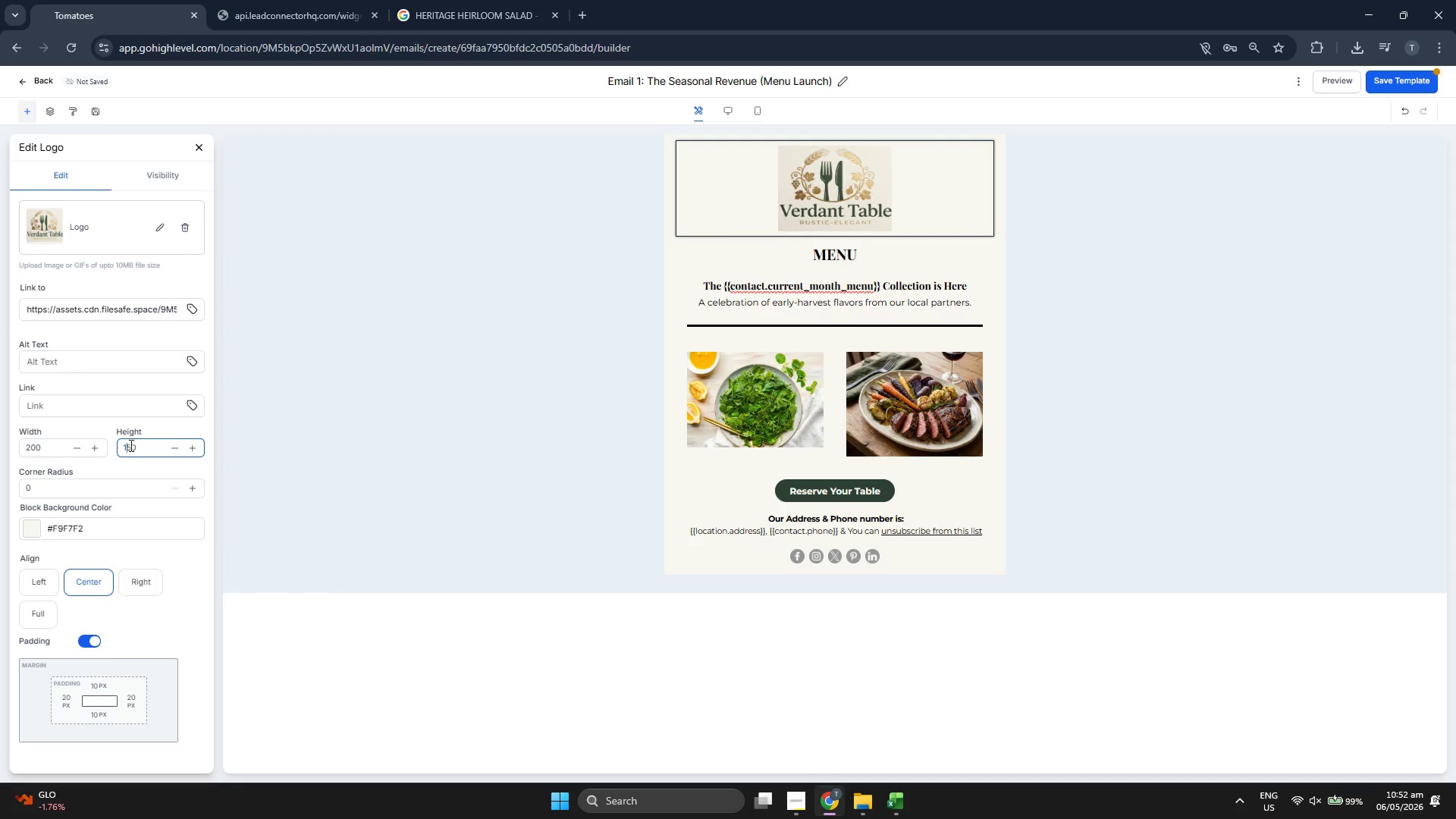 
key(Backspace)
 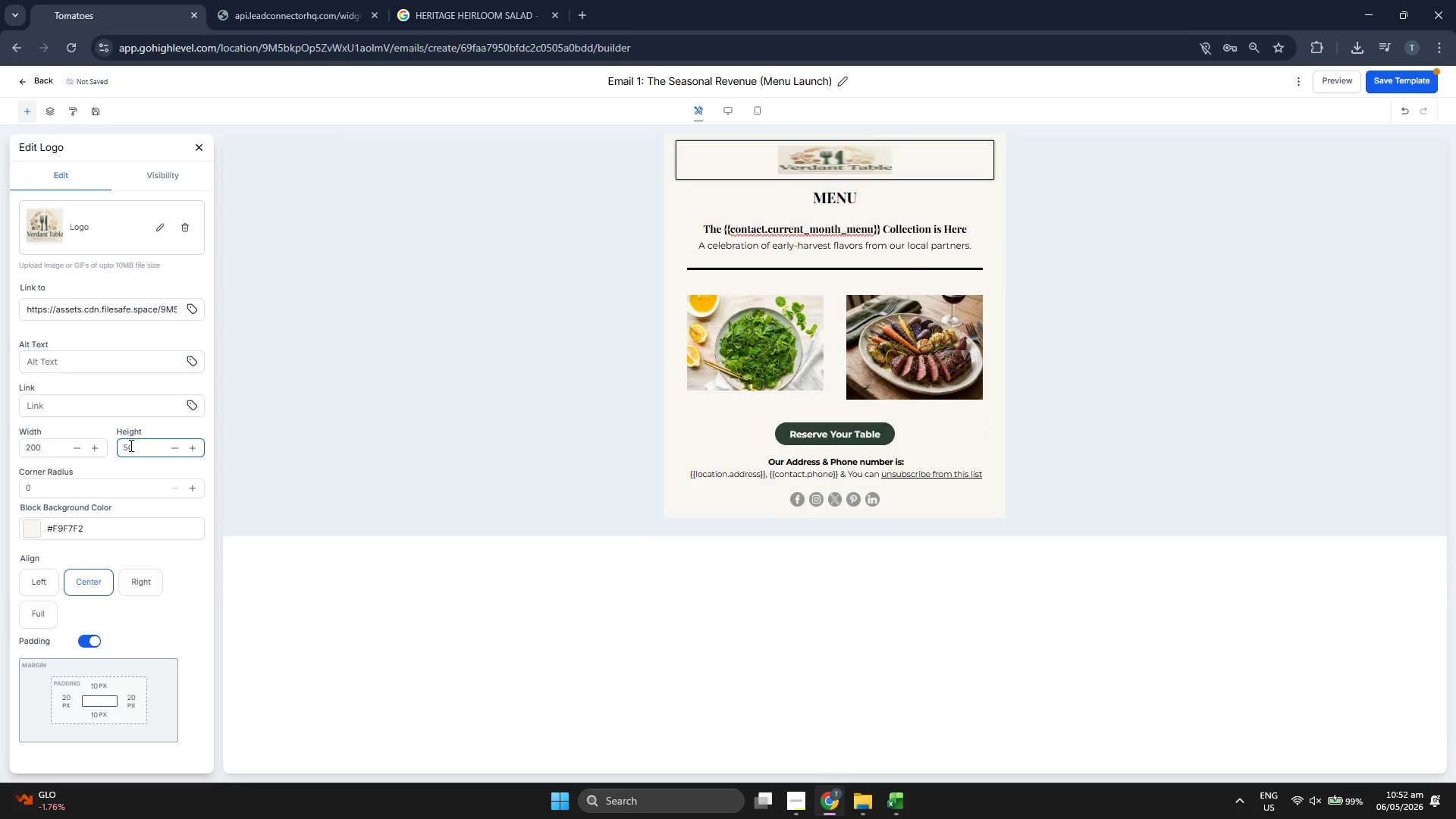 
key(2)
 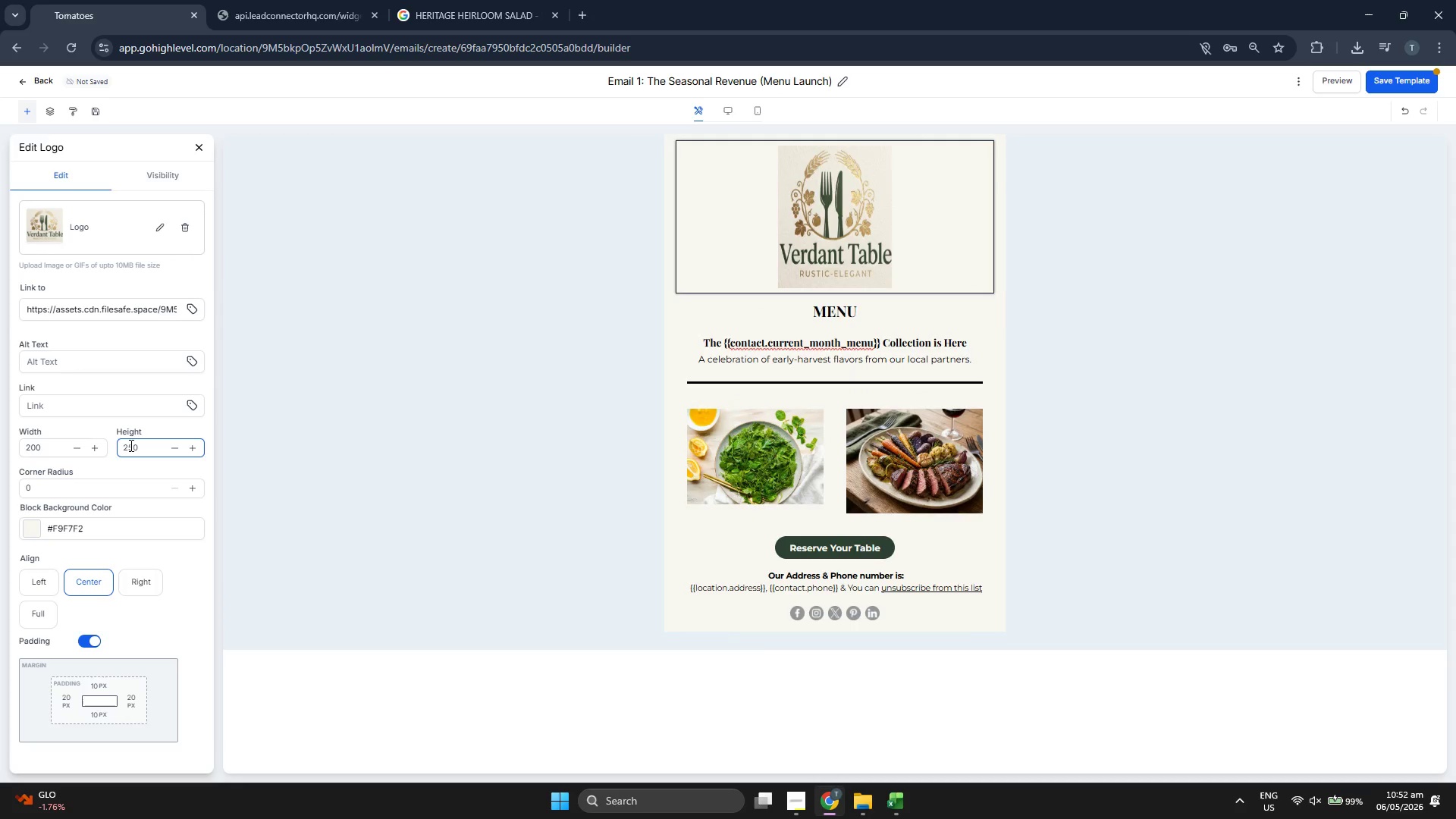 
key(Backspace)
 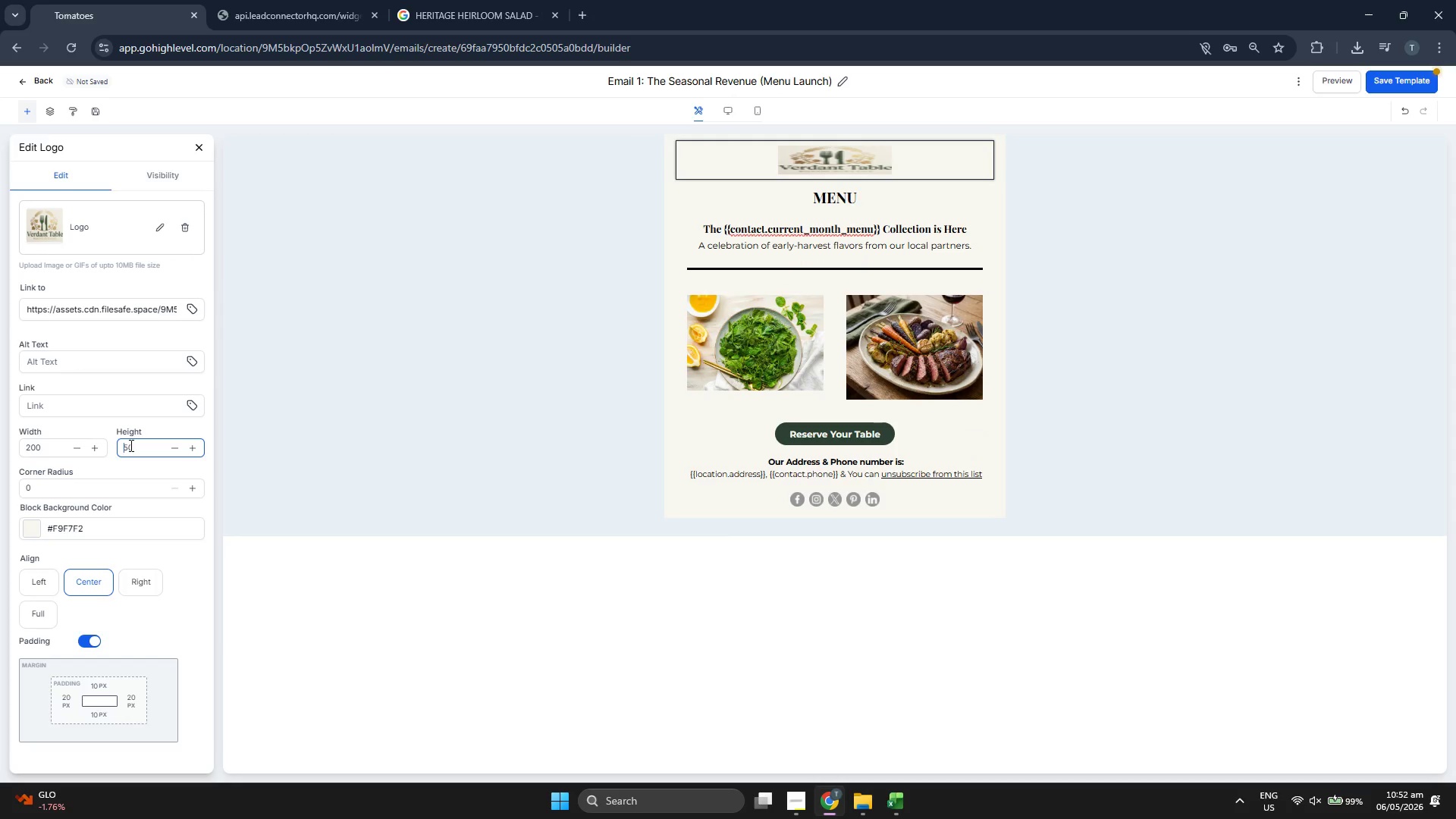 
key(ArrowRight)
 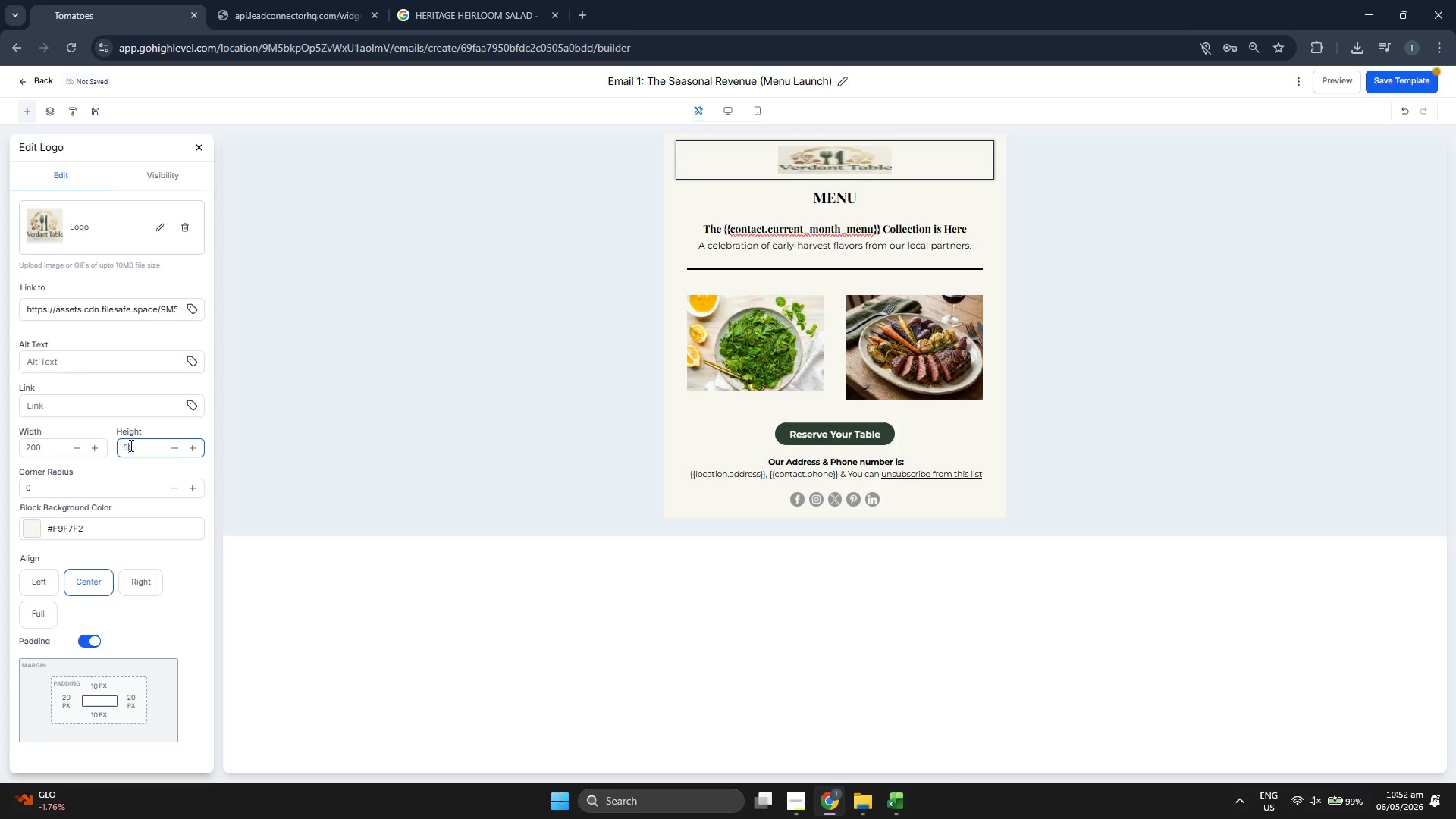 
key(ArrowRight)
 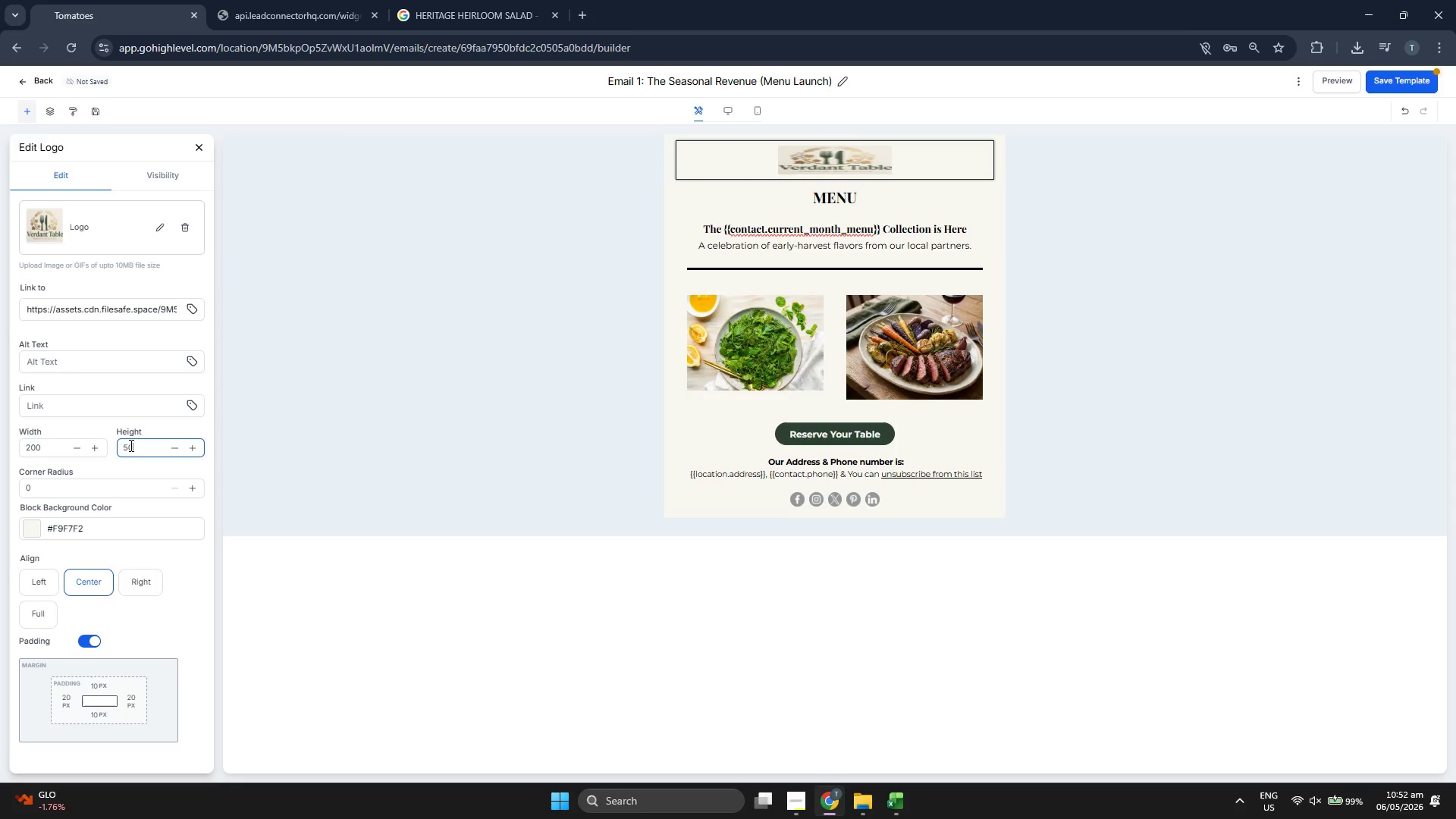 
key(Backspace)
key(Backspace)
type(100)
key(Backspace)
key(Backspace)
key(Backspace)
type(150)
 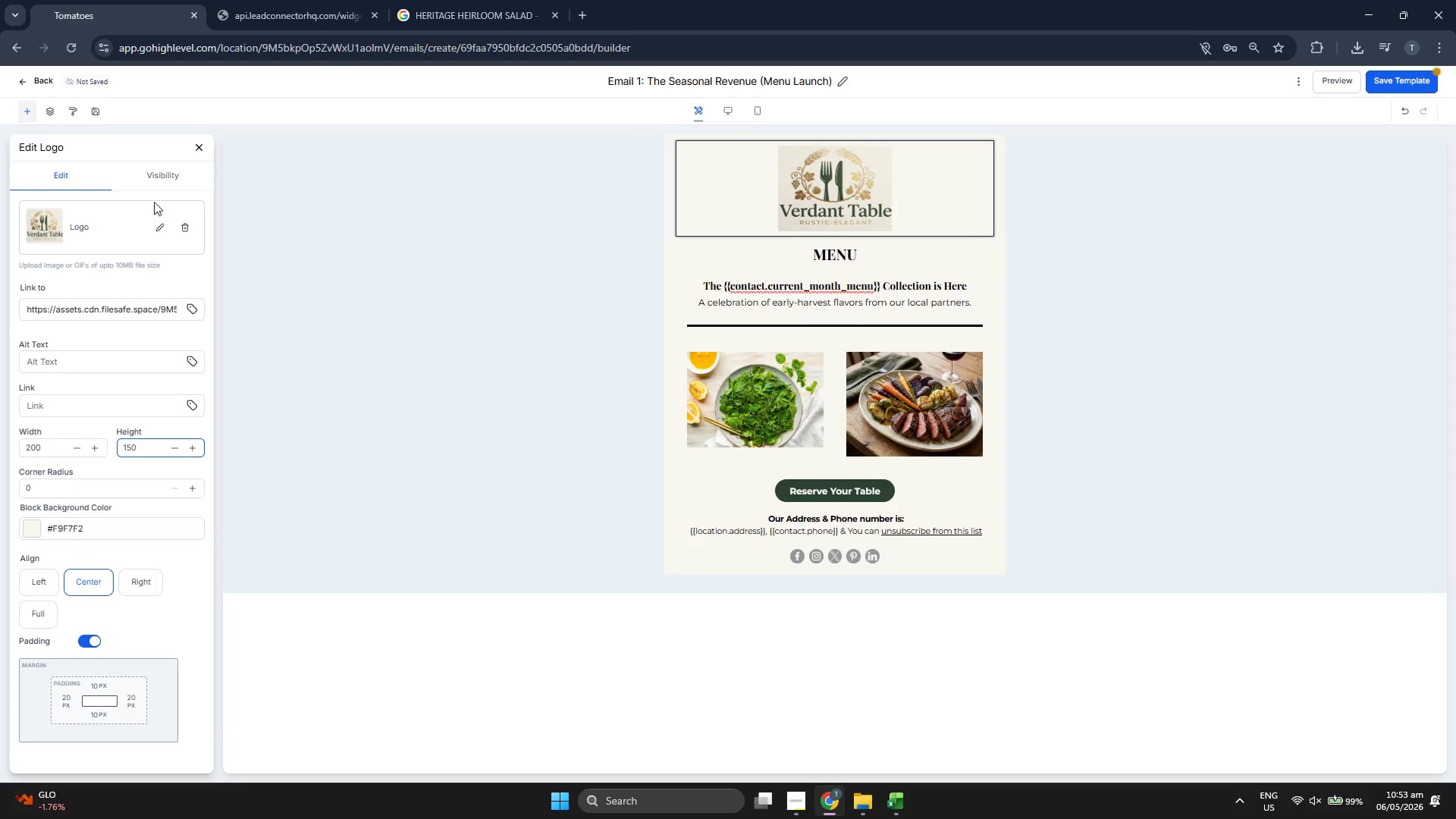 
left_click([193, 146])
 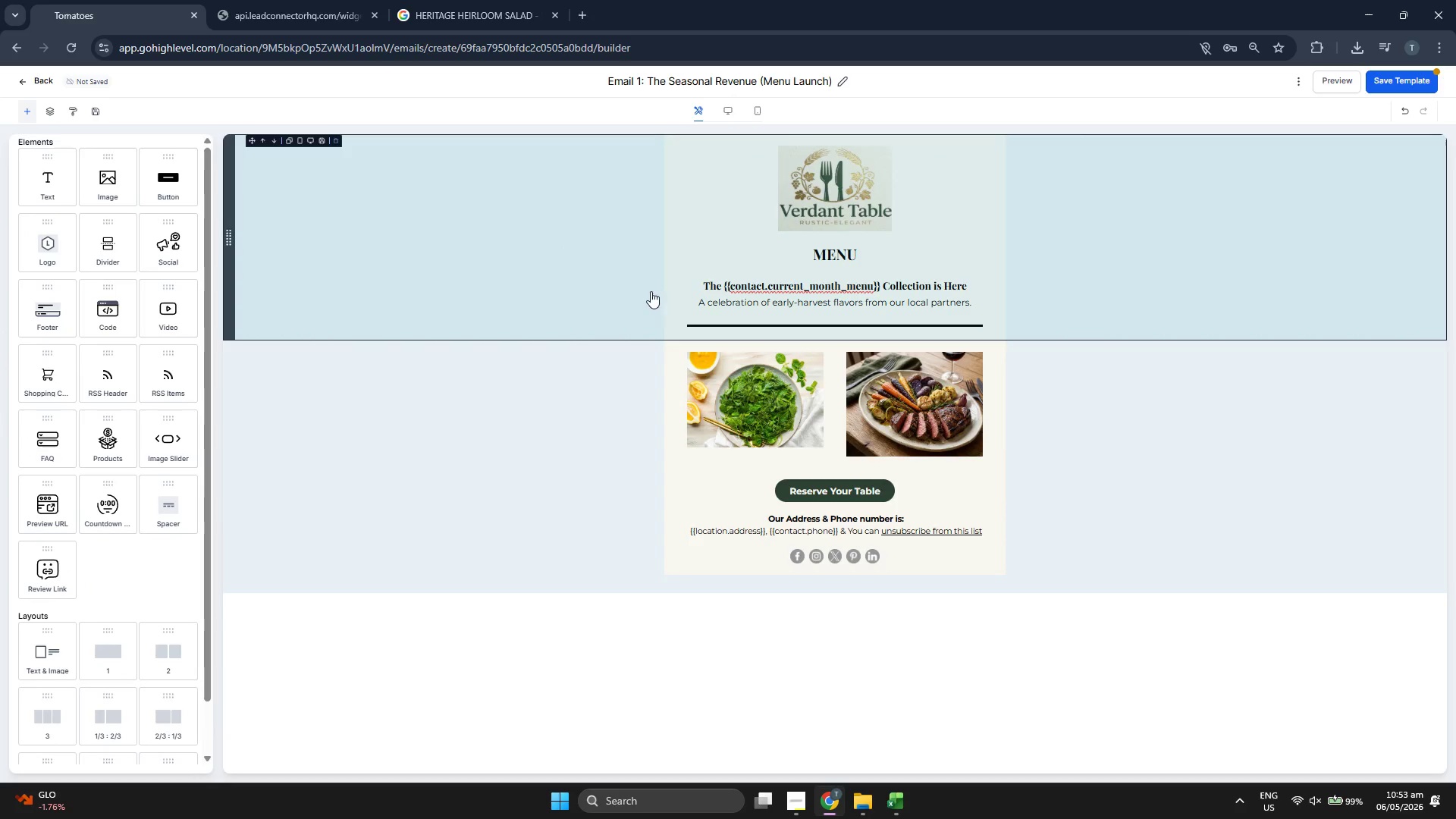 
left_click([699, 322])
 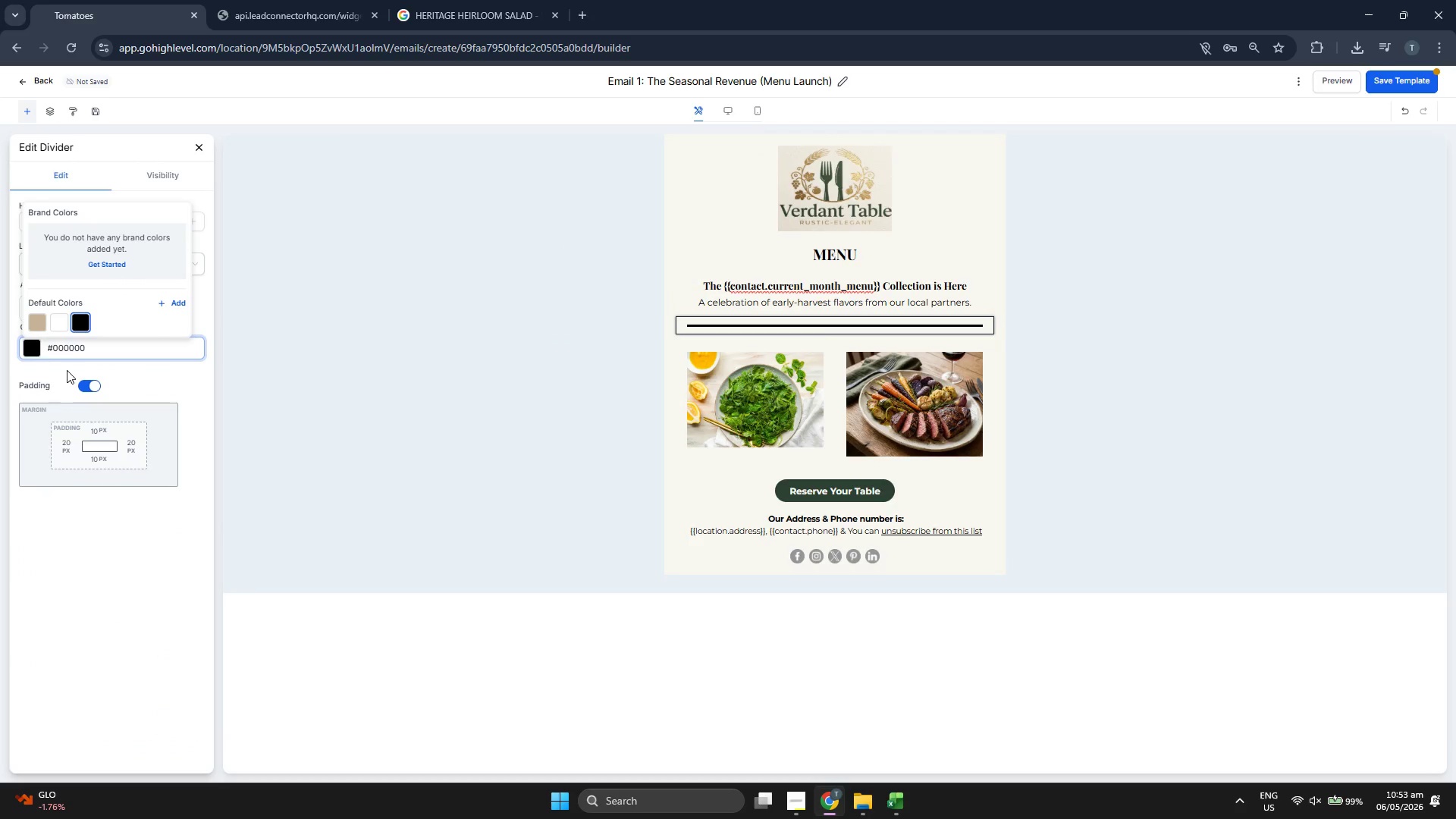 
left_click([202, 152])
 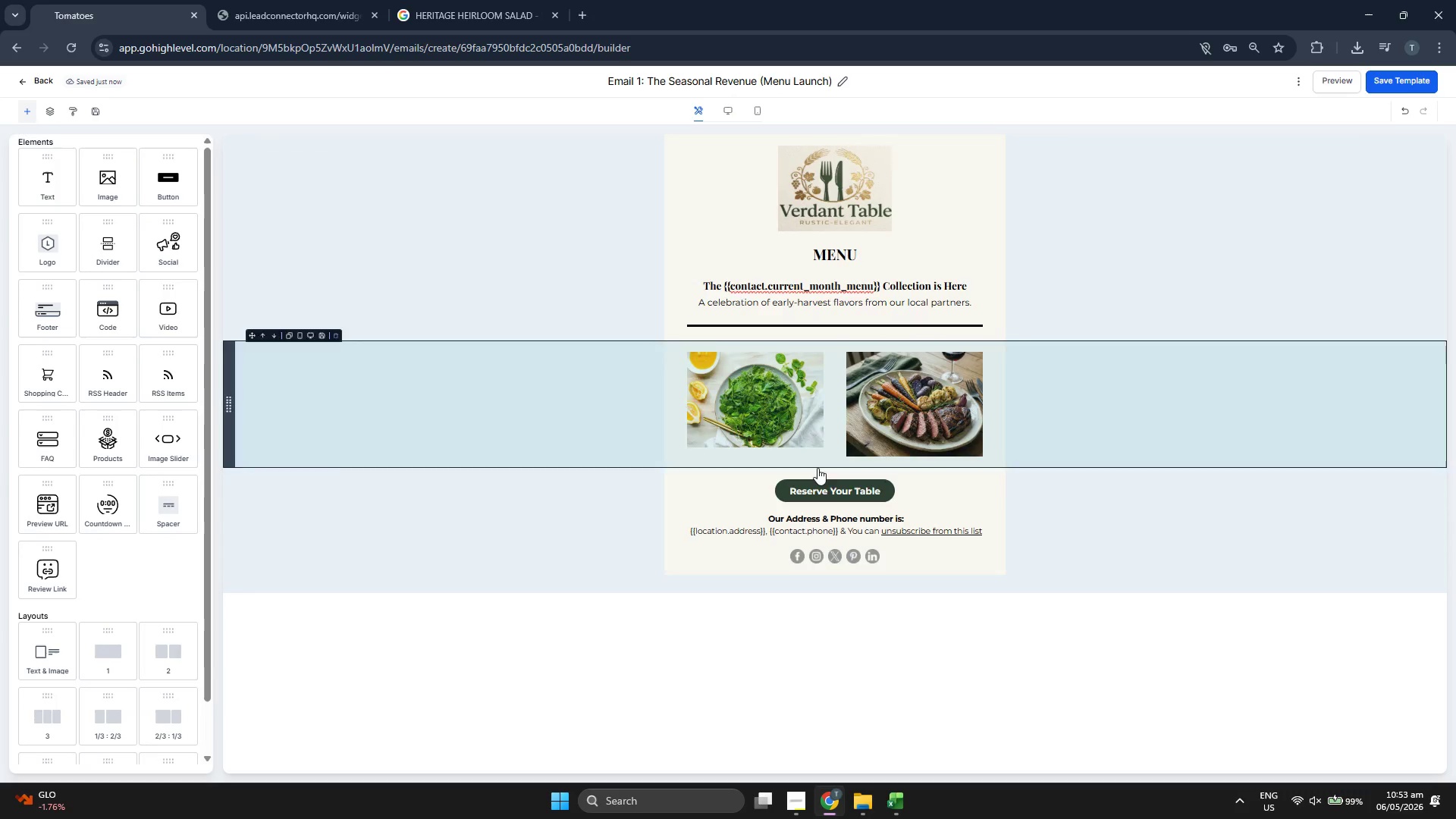 
left_click([829, 482])
 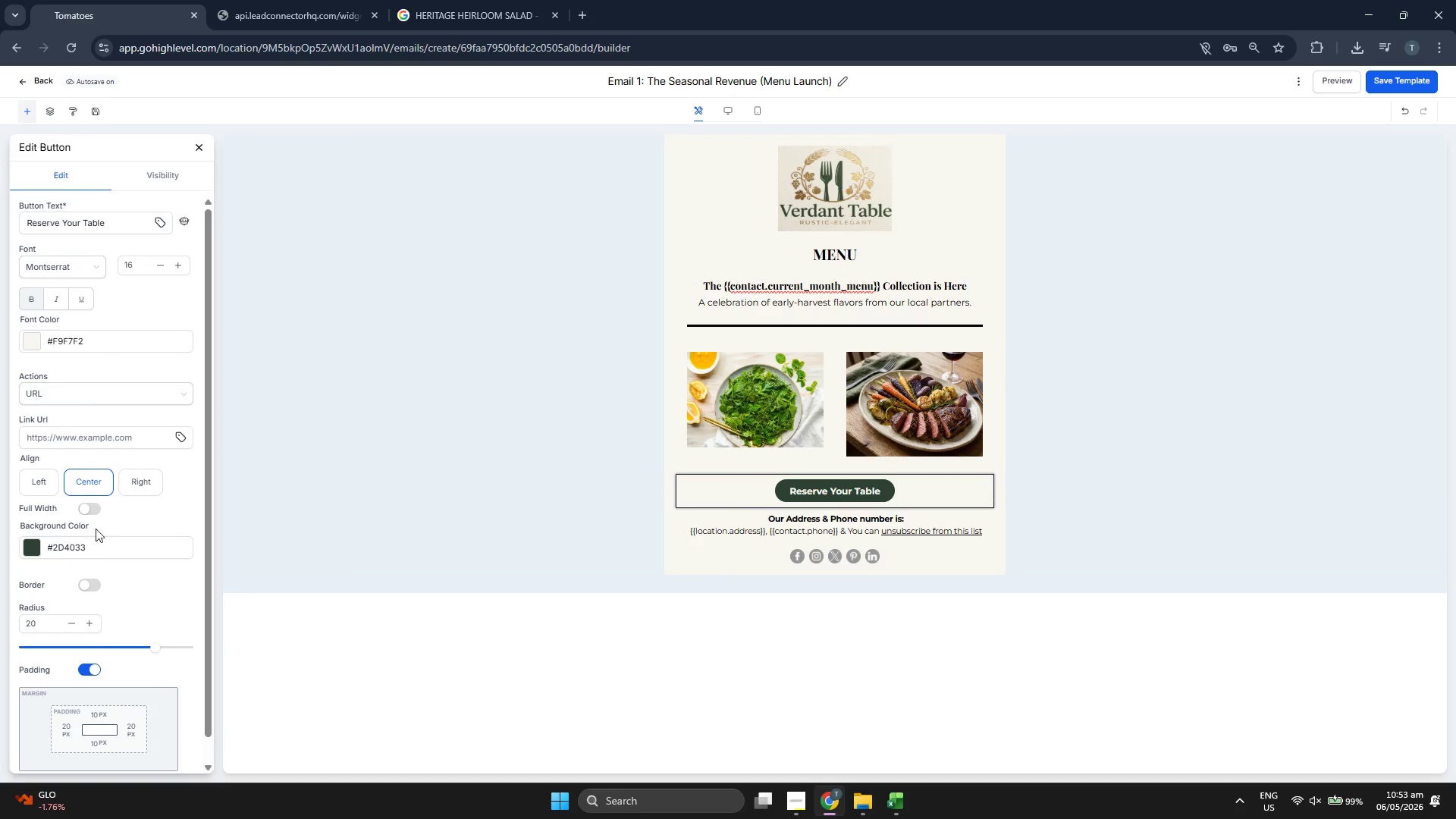 
double_click([100, 548])
 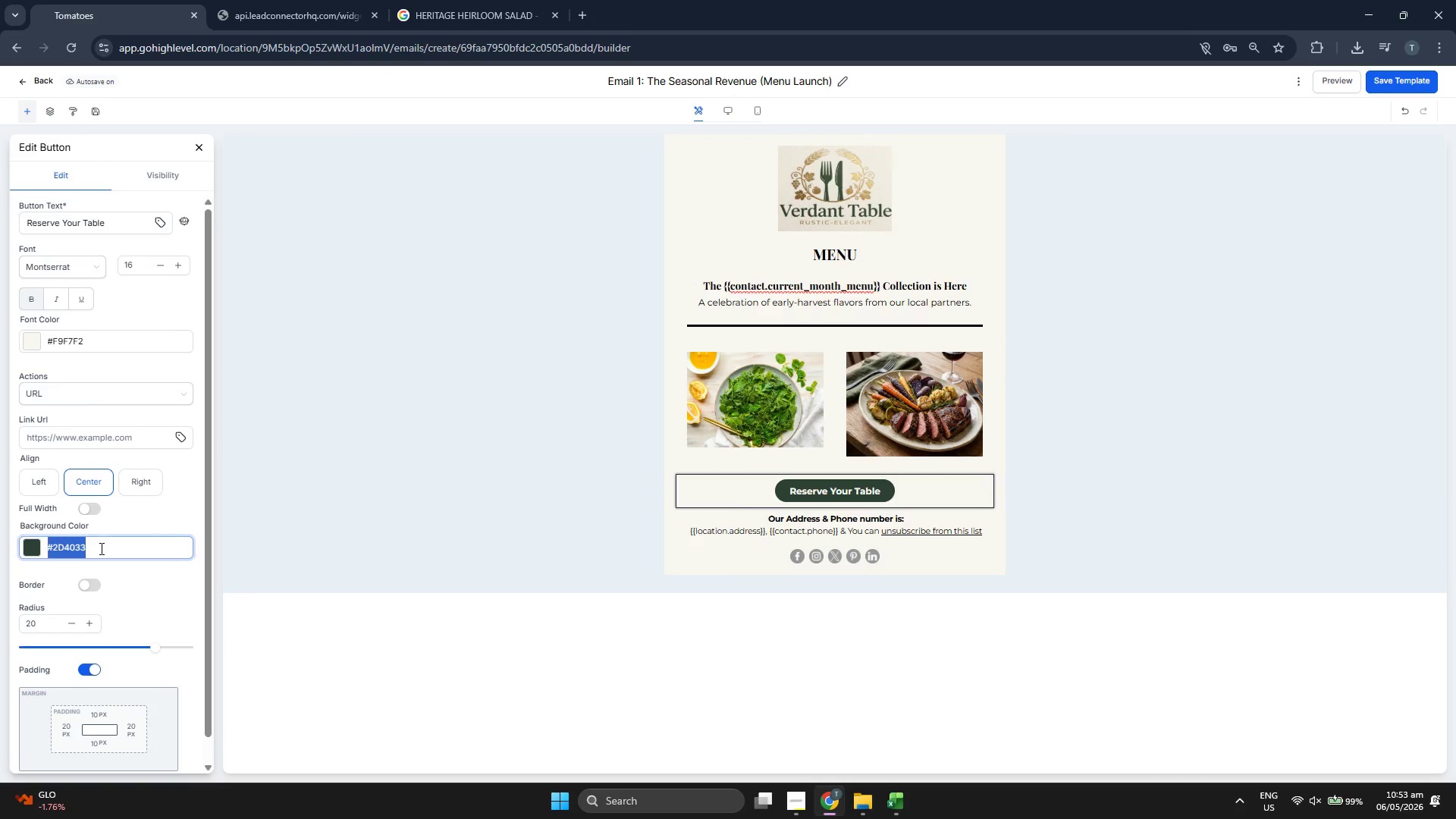 
triple_click([100, 548])
 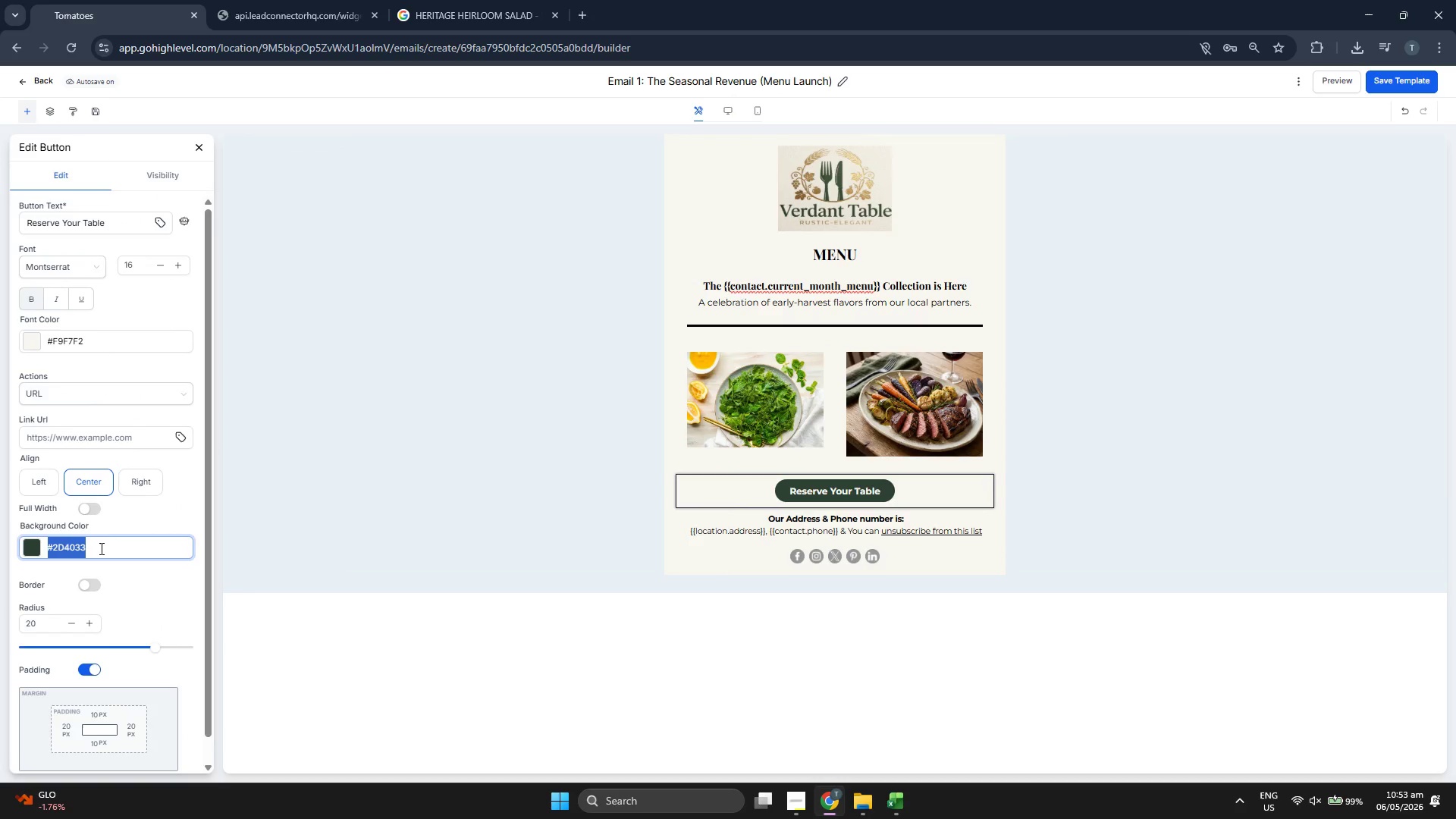 
key(Control+ControlLeft)
 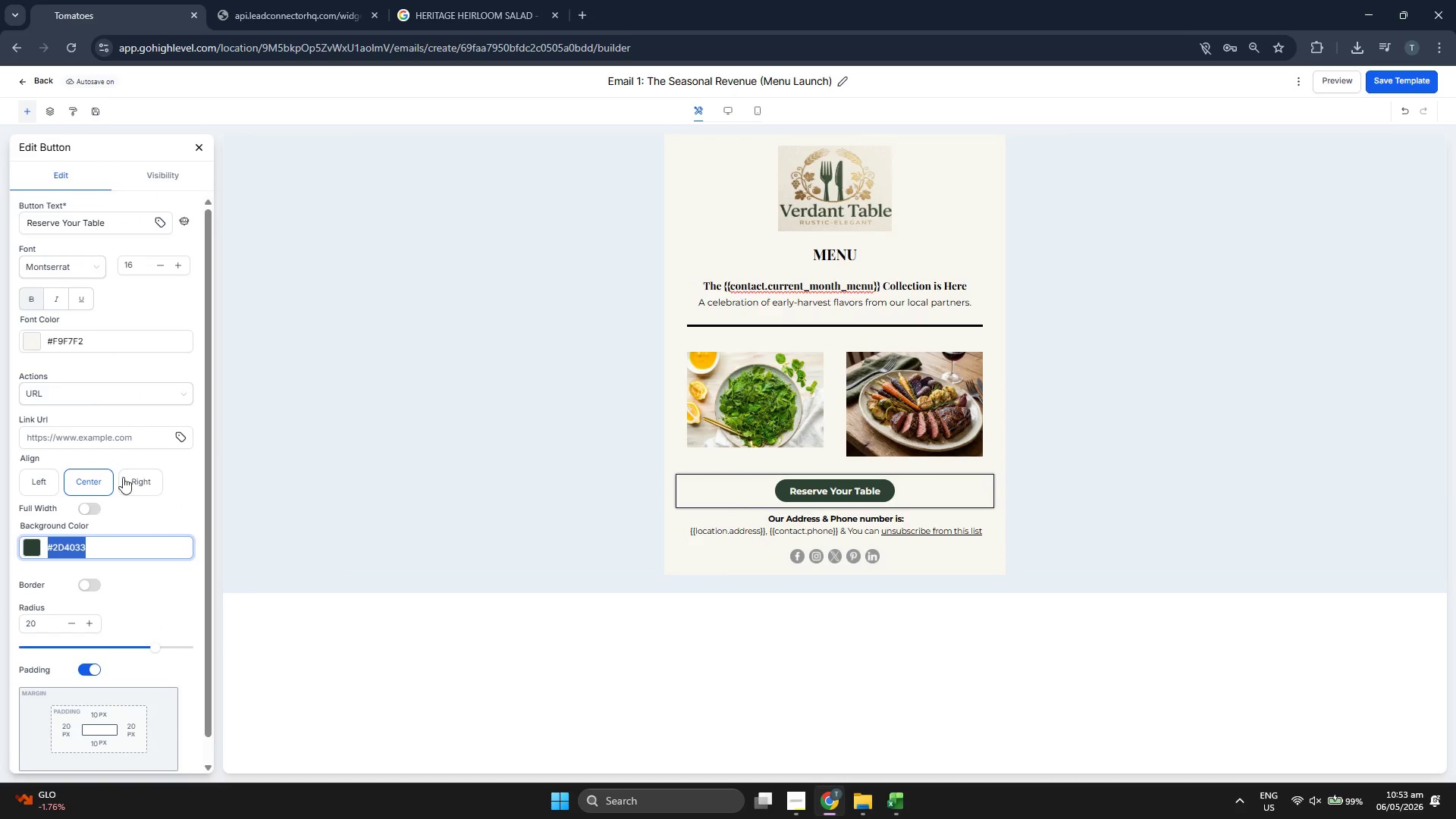 
key(Control+C)
 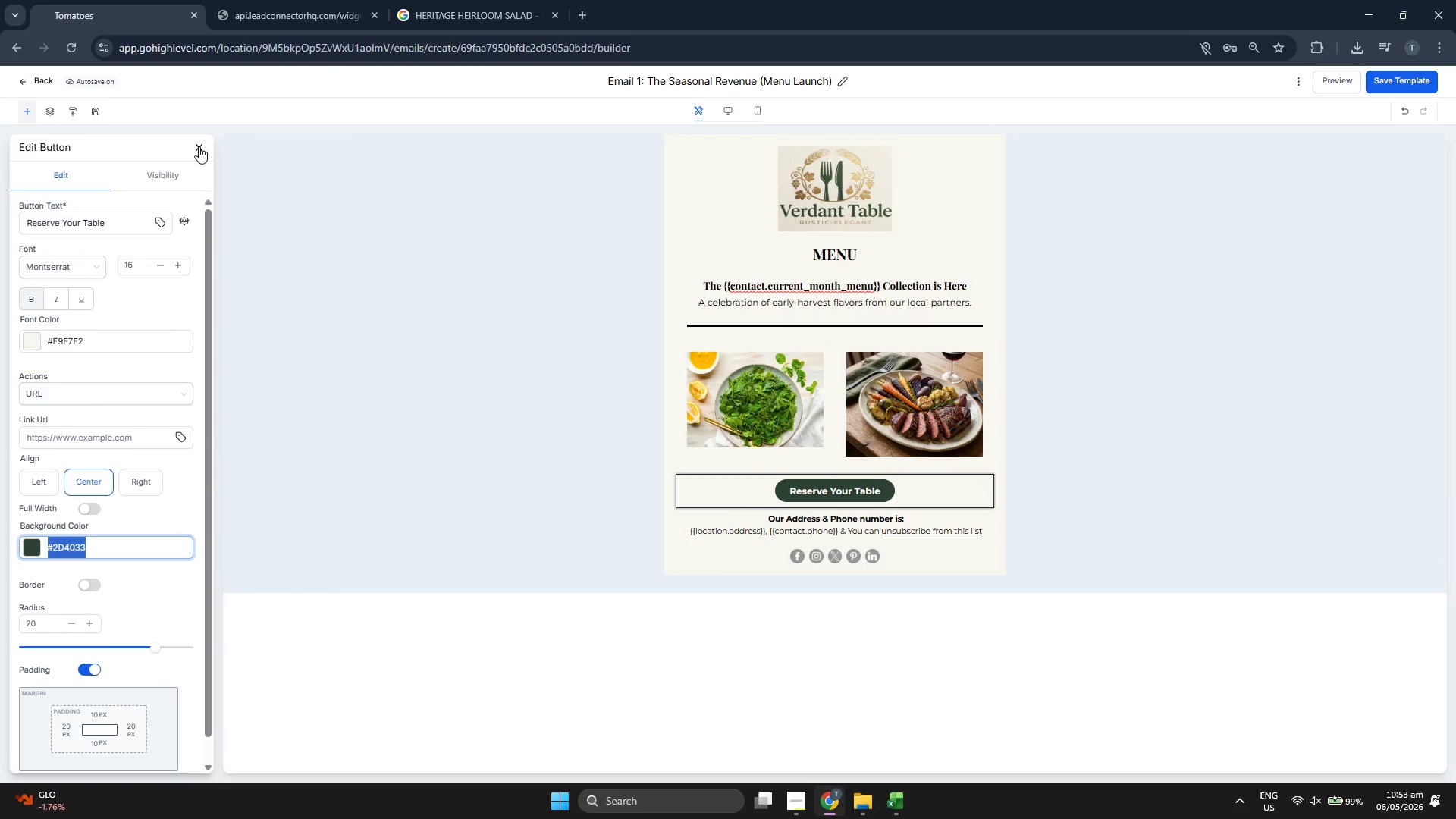 
left_click([199, 146])
 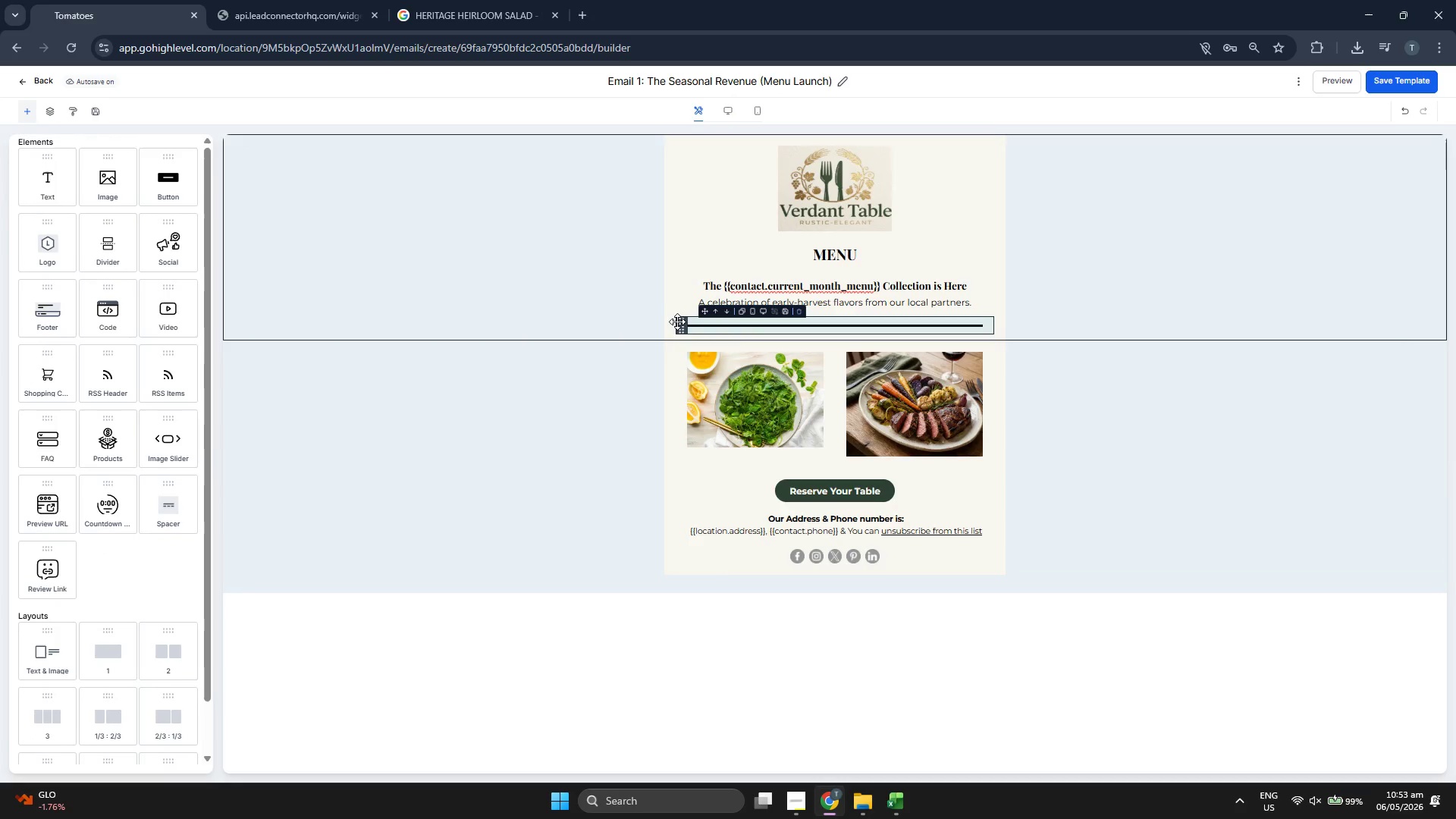 
left_click([678, 324])
 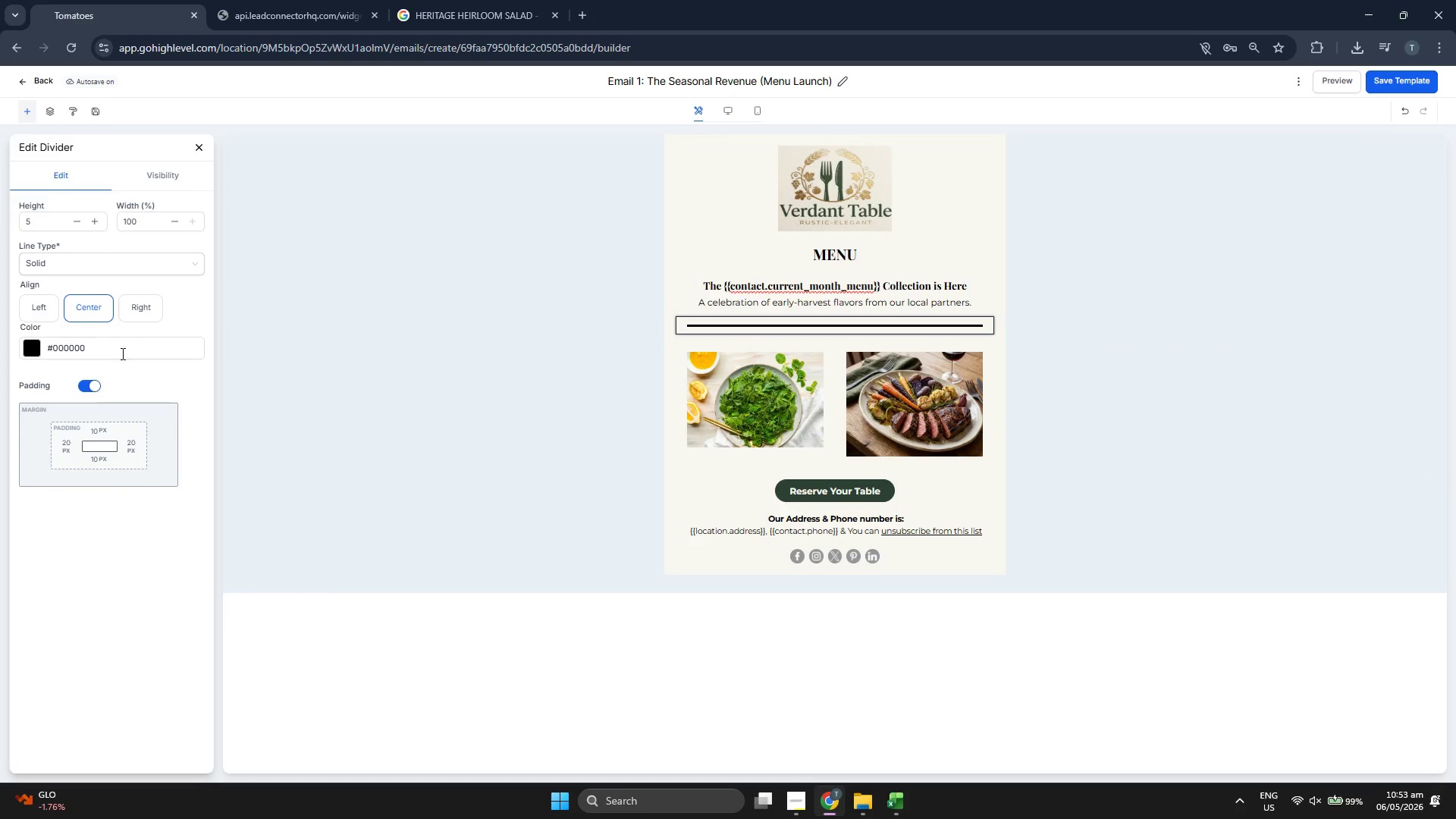 
double_click([121, 349])
 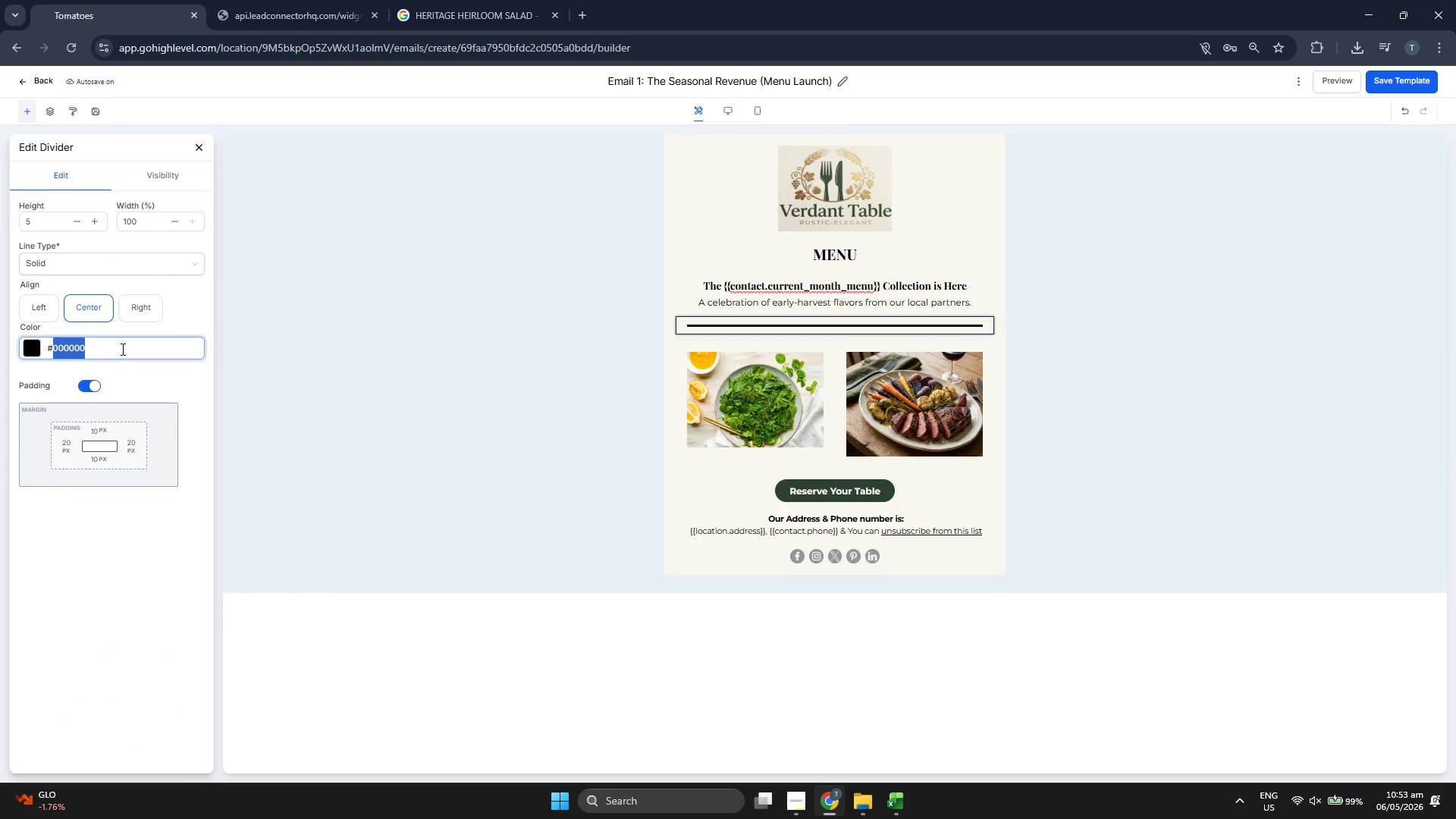 
triple_click([121, 349])
 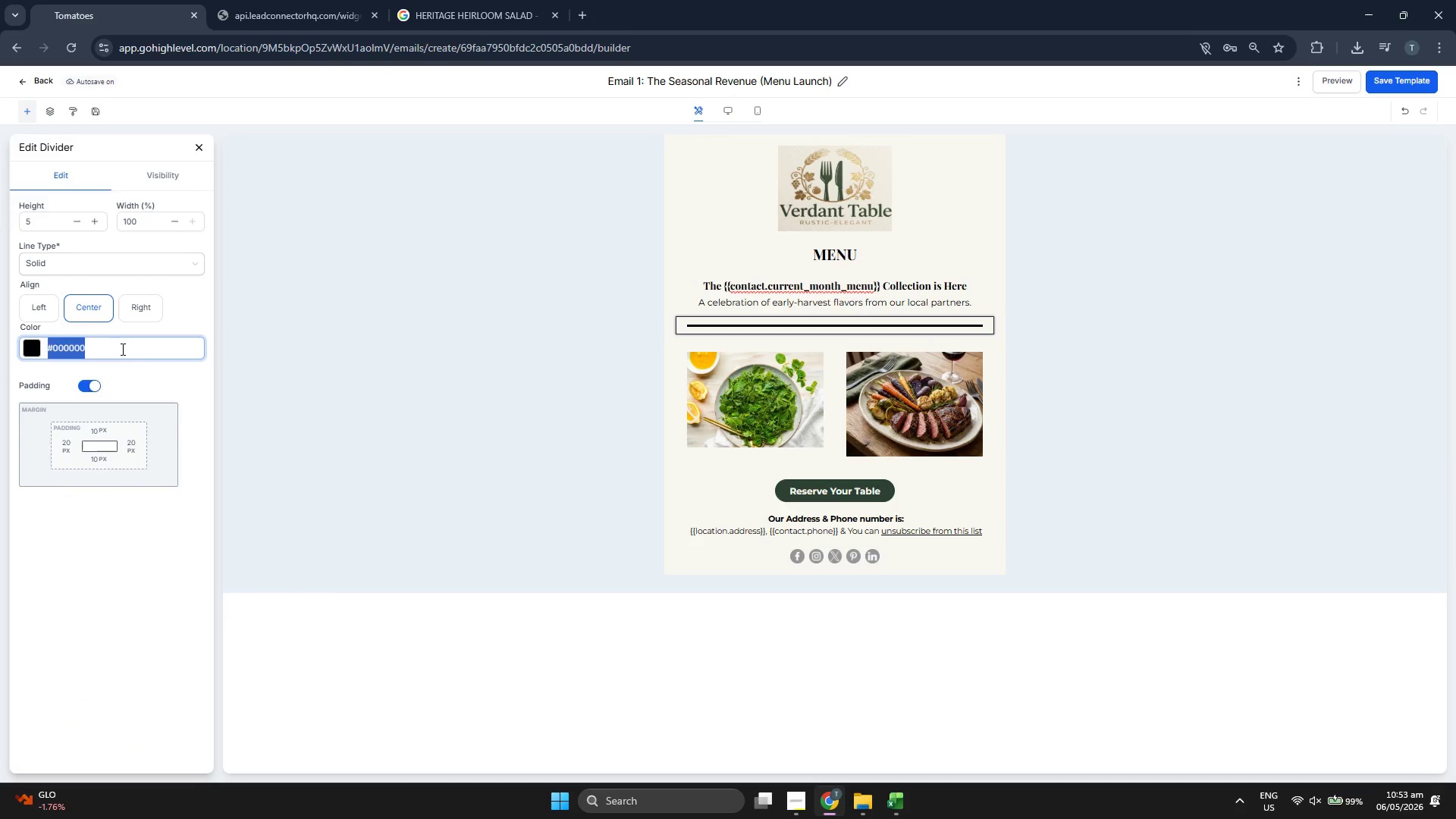 
key(Control+V)
 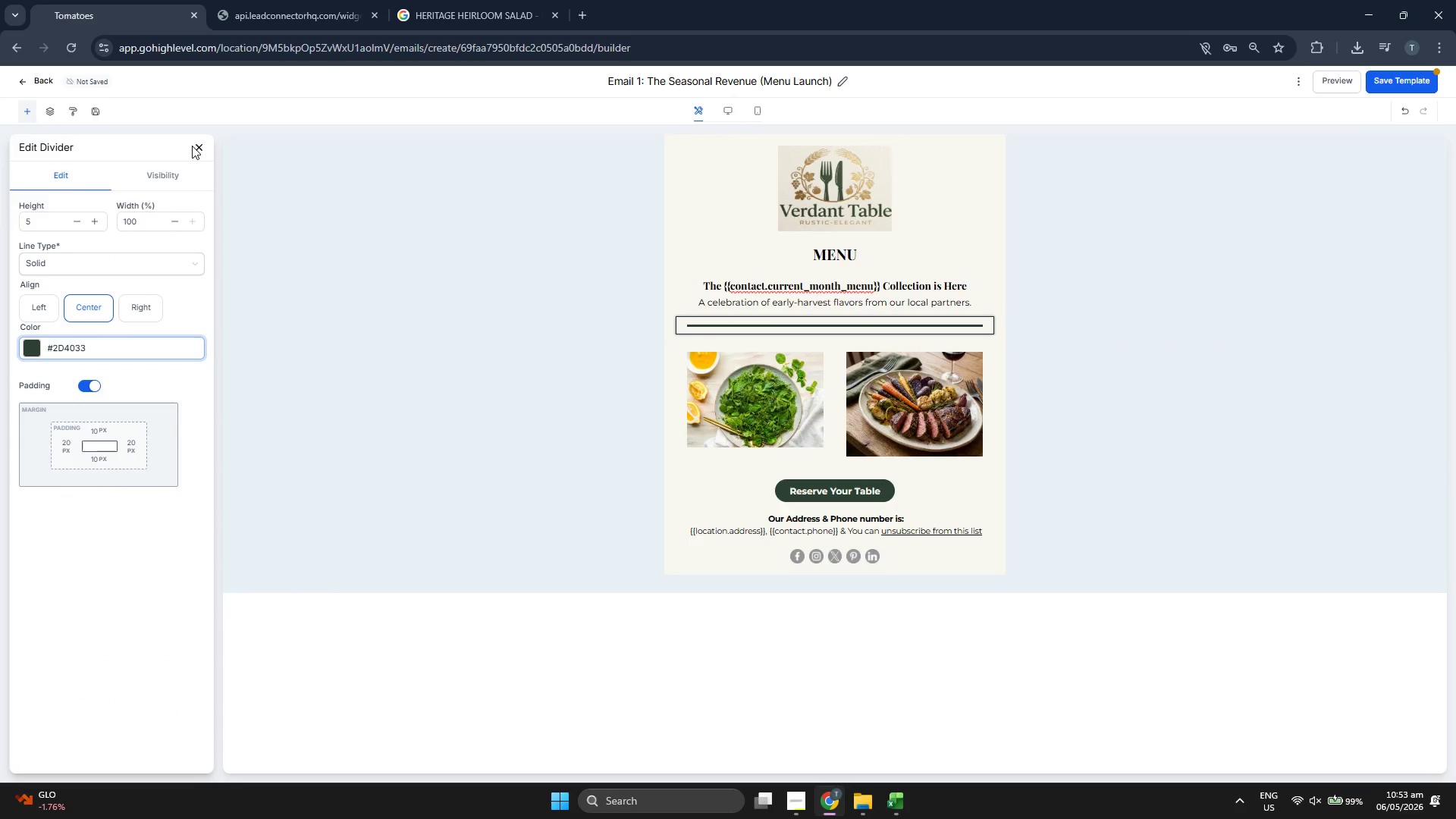 
left_click([197, 146])
 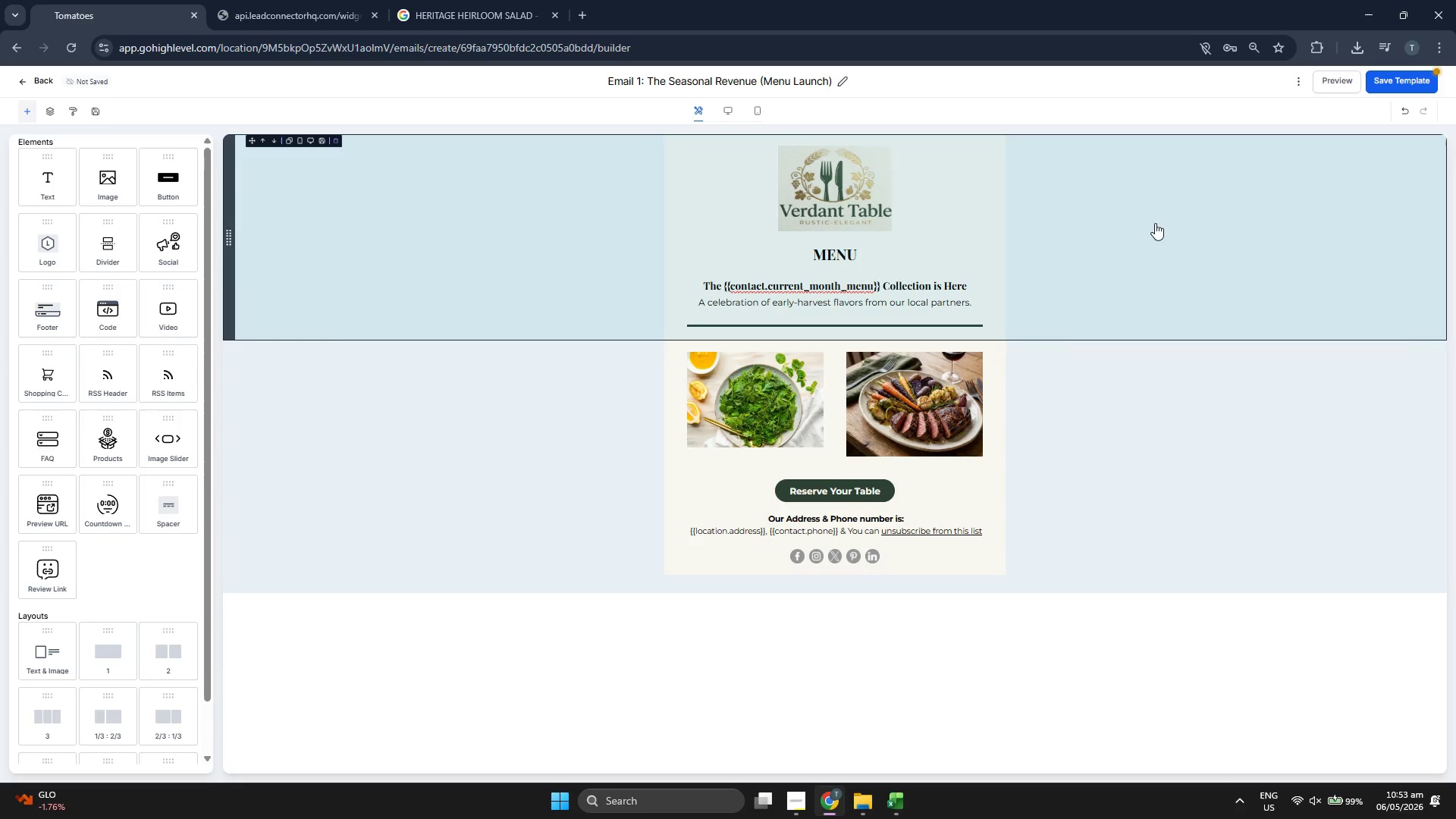 
left_click([1392, 83])
 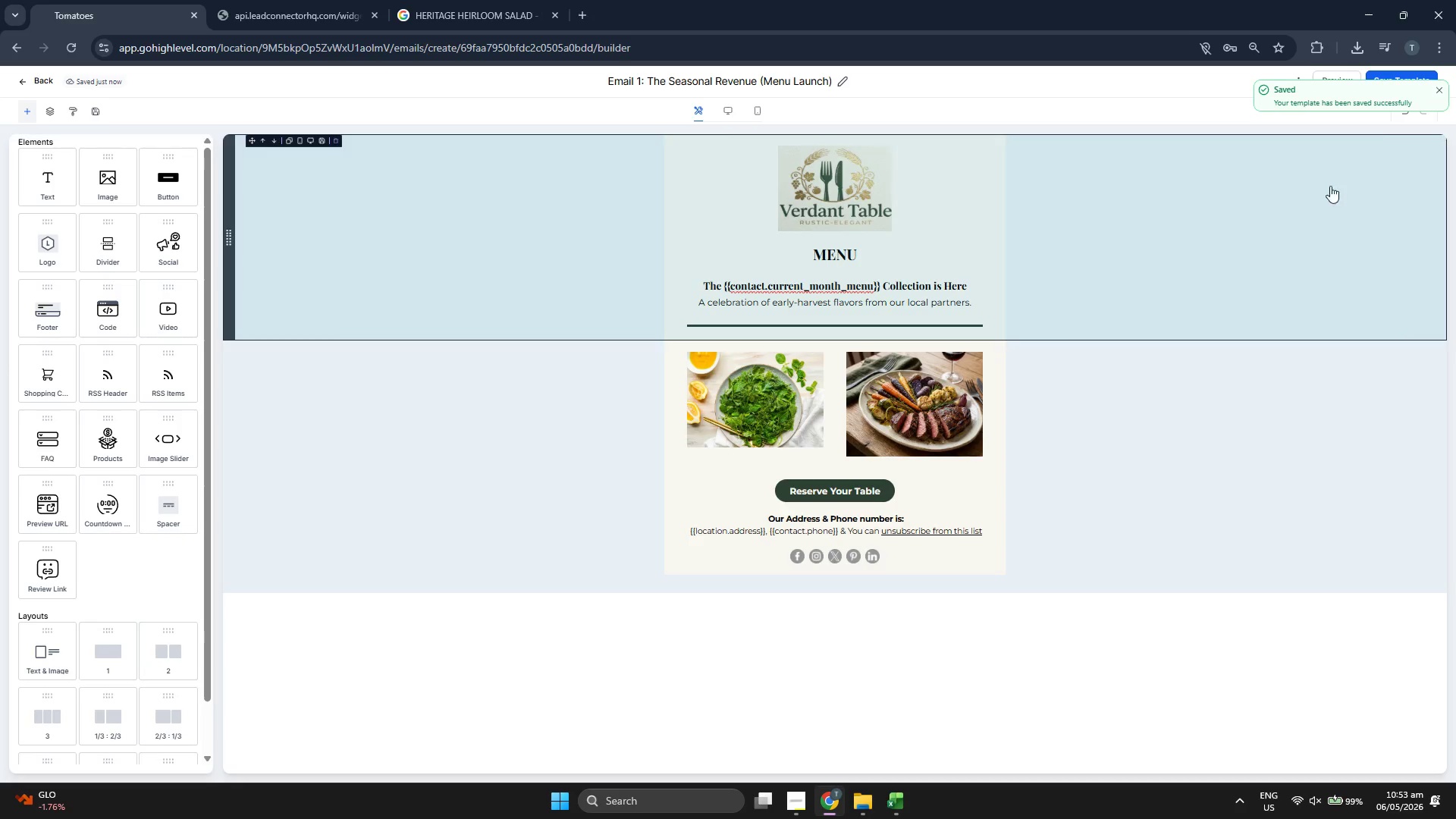 
left_click([1437, 93])
 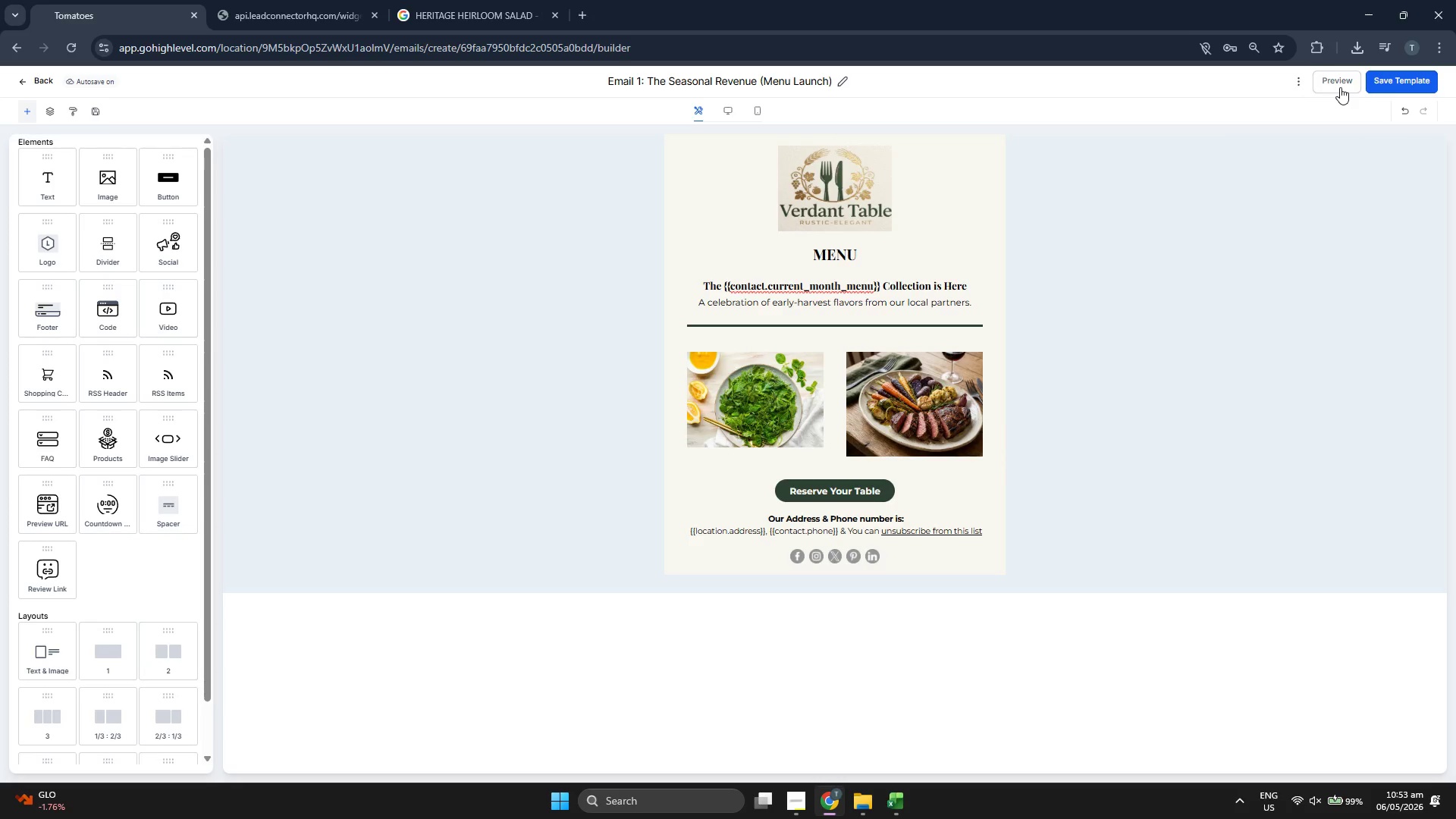 
left_click([1340, 87])
 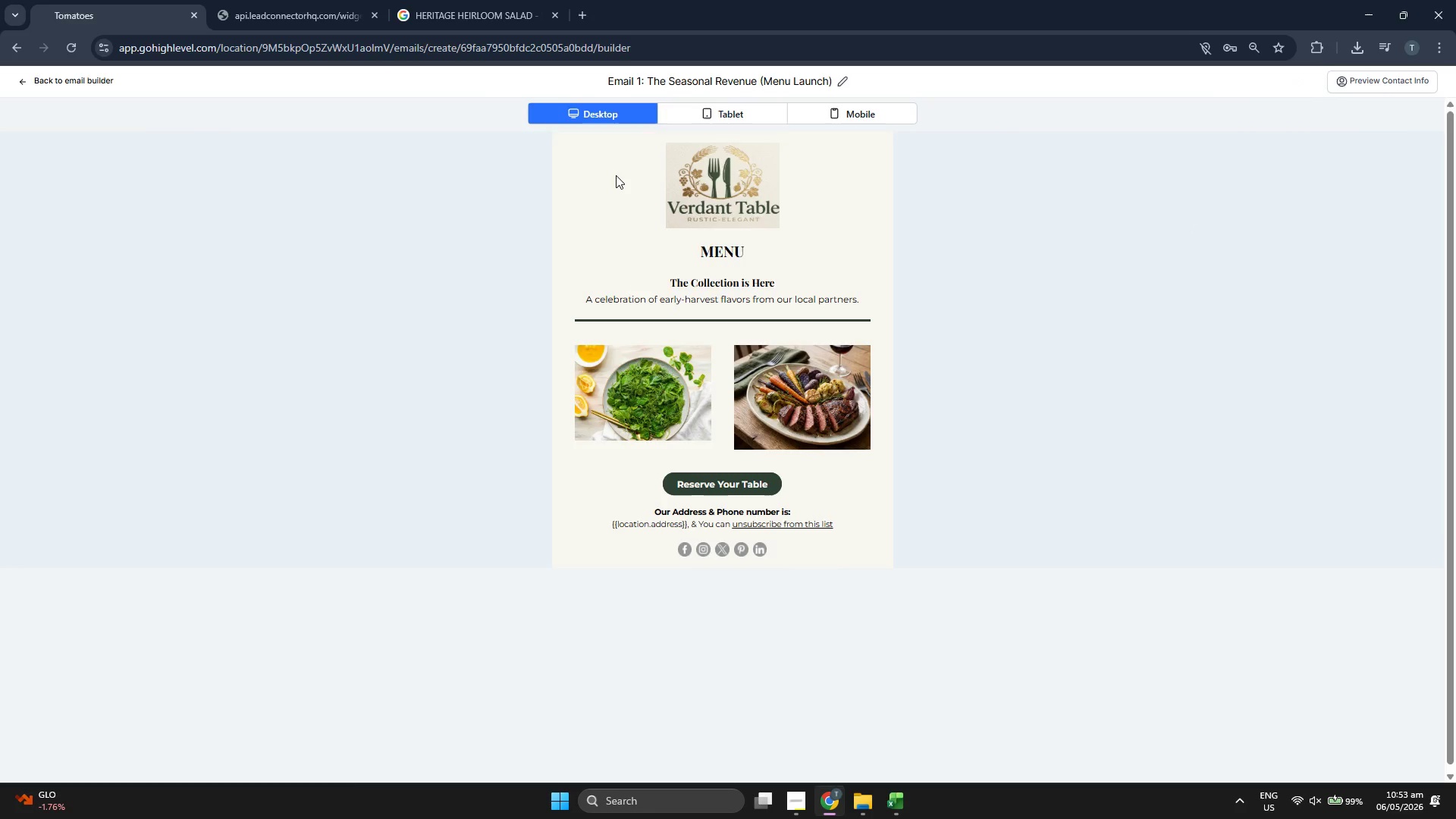 
wait(9.84)
 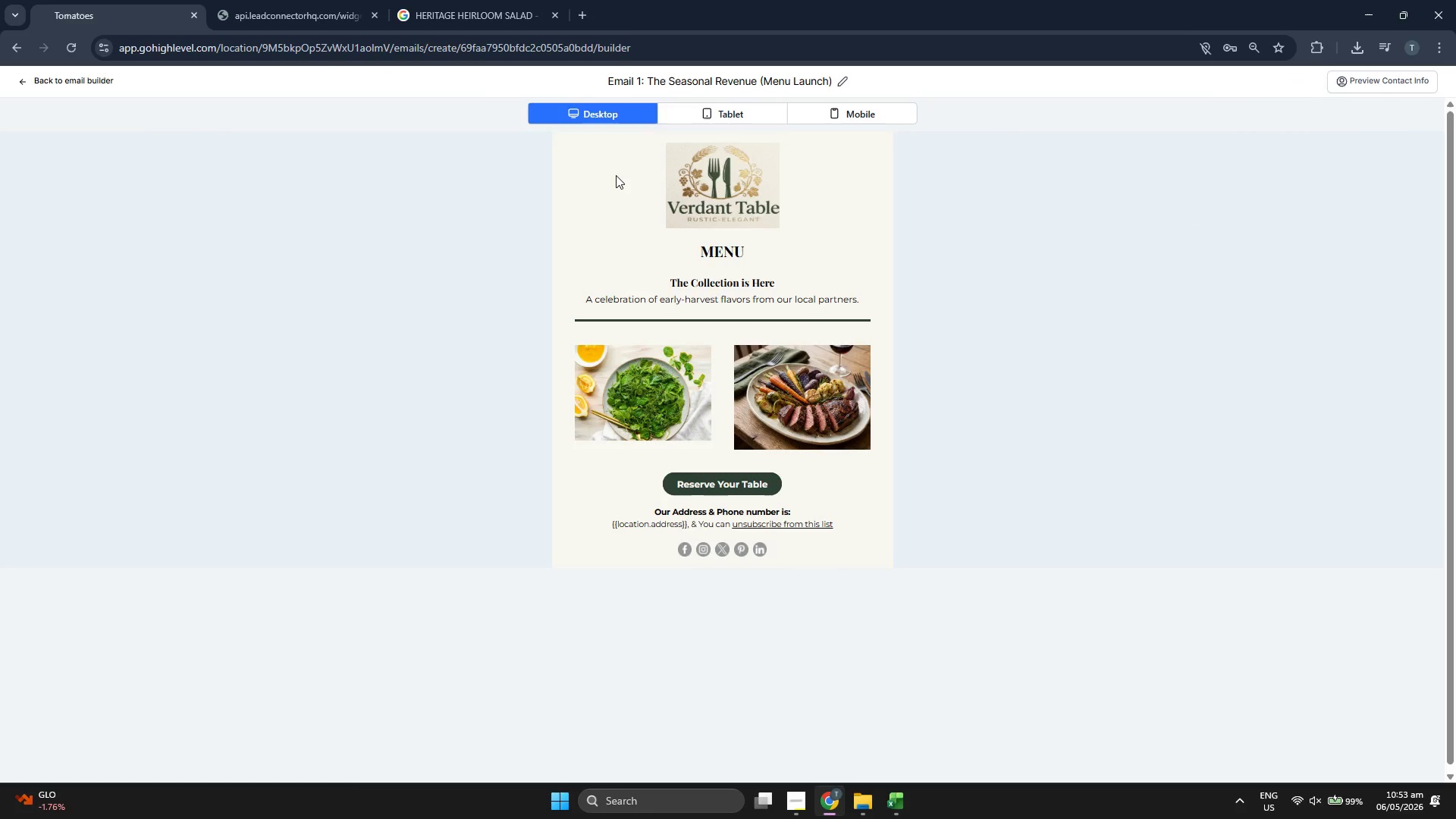 
left_click([723, 112])
 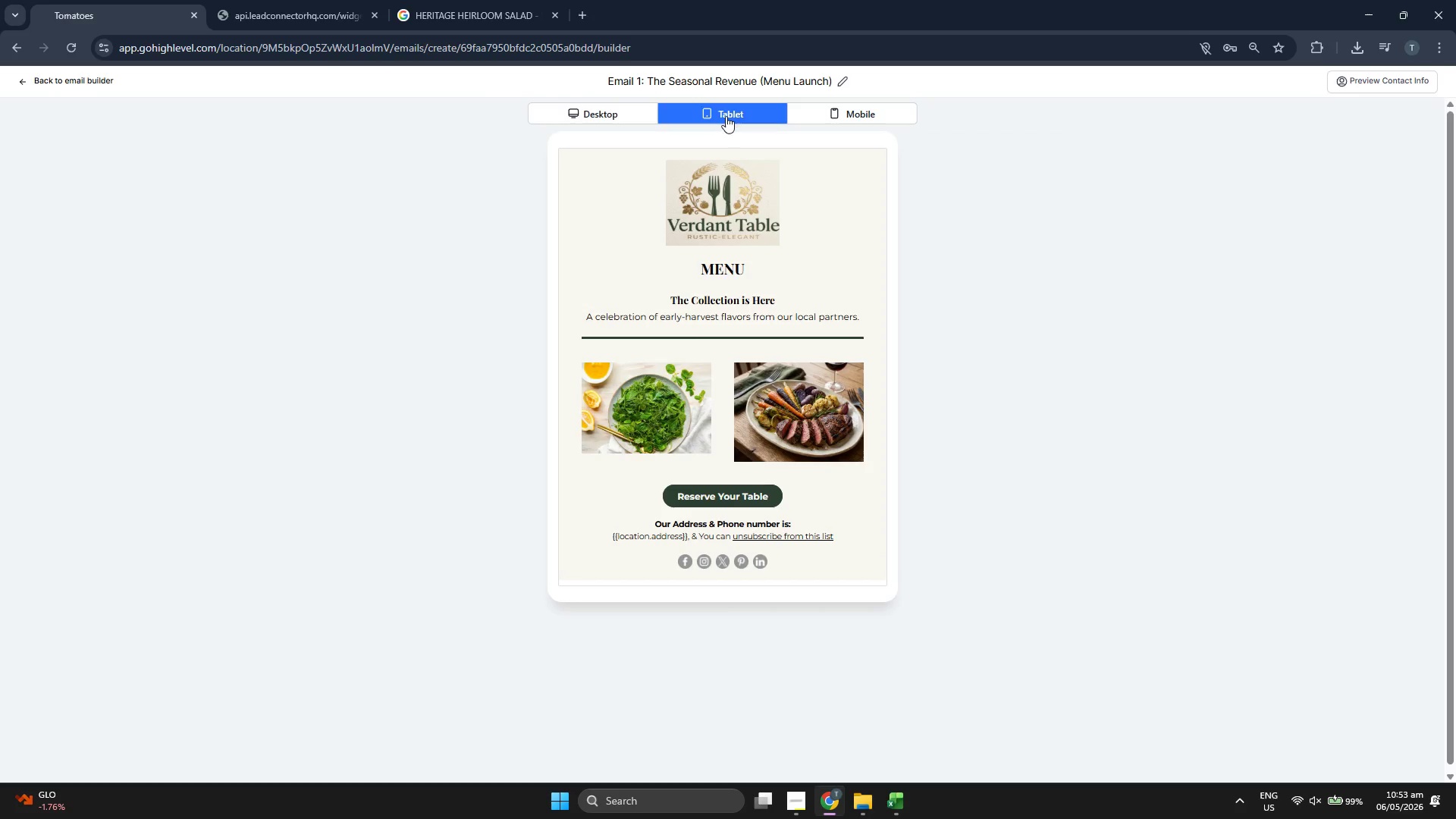 
scroll: coordinate [799, 270], scroll_direction: down, amount: 3.0
 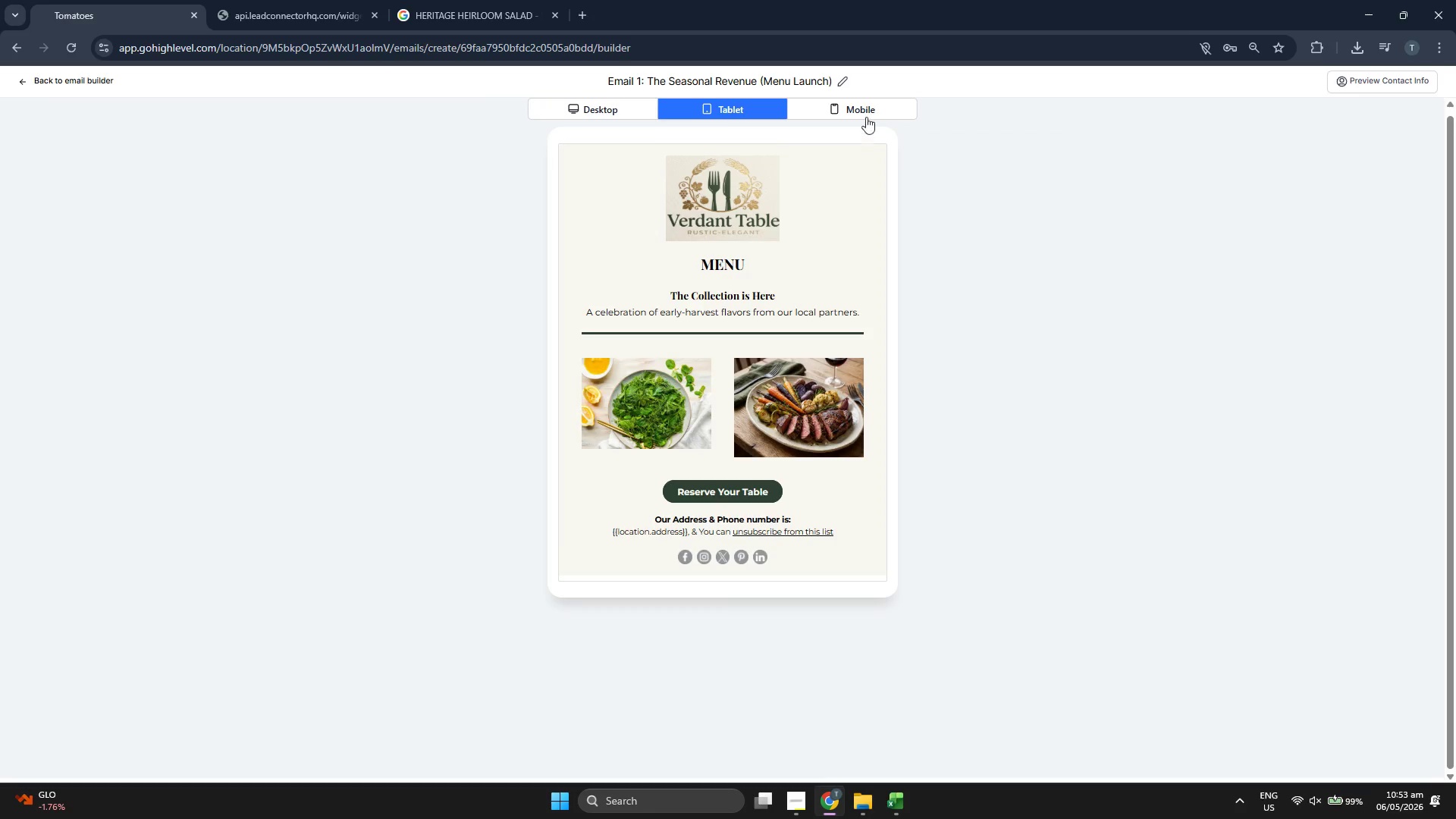 
left_click([869, 104])
 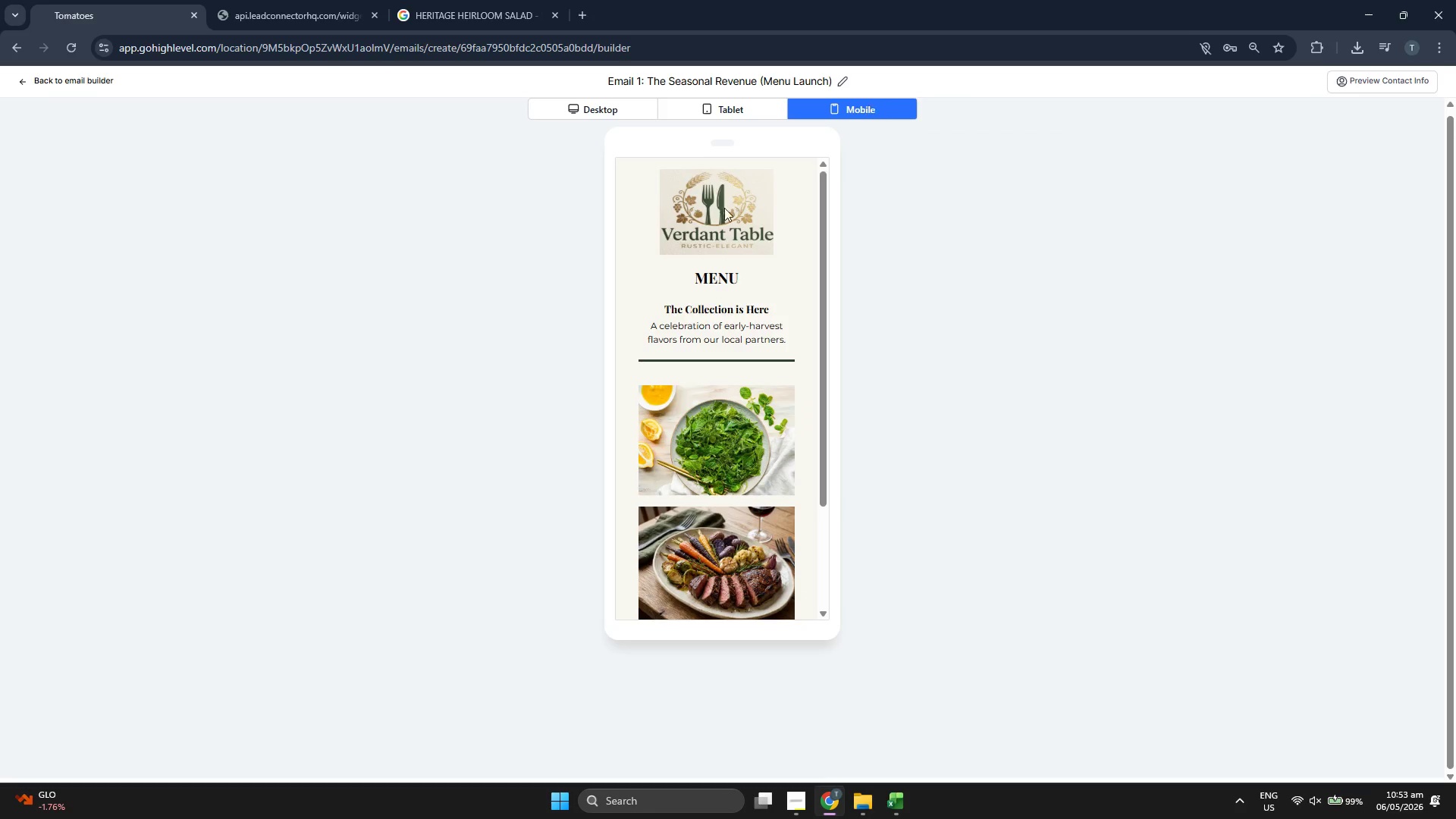 
scroll: coordinate [710, 227], scroll_direction: down, amount: 2.0
 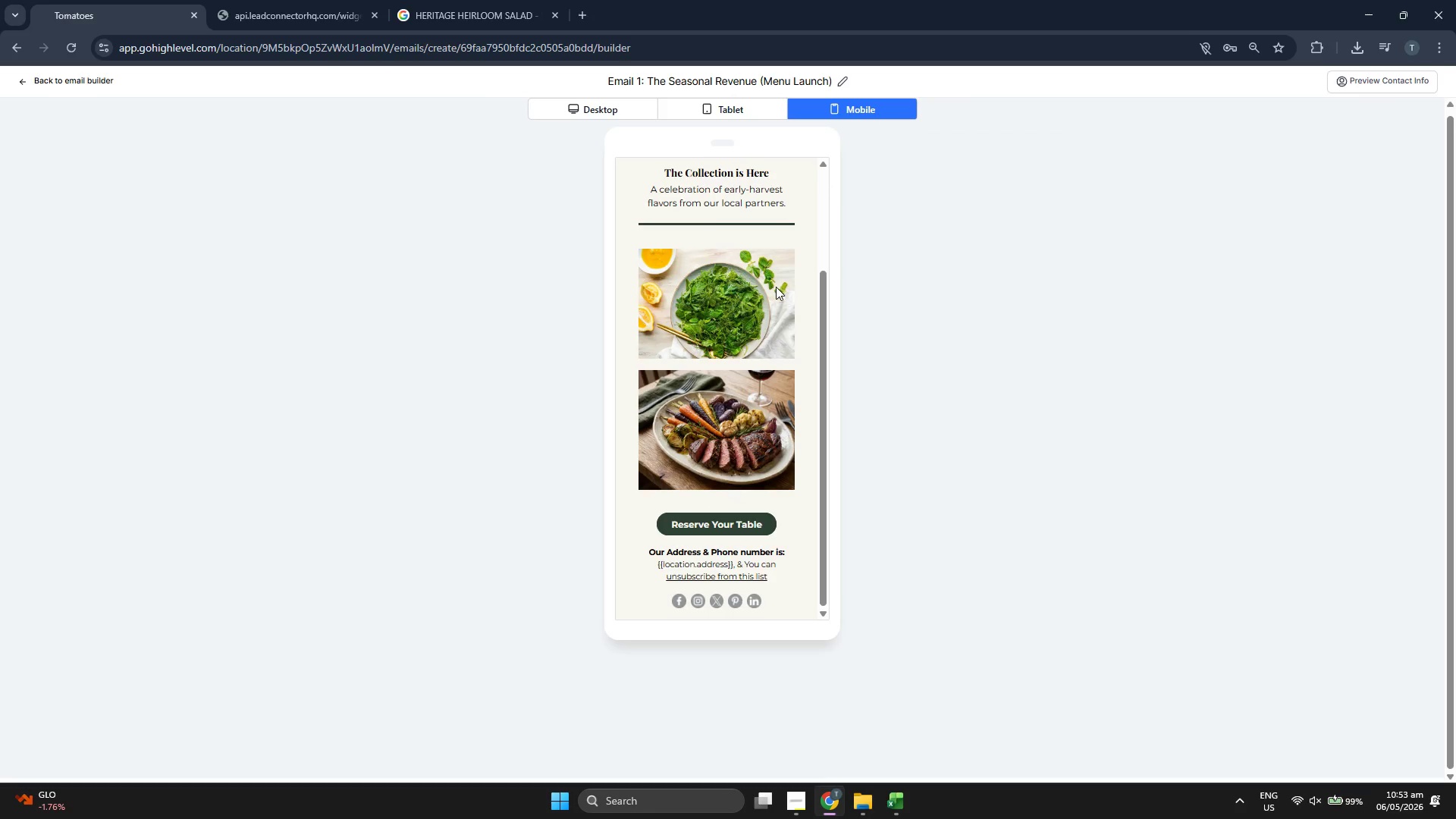 
scroll: coordinate [776, 287], scroll_direction: up, amount: 3.0
 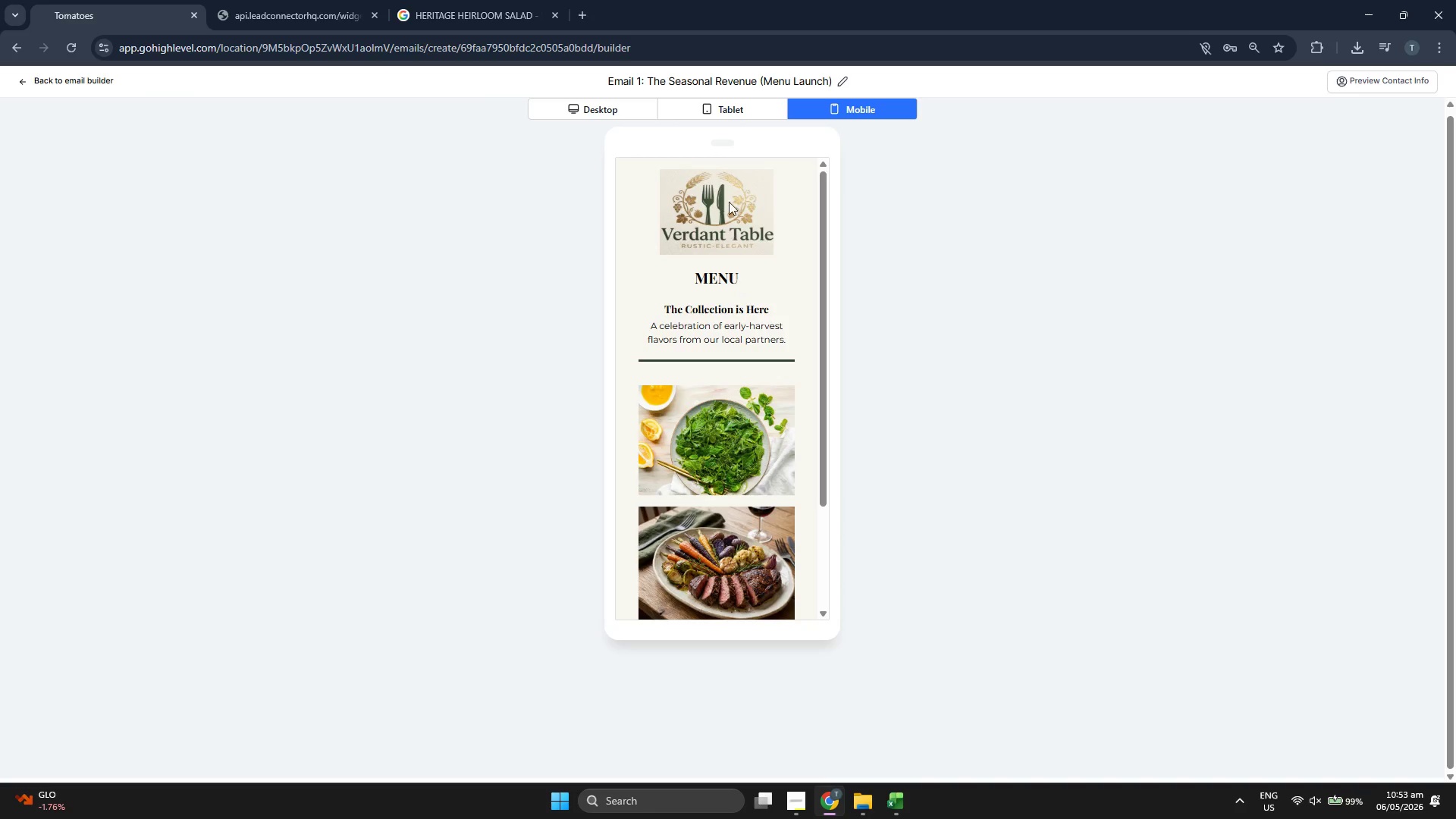 
left_click([726, 109])
 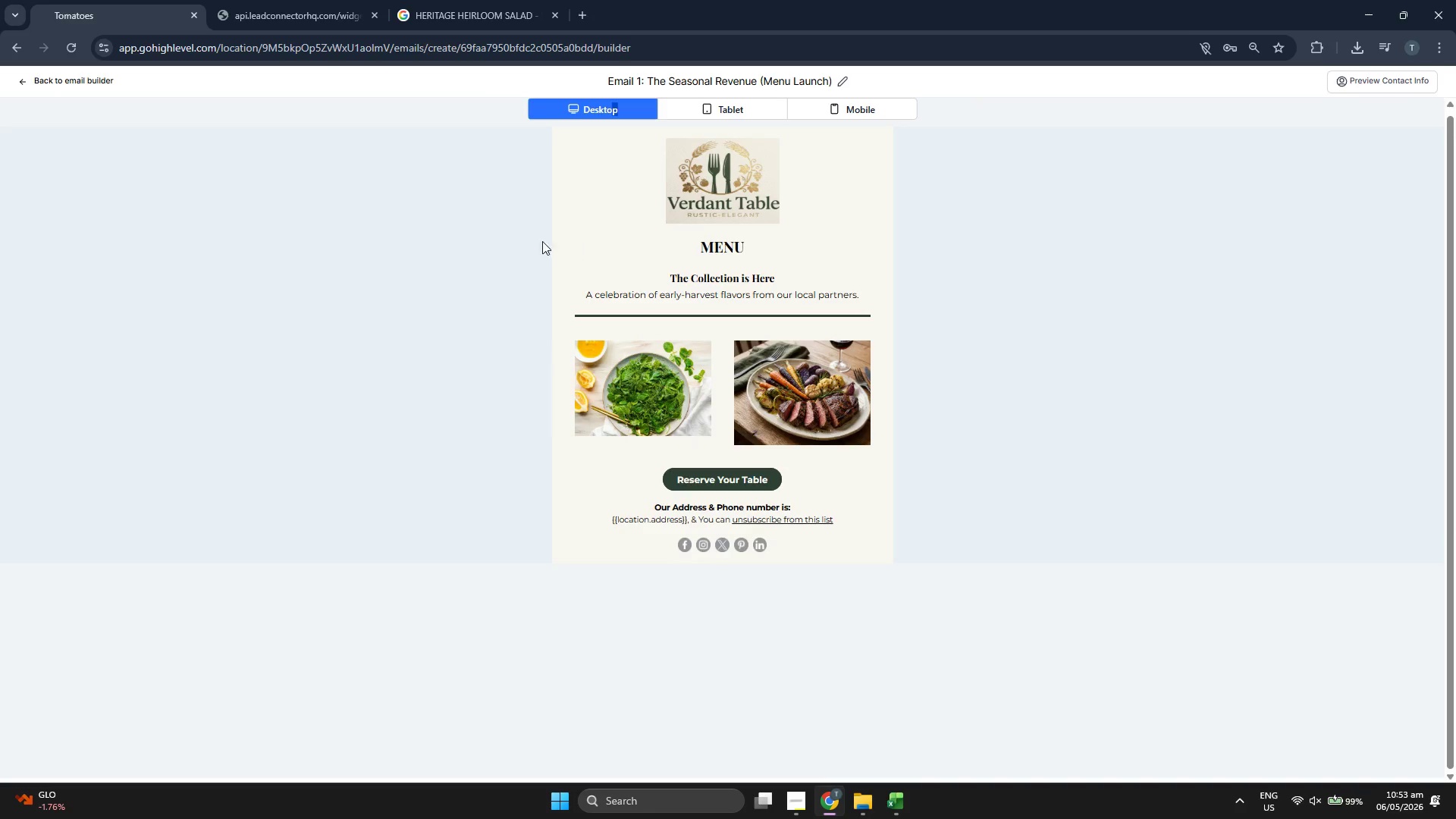 
wait(18.34)
 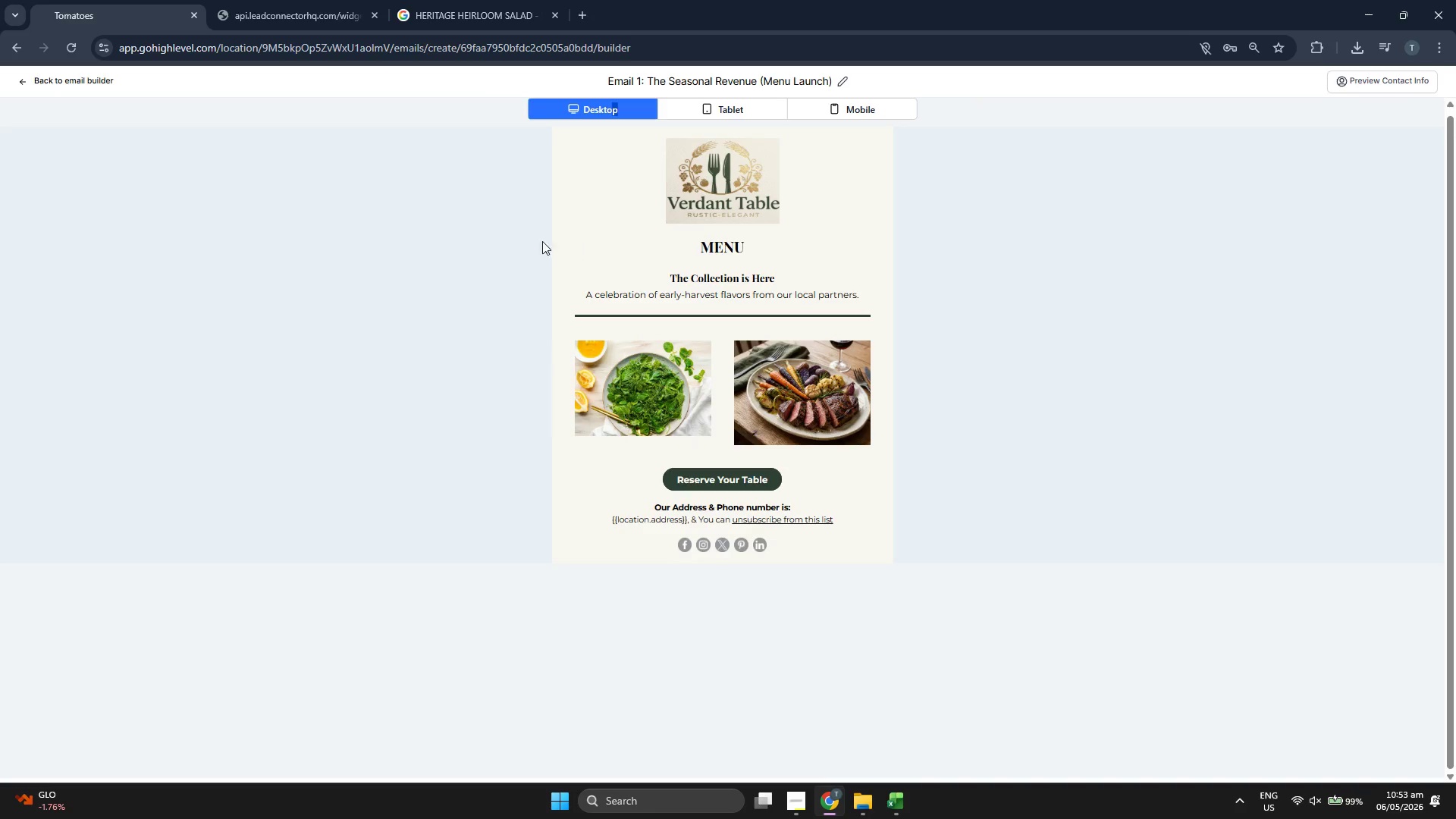 
left_click([71, 74])
 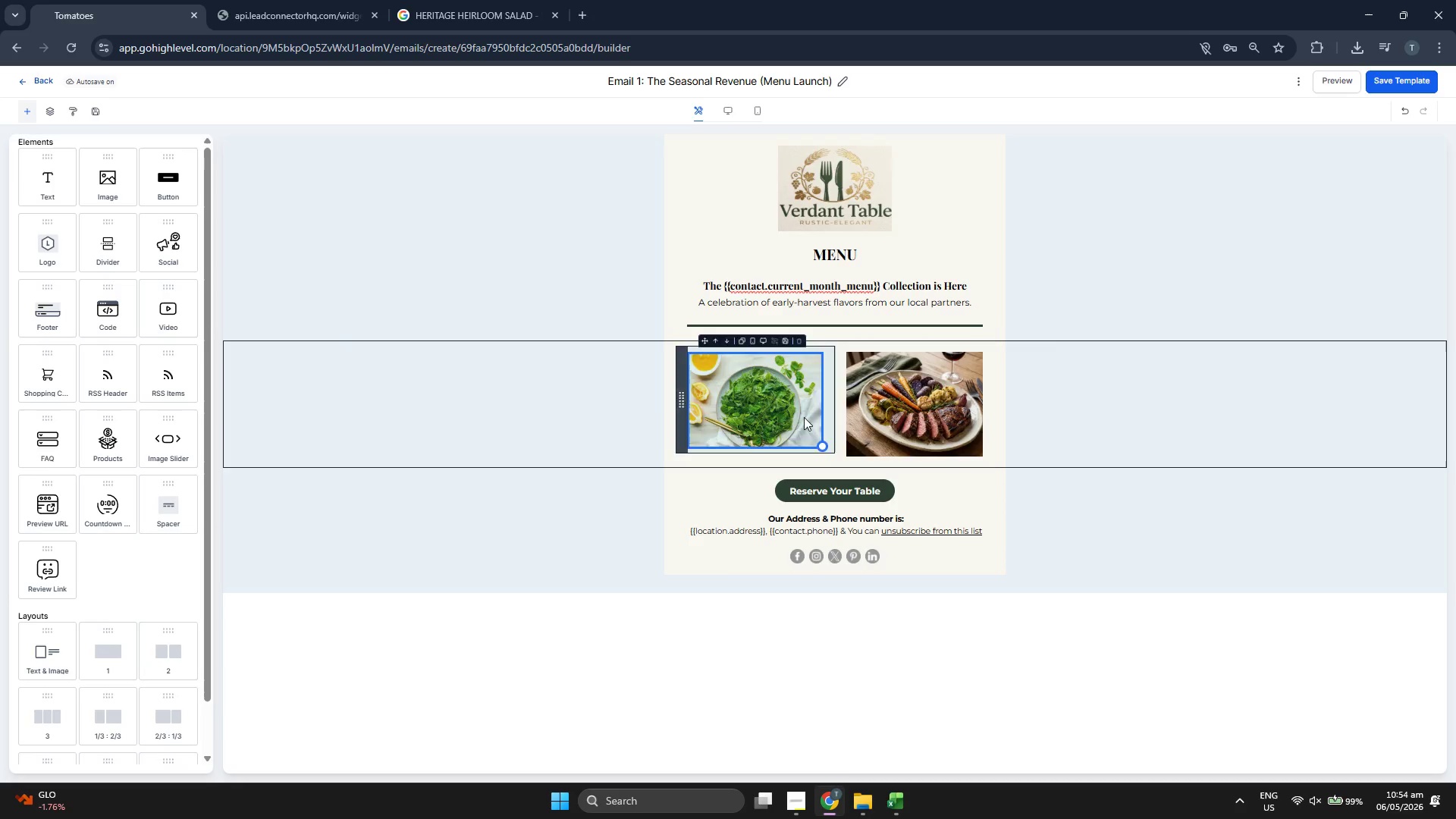 
wait(20.08)
 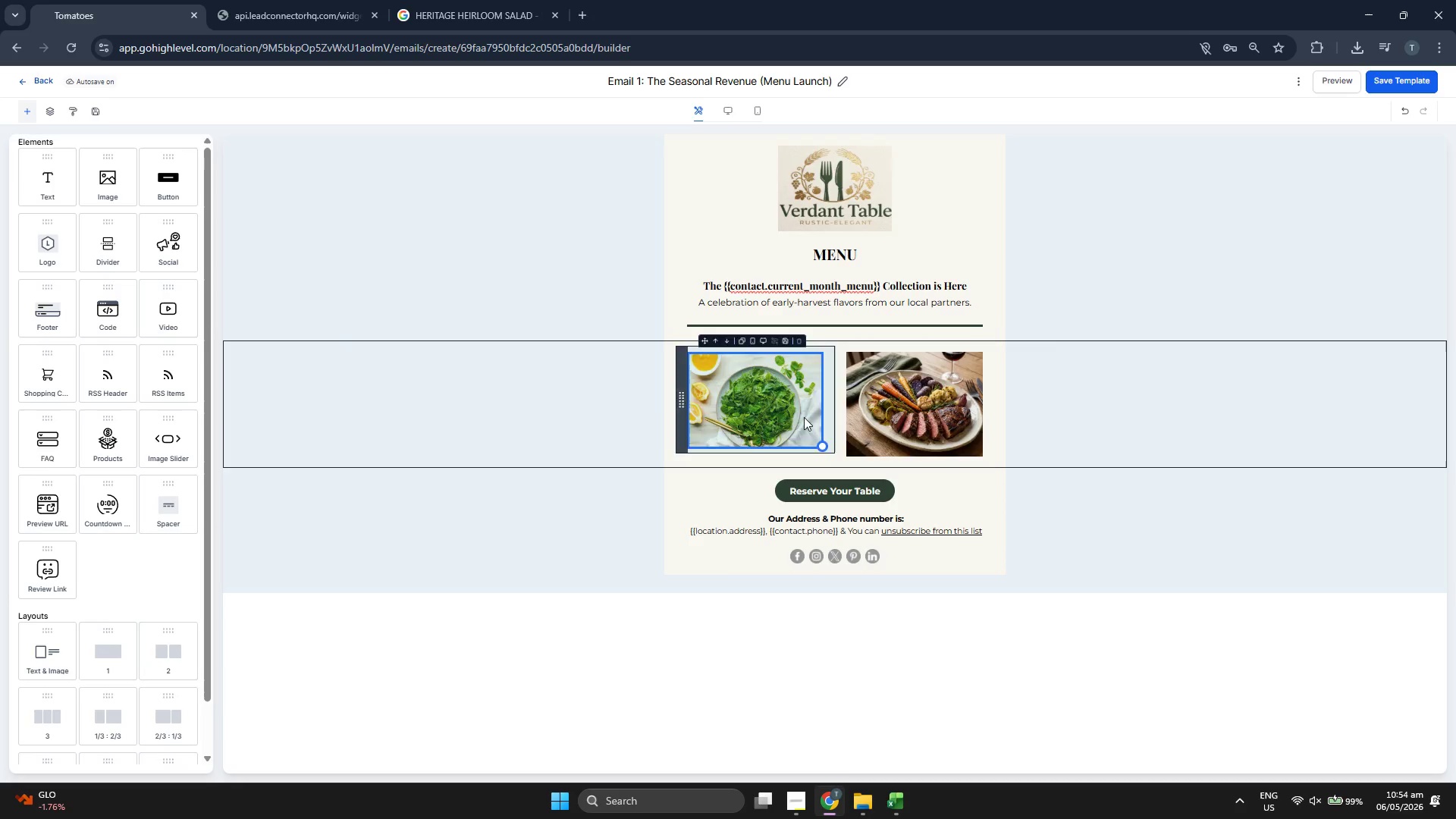 
scroll: coordinate [136, 390], scroll_direction: down, amount: 3.0
 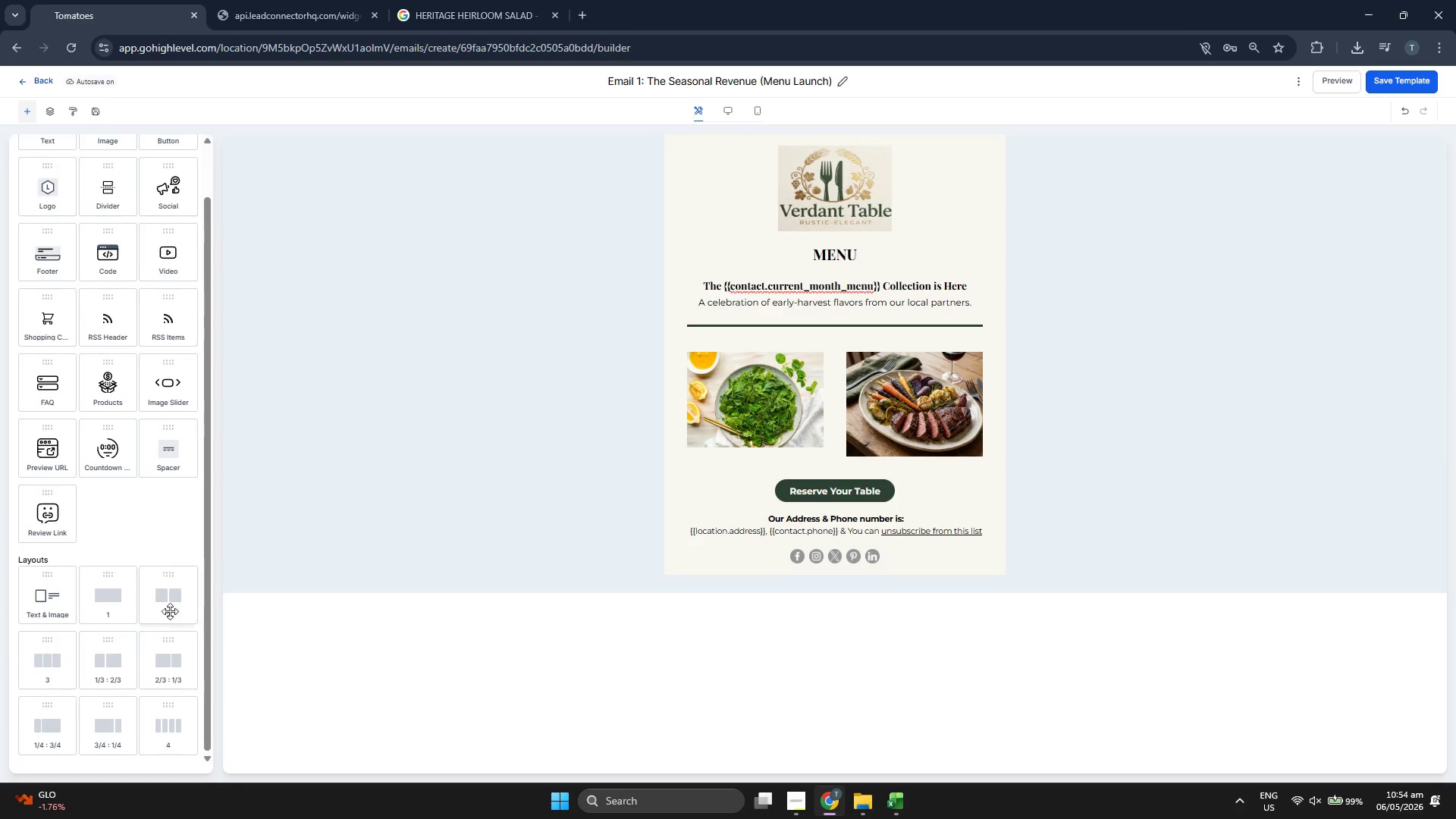 
left_click_drag(start_coordinate=[168, 599], to_coordinate=[809, 570])
 